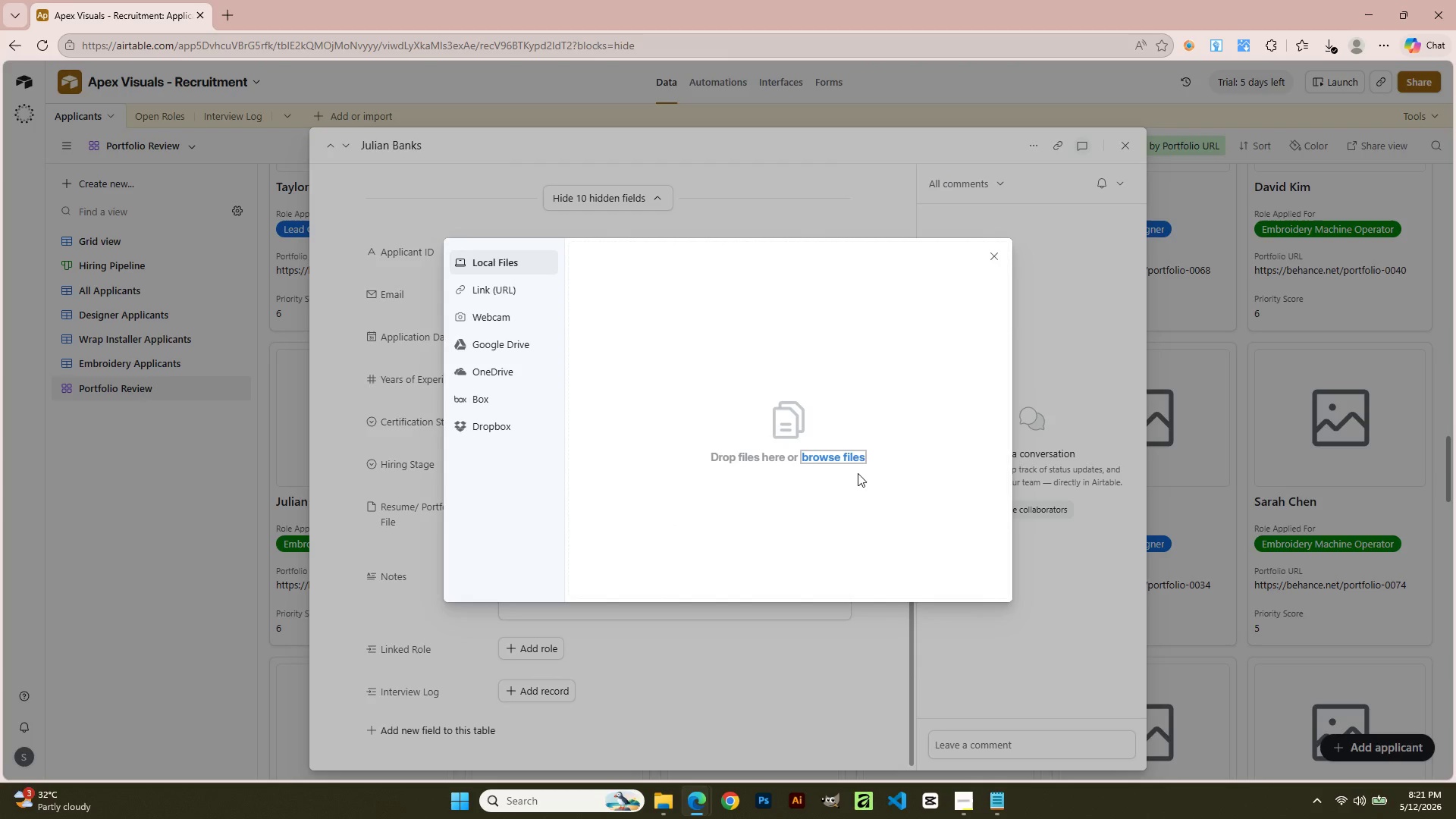 
scroll: coordinate [630, 509], scroll_direction: down, amount: 3.0
 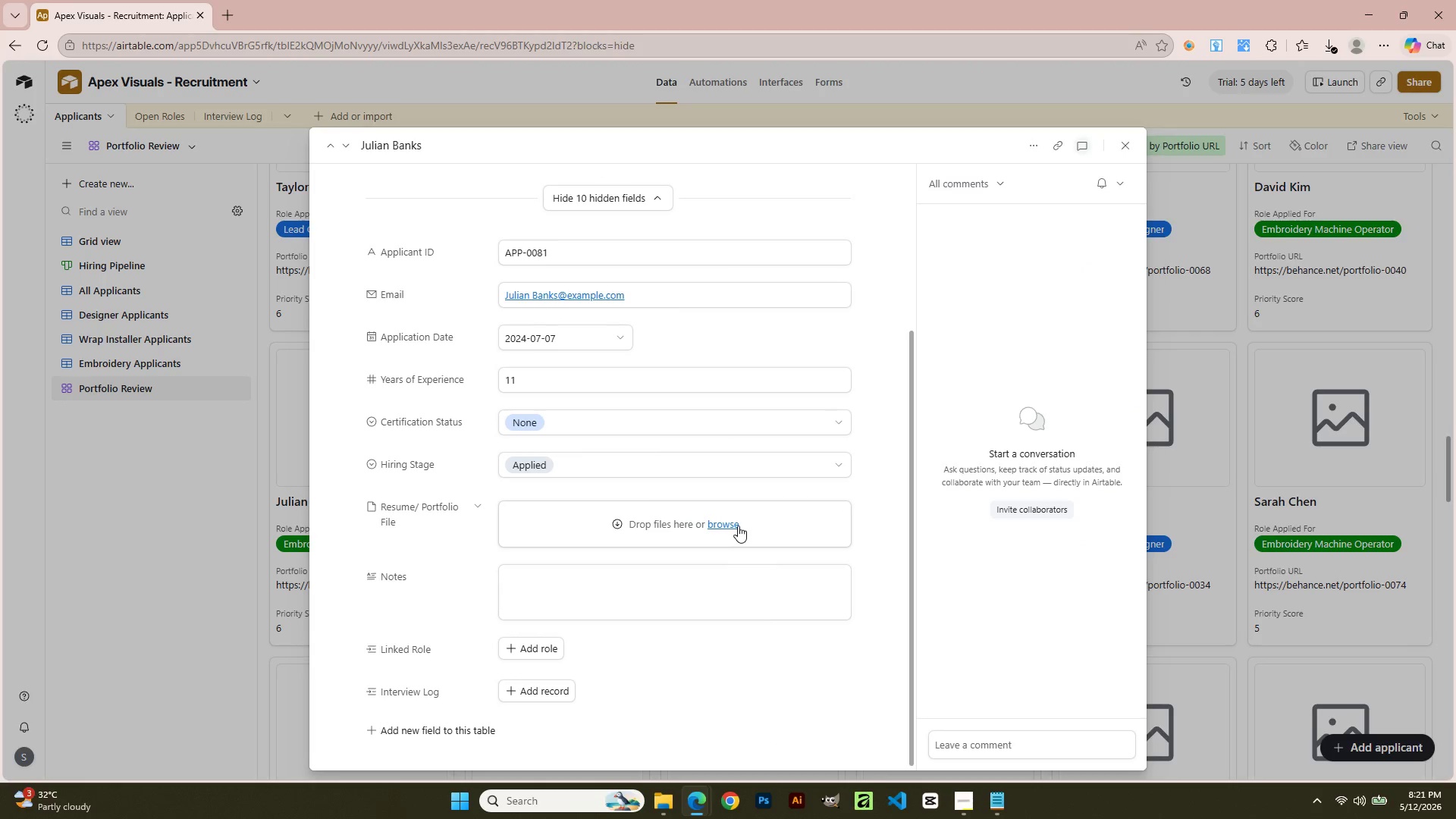 
left_click([843, 461])
 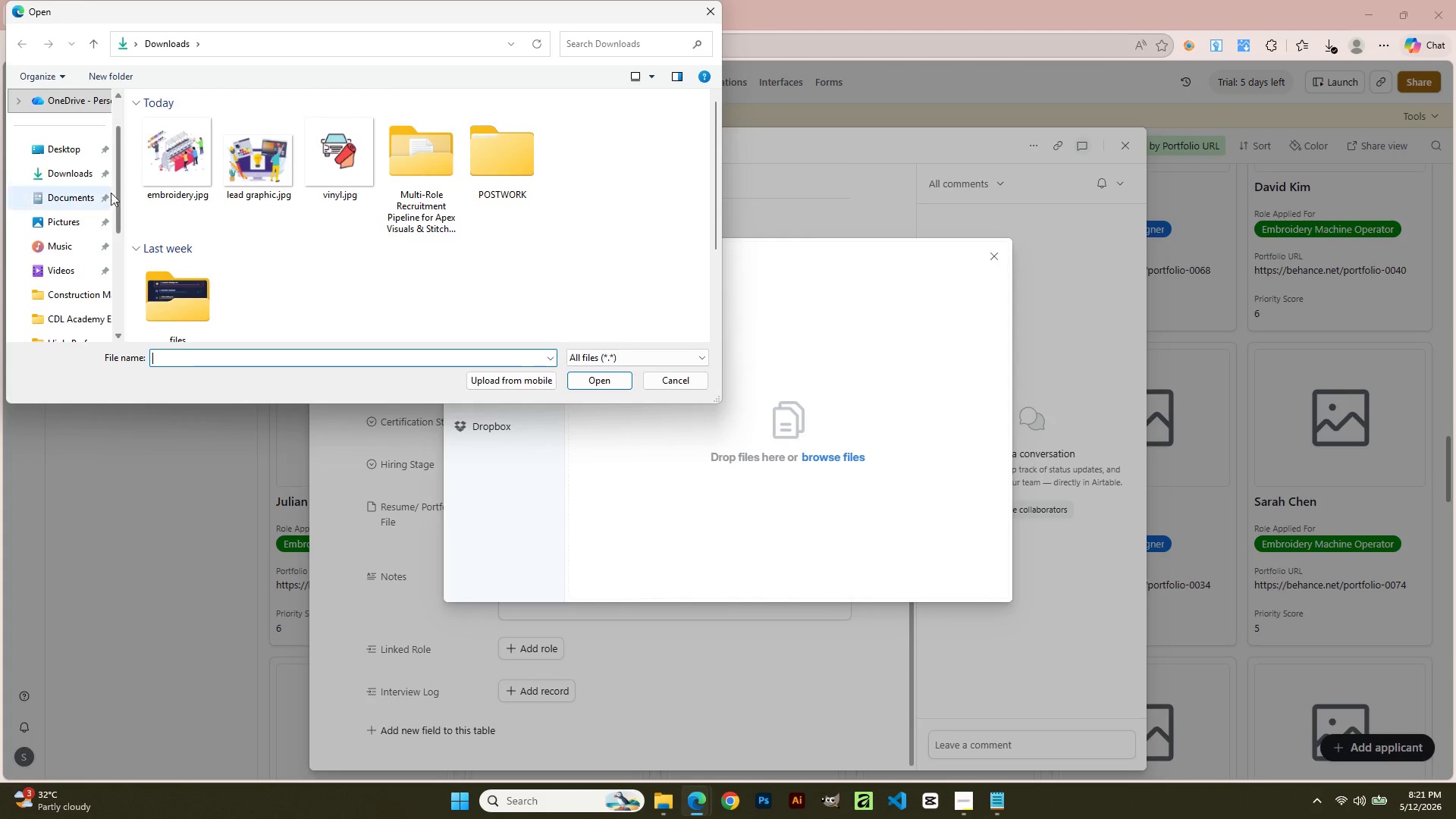 
double_click([162, 149])
 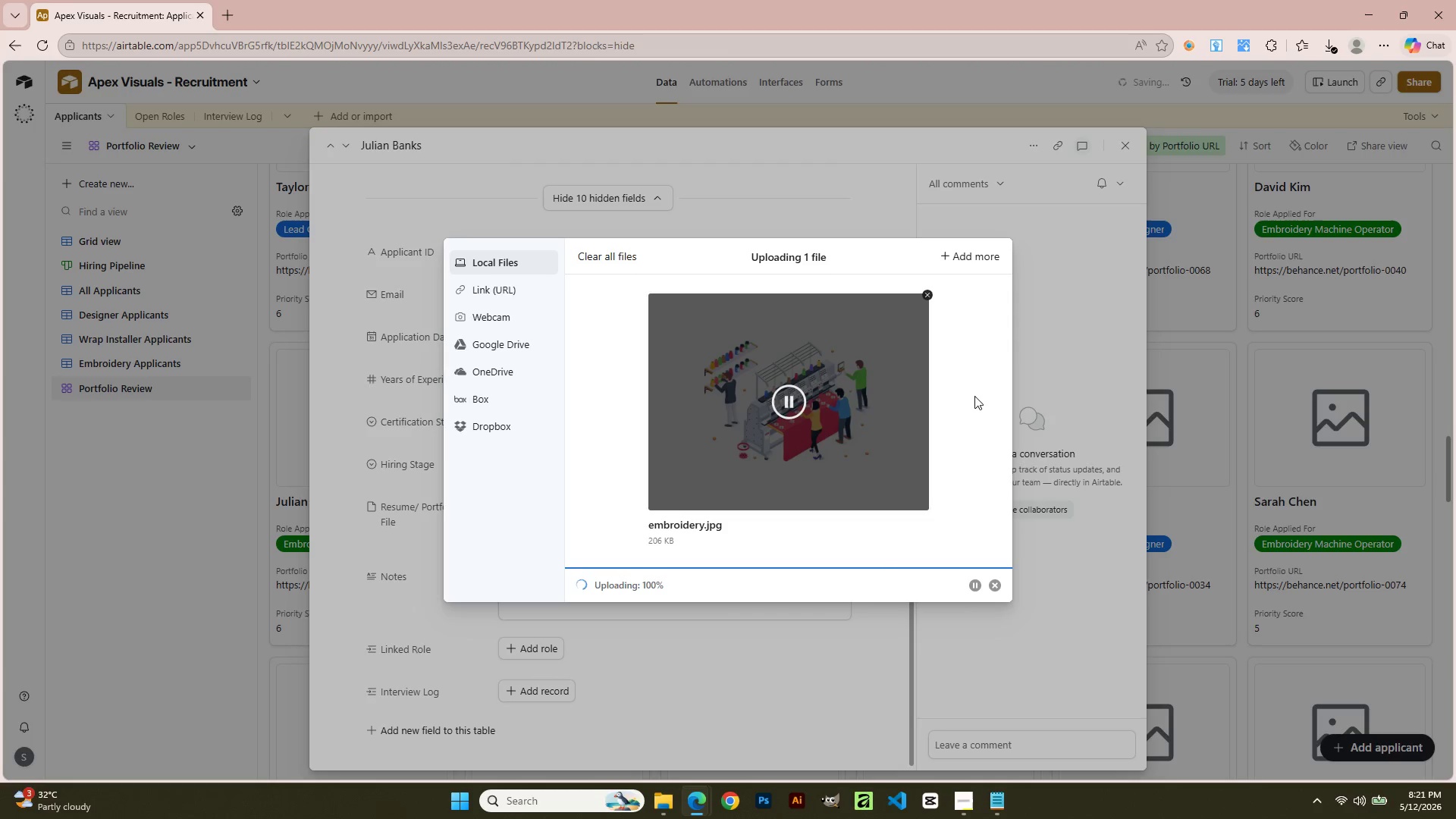 
wait(7.22)
 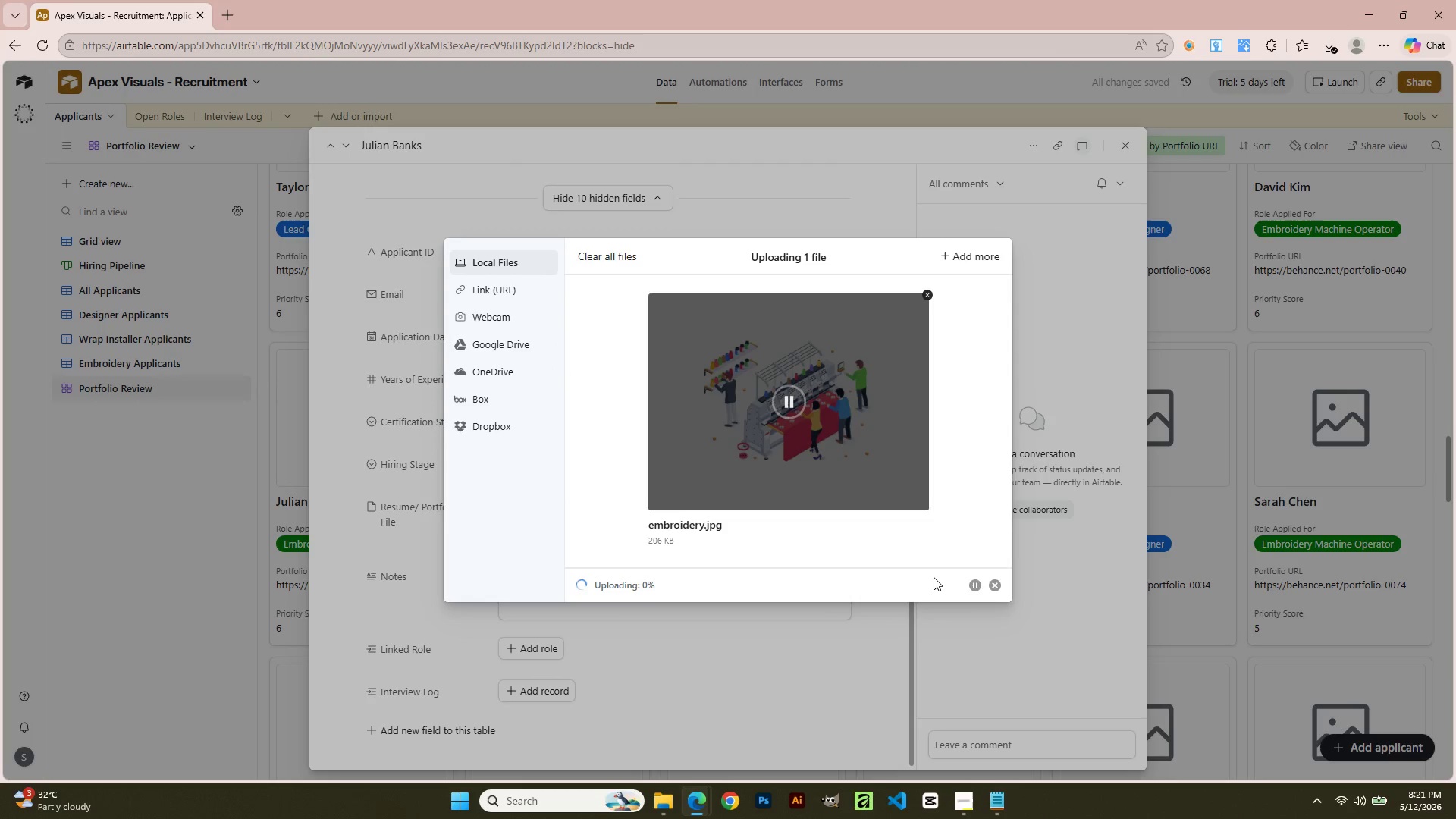 
left_click([1122, 145])
 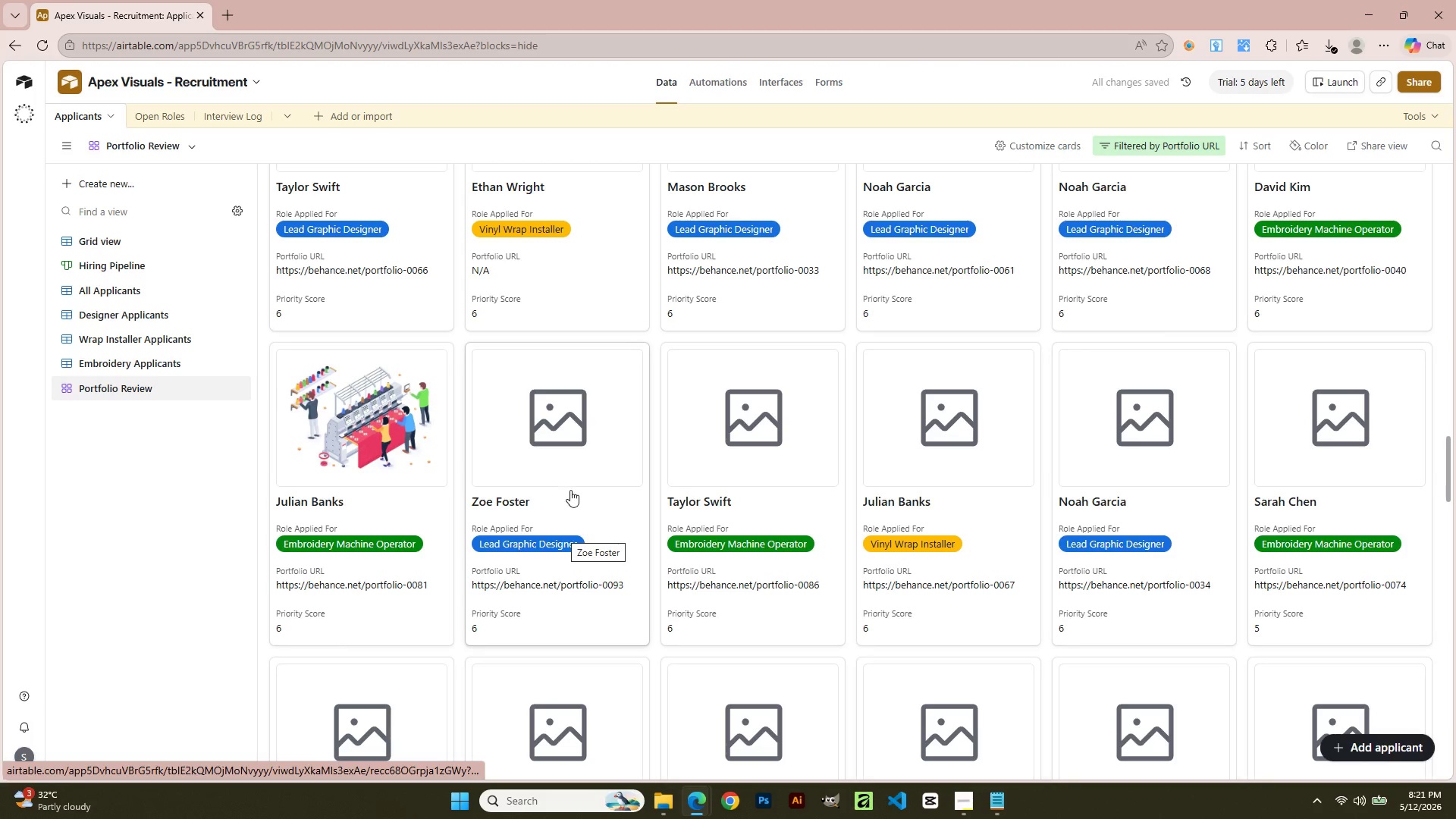 
left_click([560, 467])
 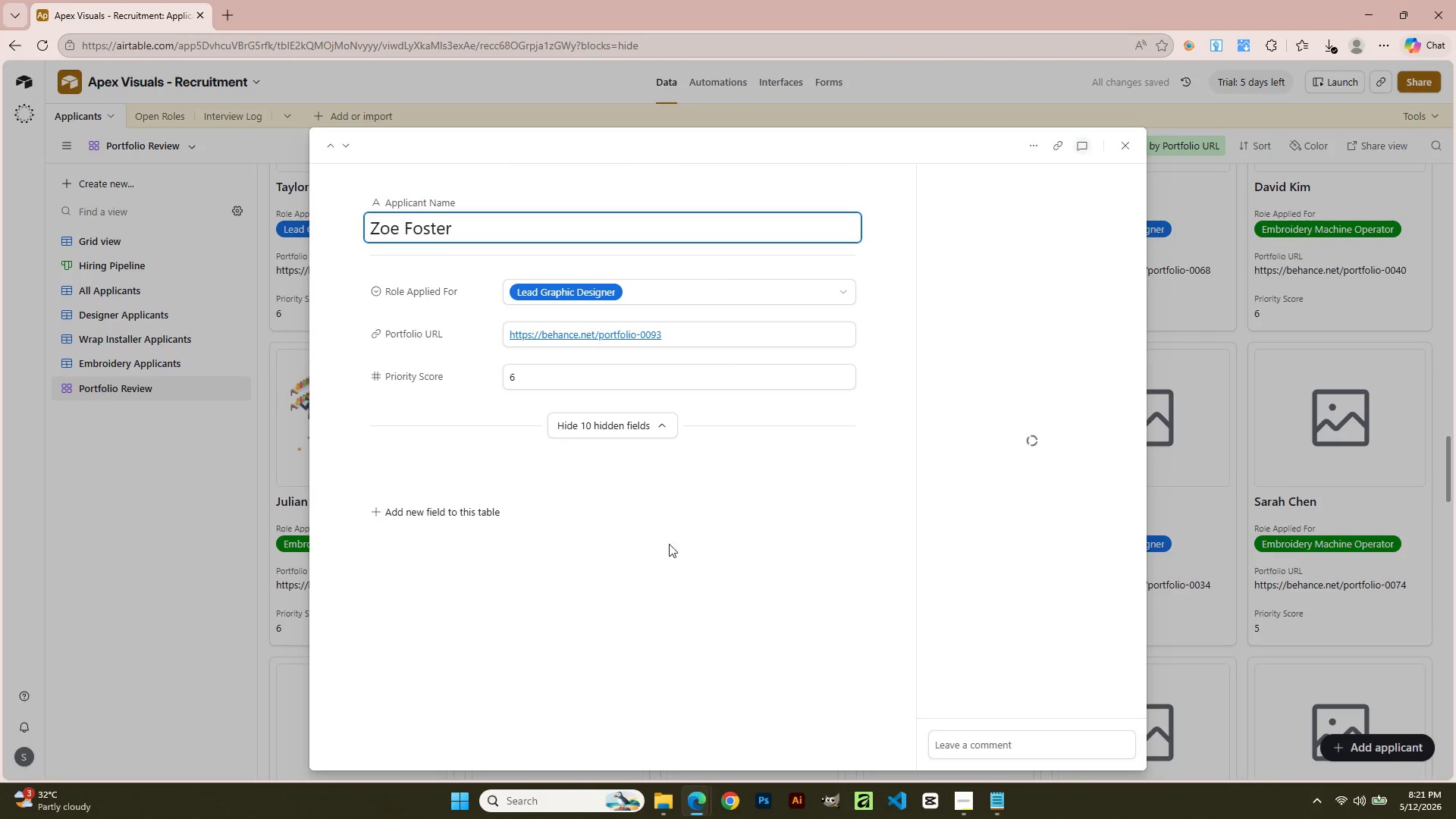 
scroll: coordinate [752, 602], scroll_direction: down, amount: 2.0
 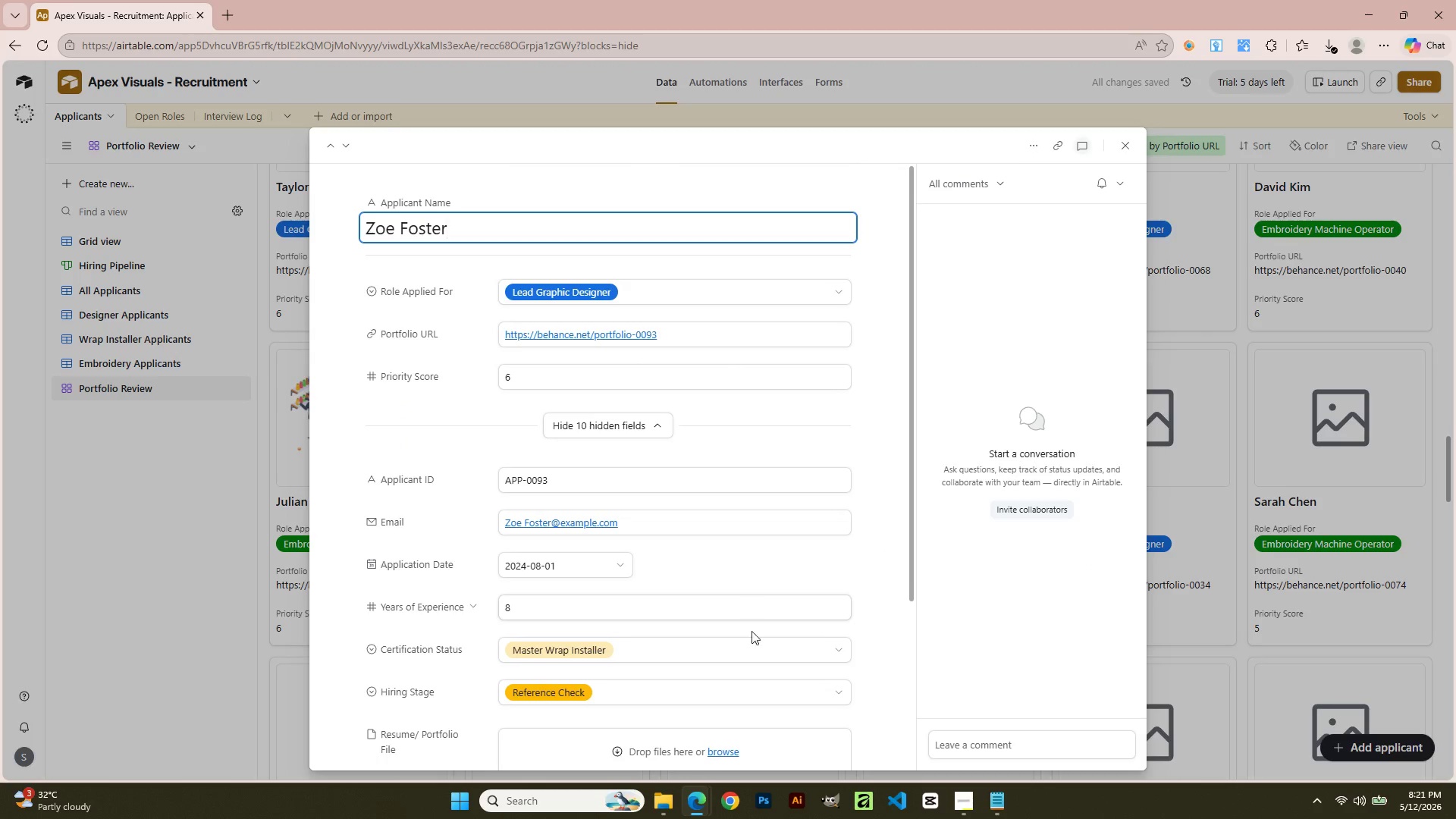 
left_click([725, 598])
 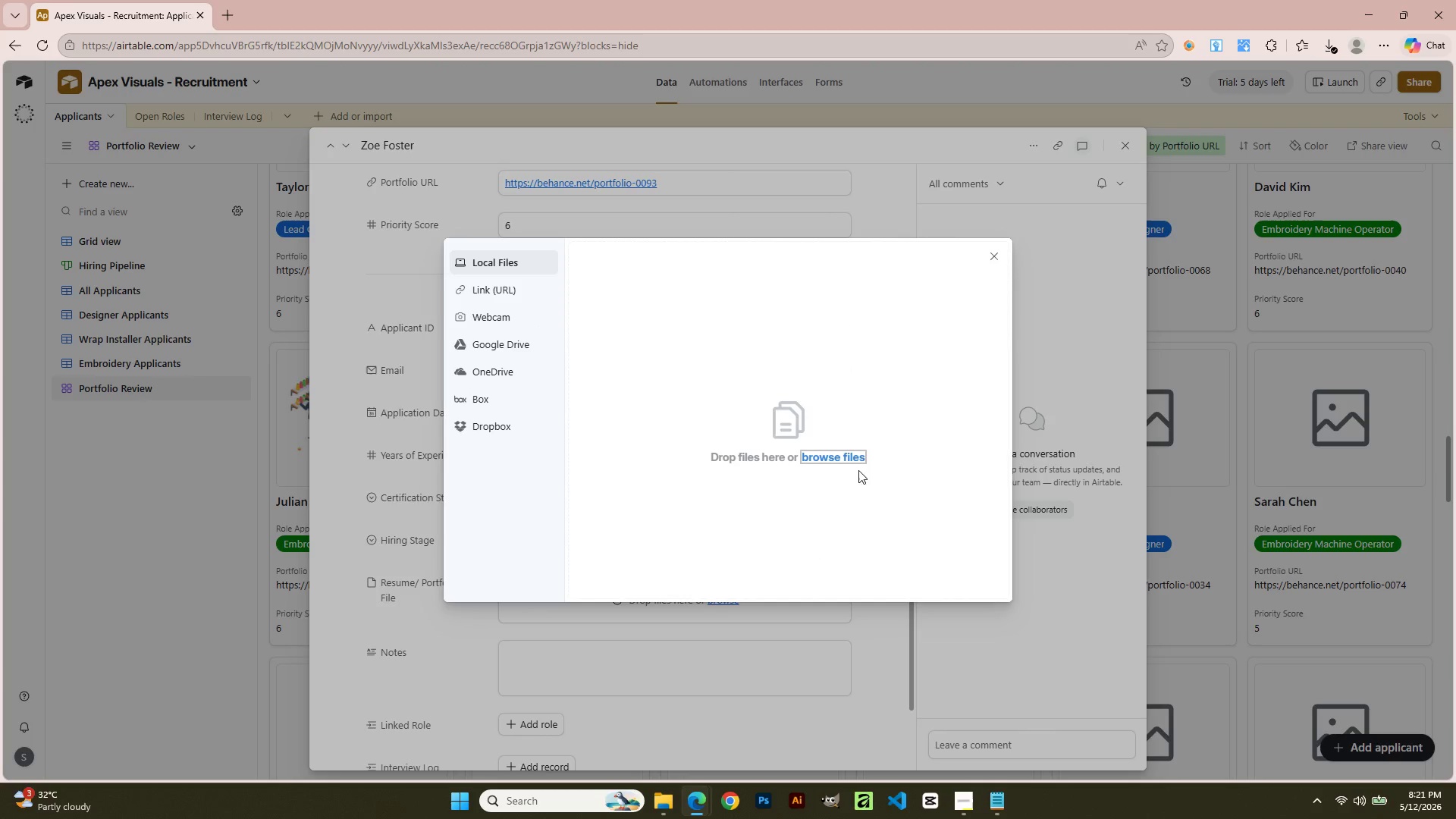 
scroll: coordinate [752, 629], scroll_direction: down, amount: 2.0
 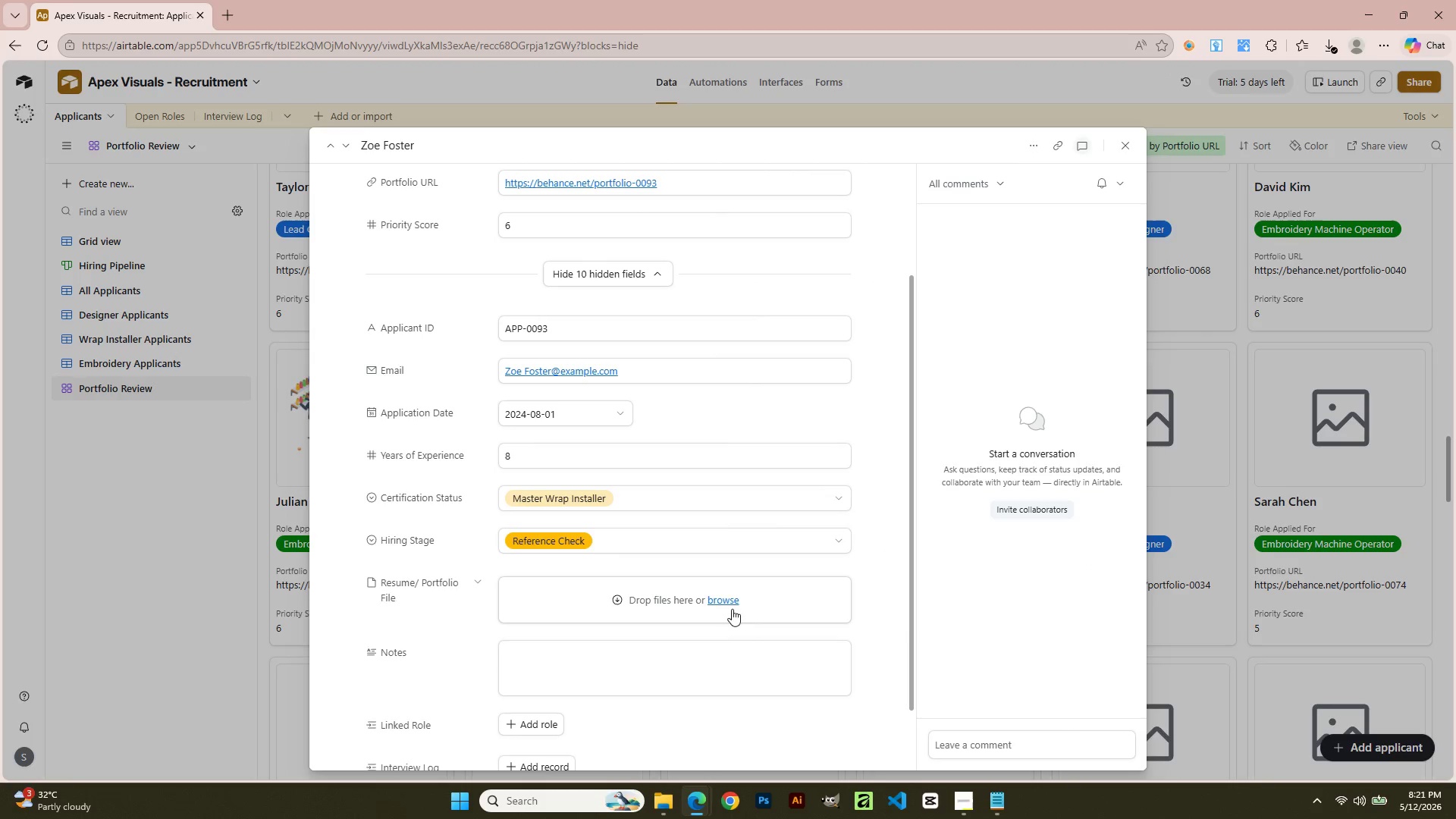 
left_click([868, 448])
 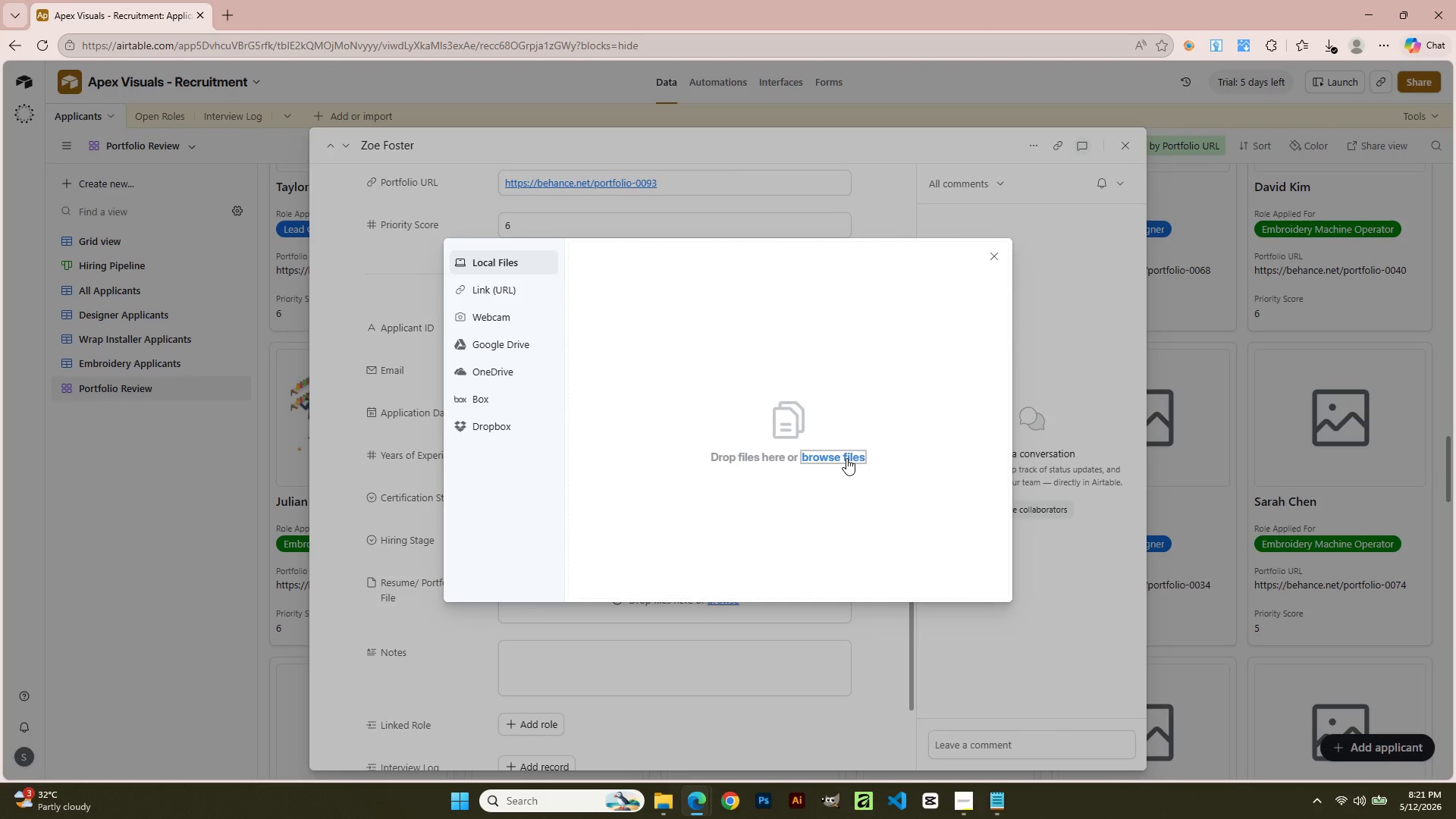 
left_click([846, 458])
 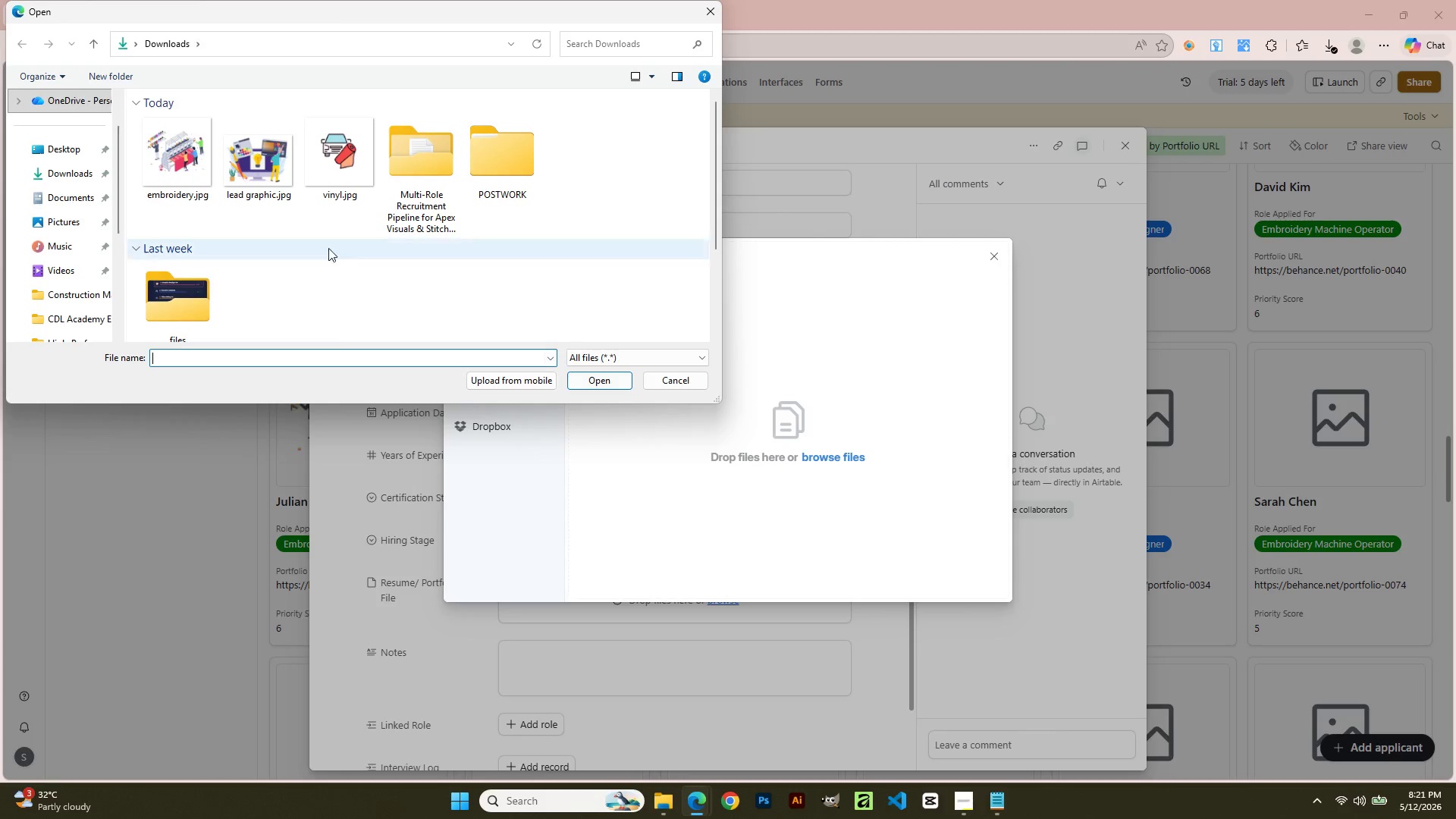 
left_click([260, 186])
 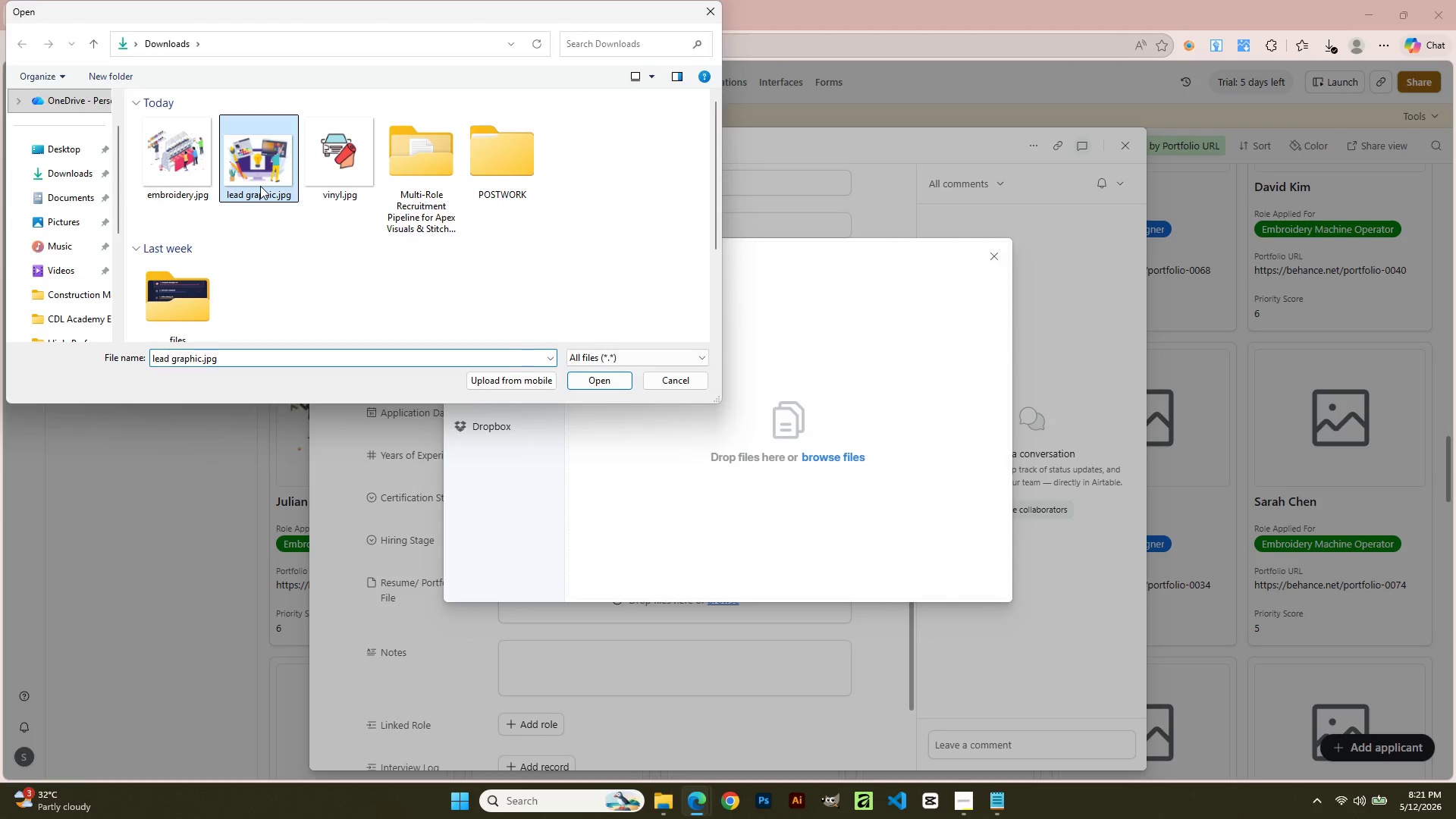 
double_click([260, 186])
 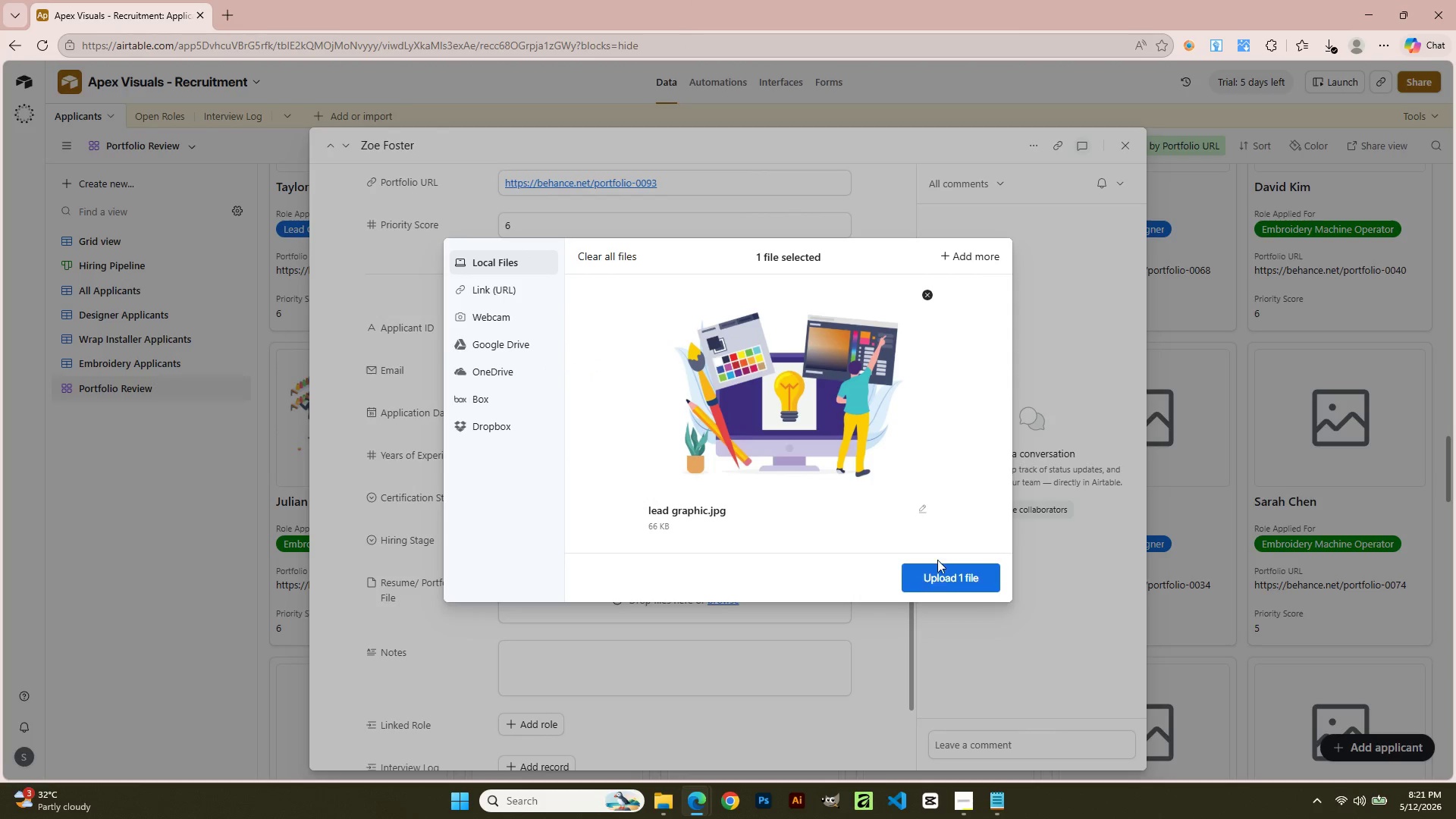 
left_click([943, 580])
 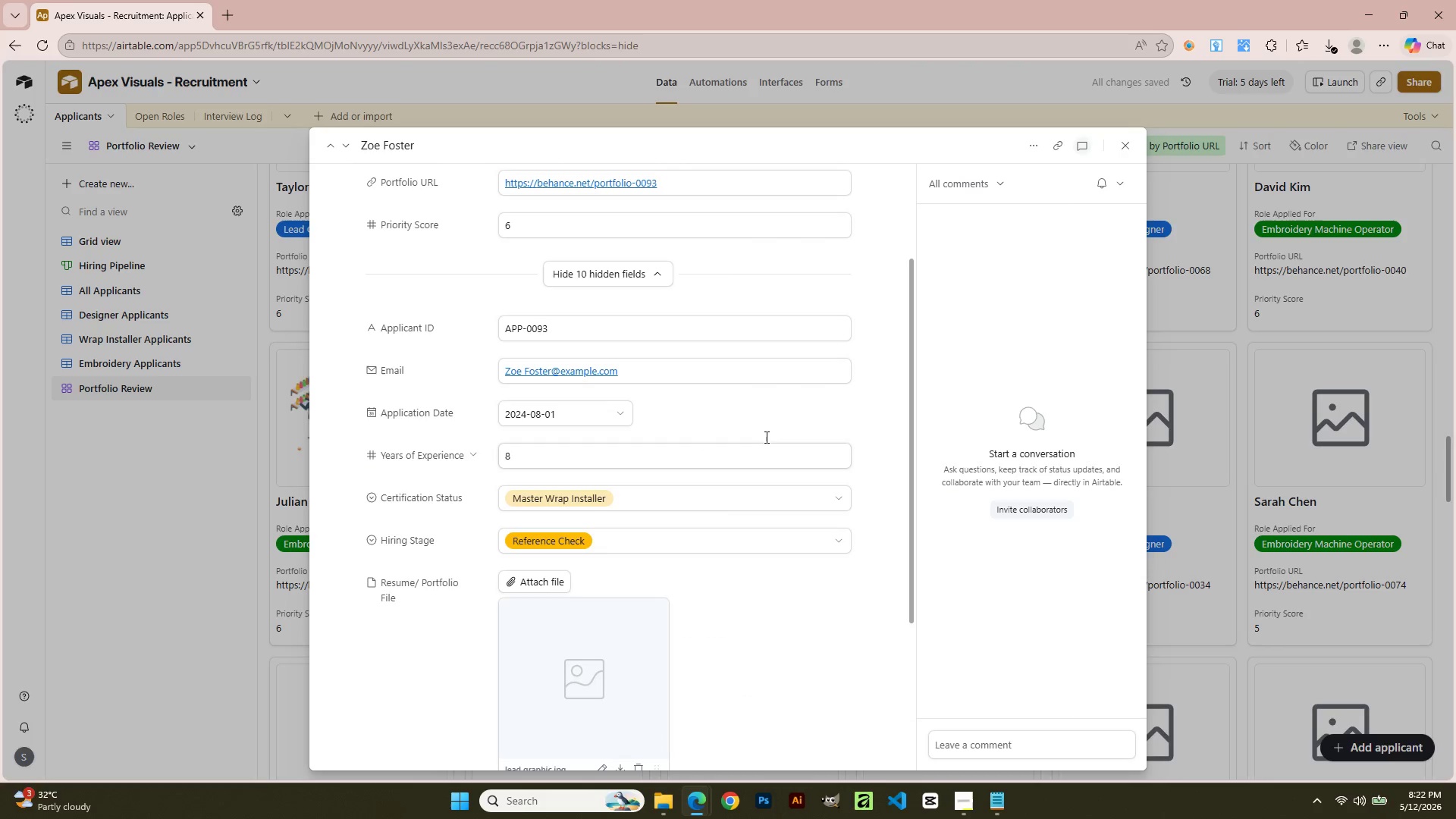 
left_click([1134, 149])
 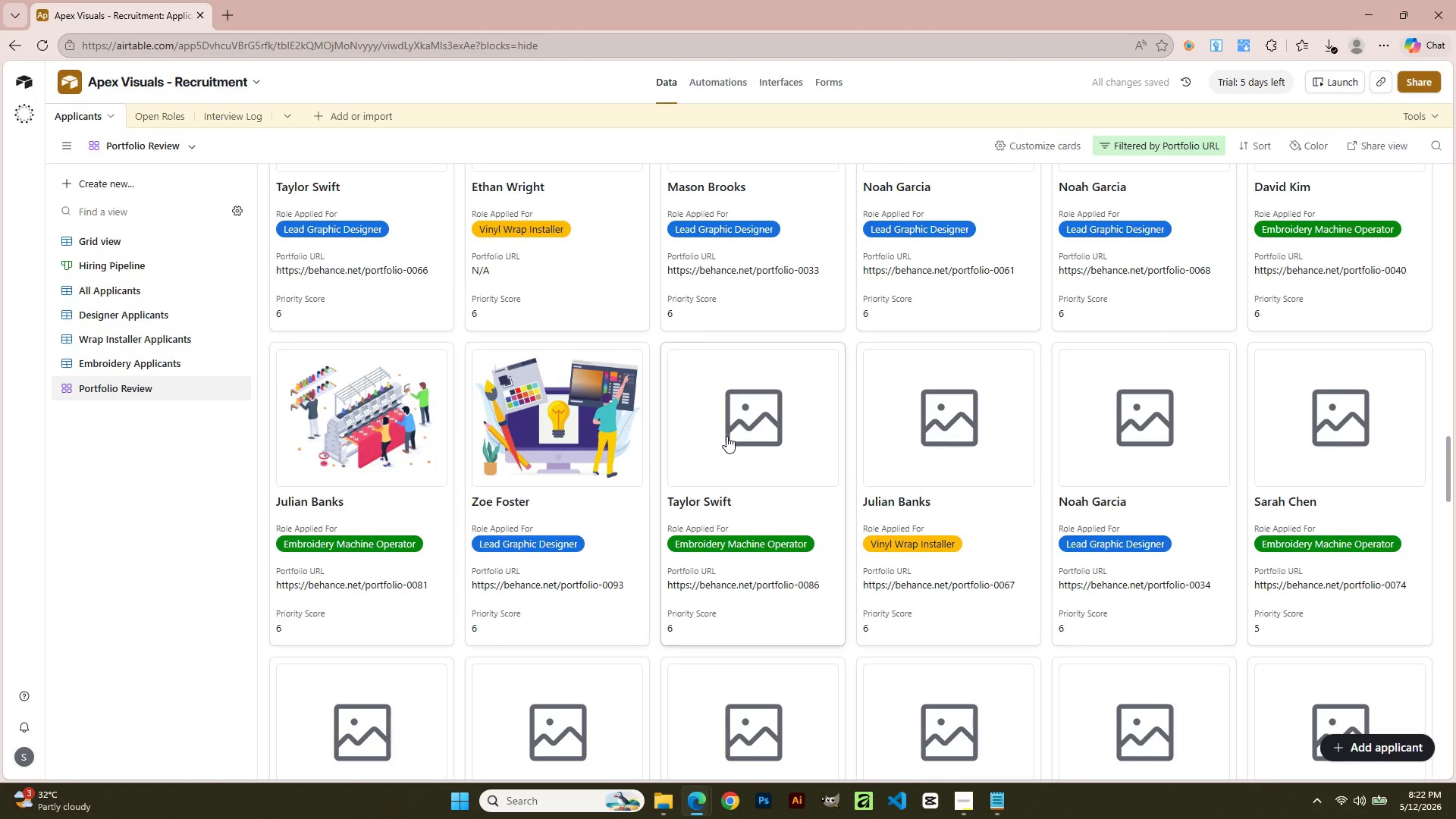 
left_click([726, 436])
 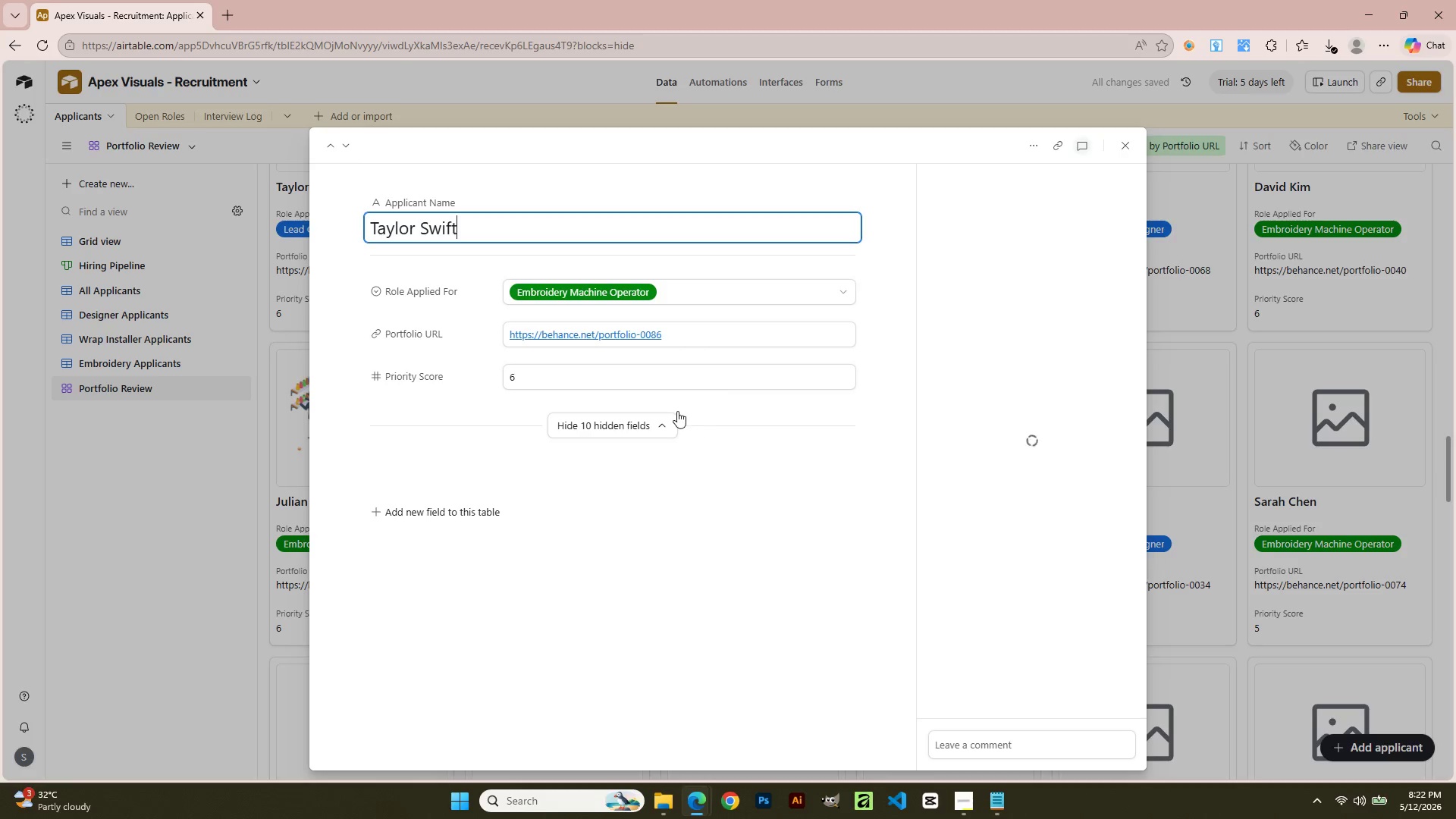 
scroll: coordinate [661, 470], scroll_direction: down, amount: 4.0
 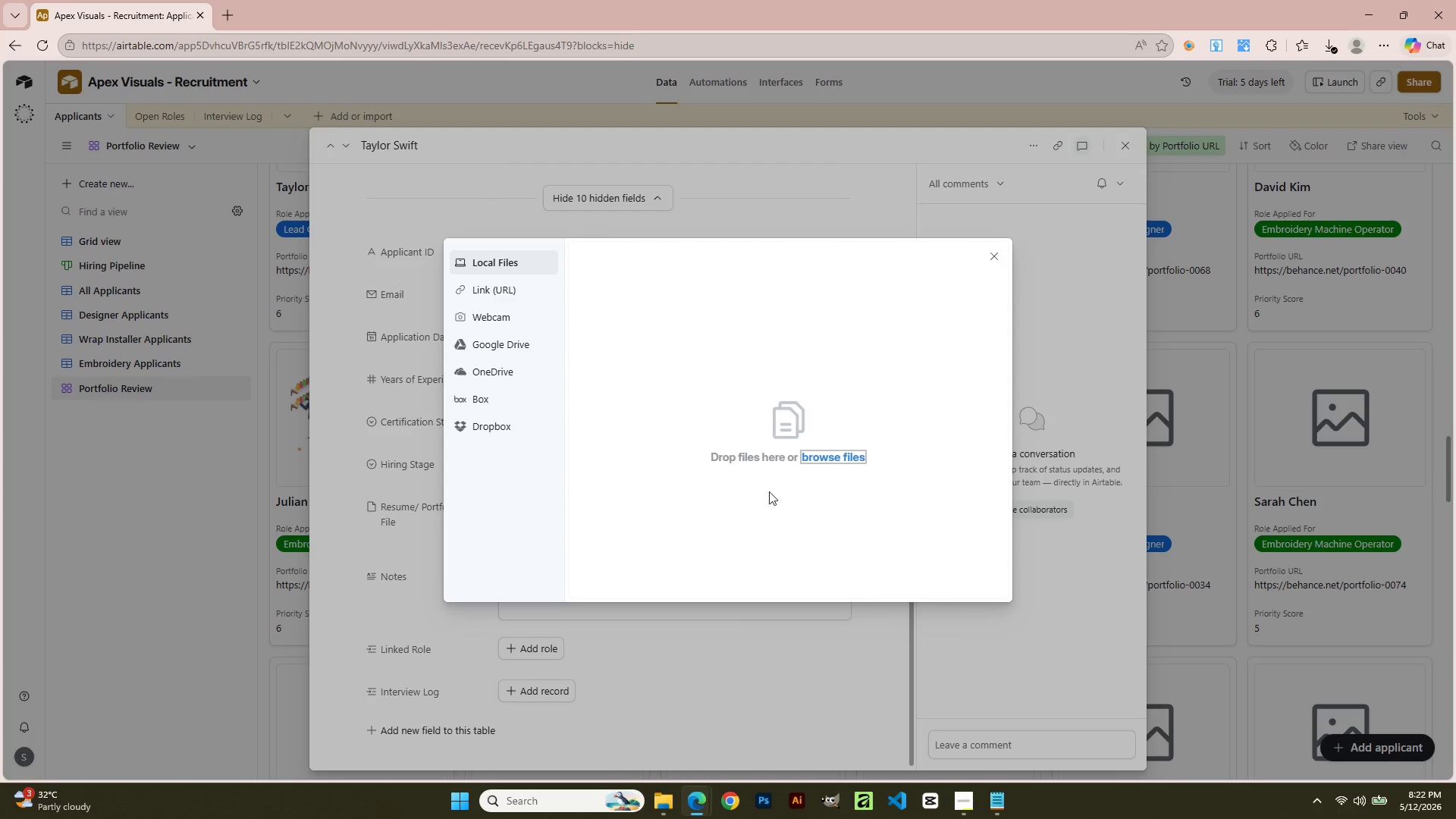 
left_click([836, 455])
 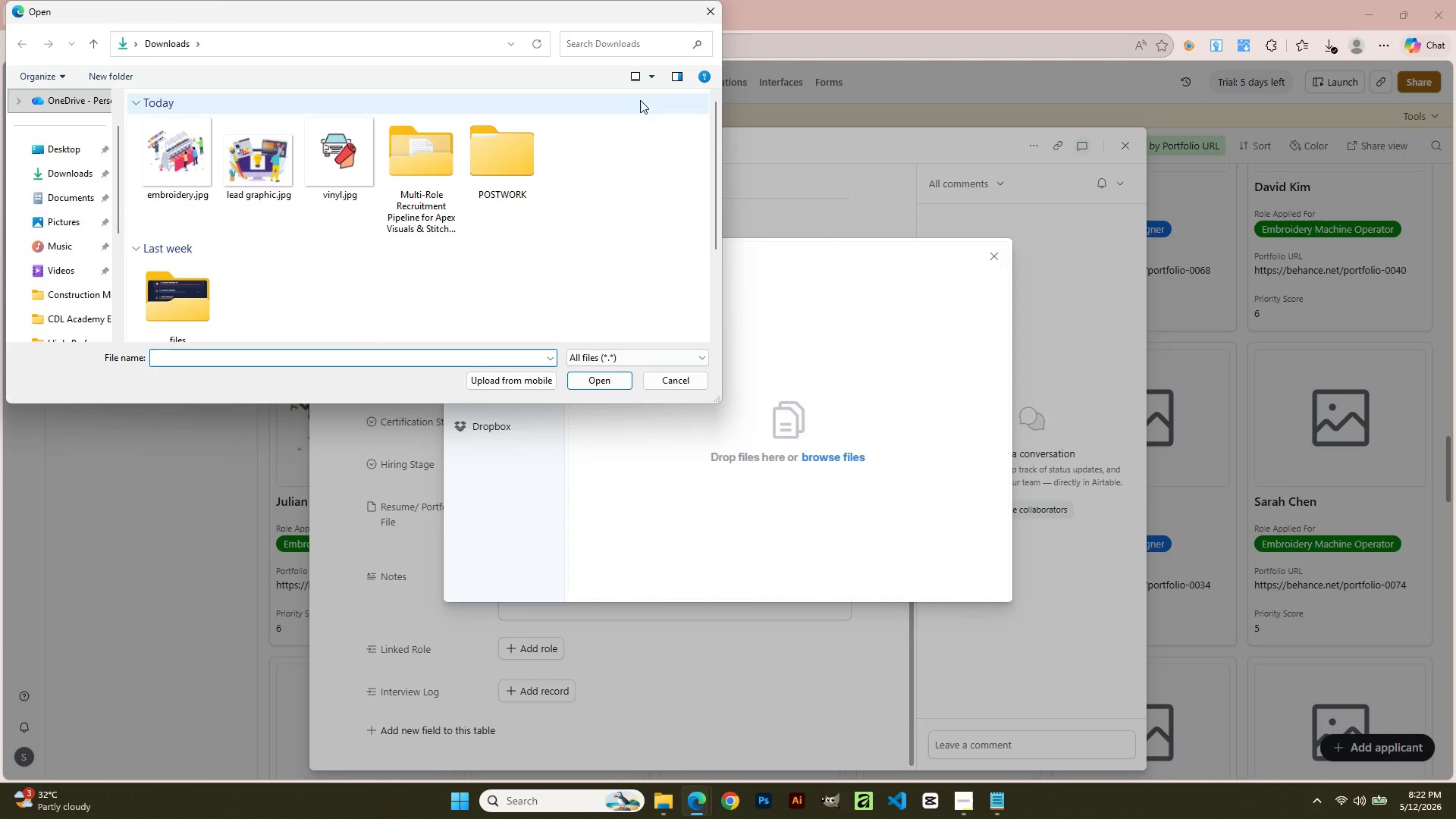 
left_click([715, 7])
 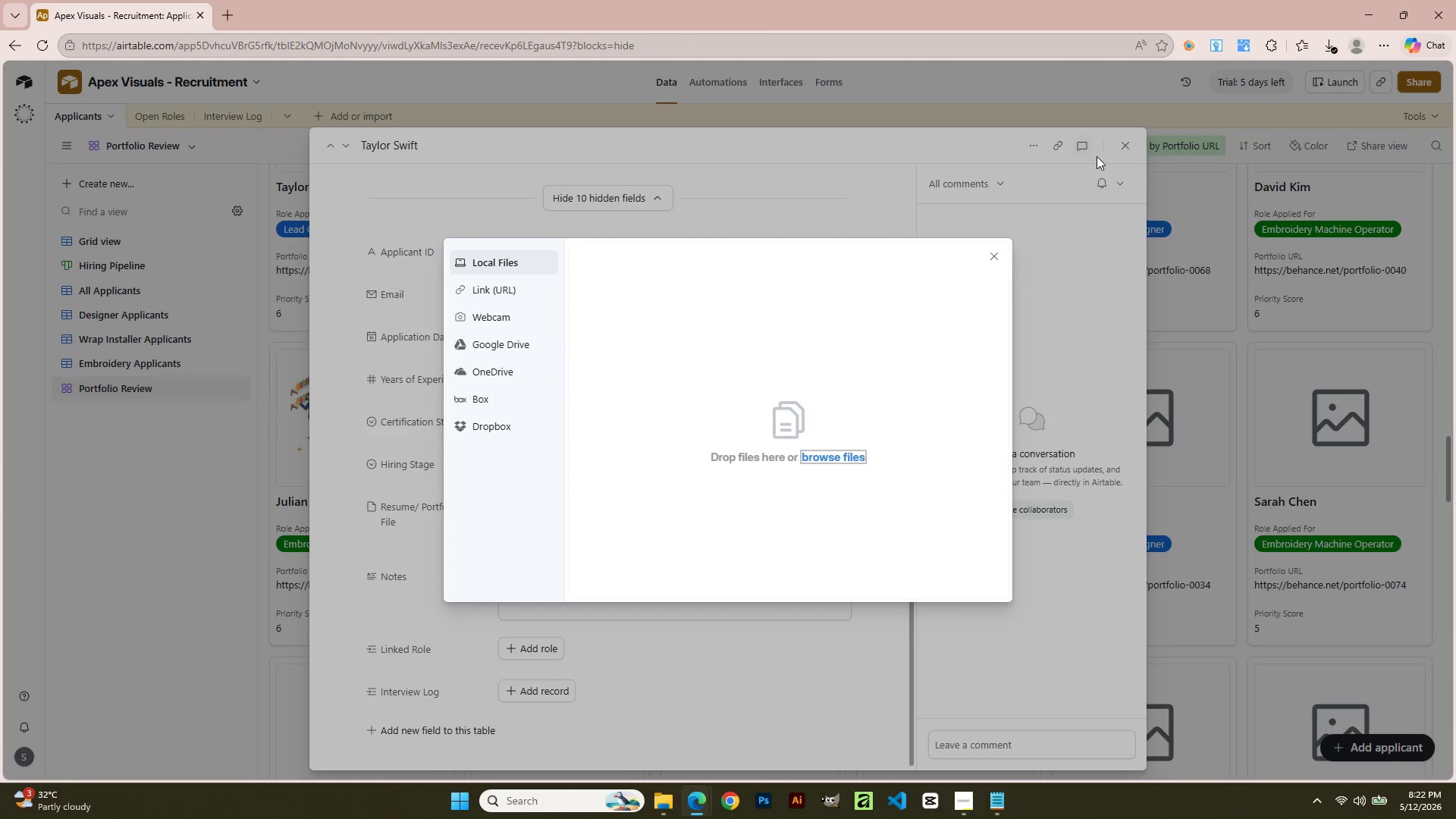 
left_click([1125, 138])
 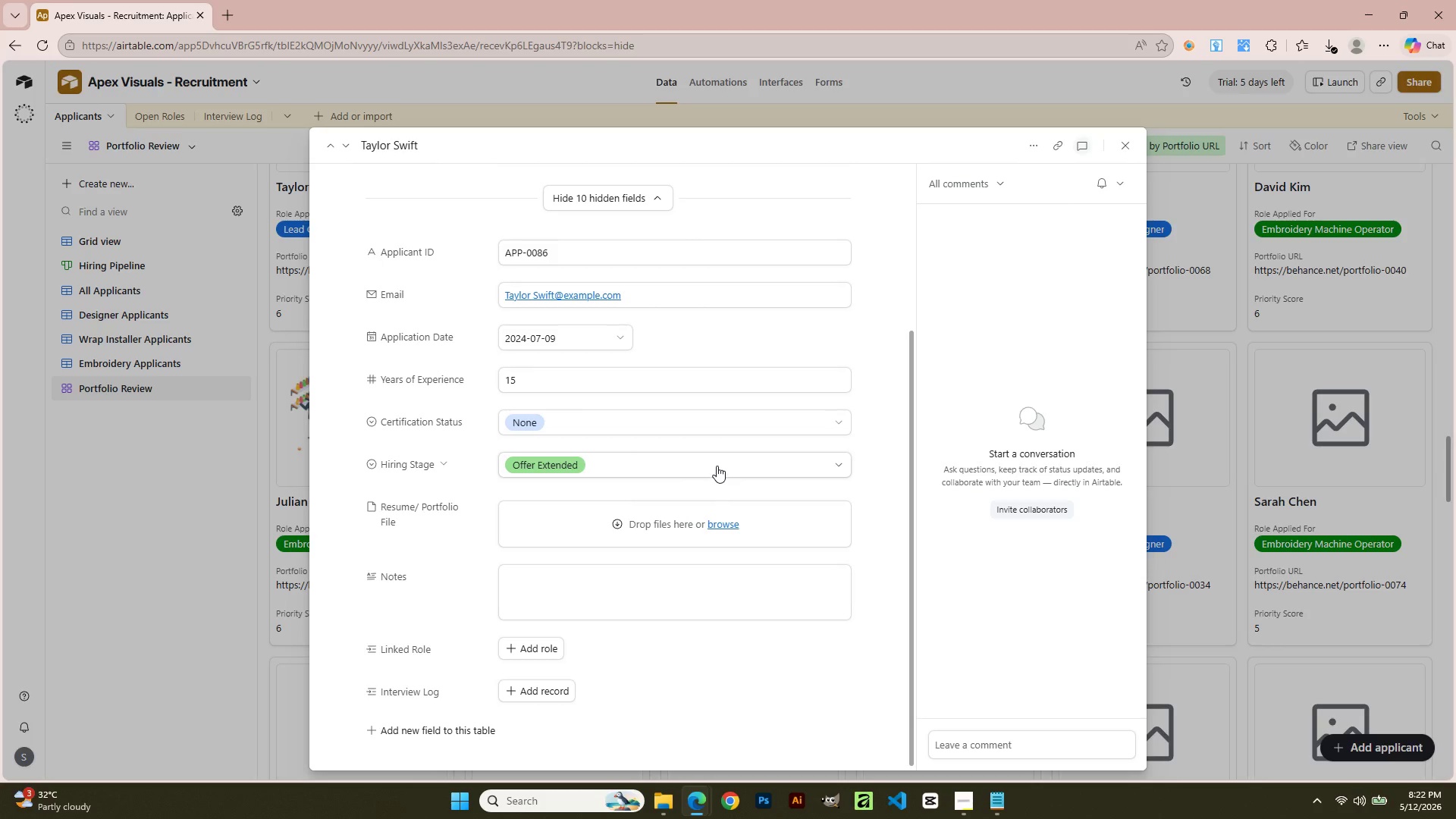 
left_click([723, 519])
 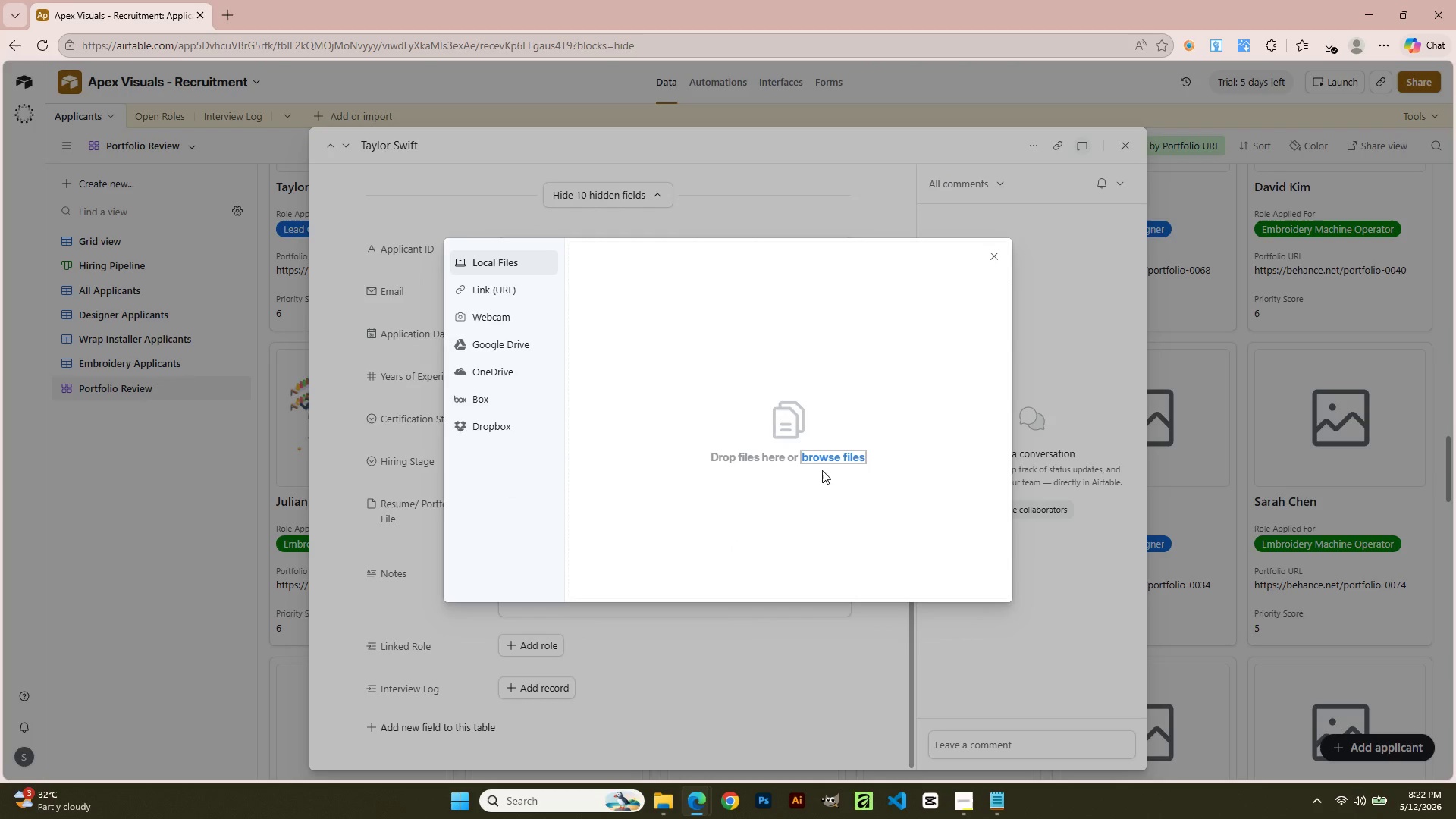 
scroll: coordinate [713, 461], scroll_direction: down, amount: 1.0
 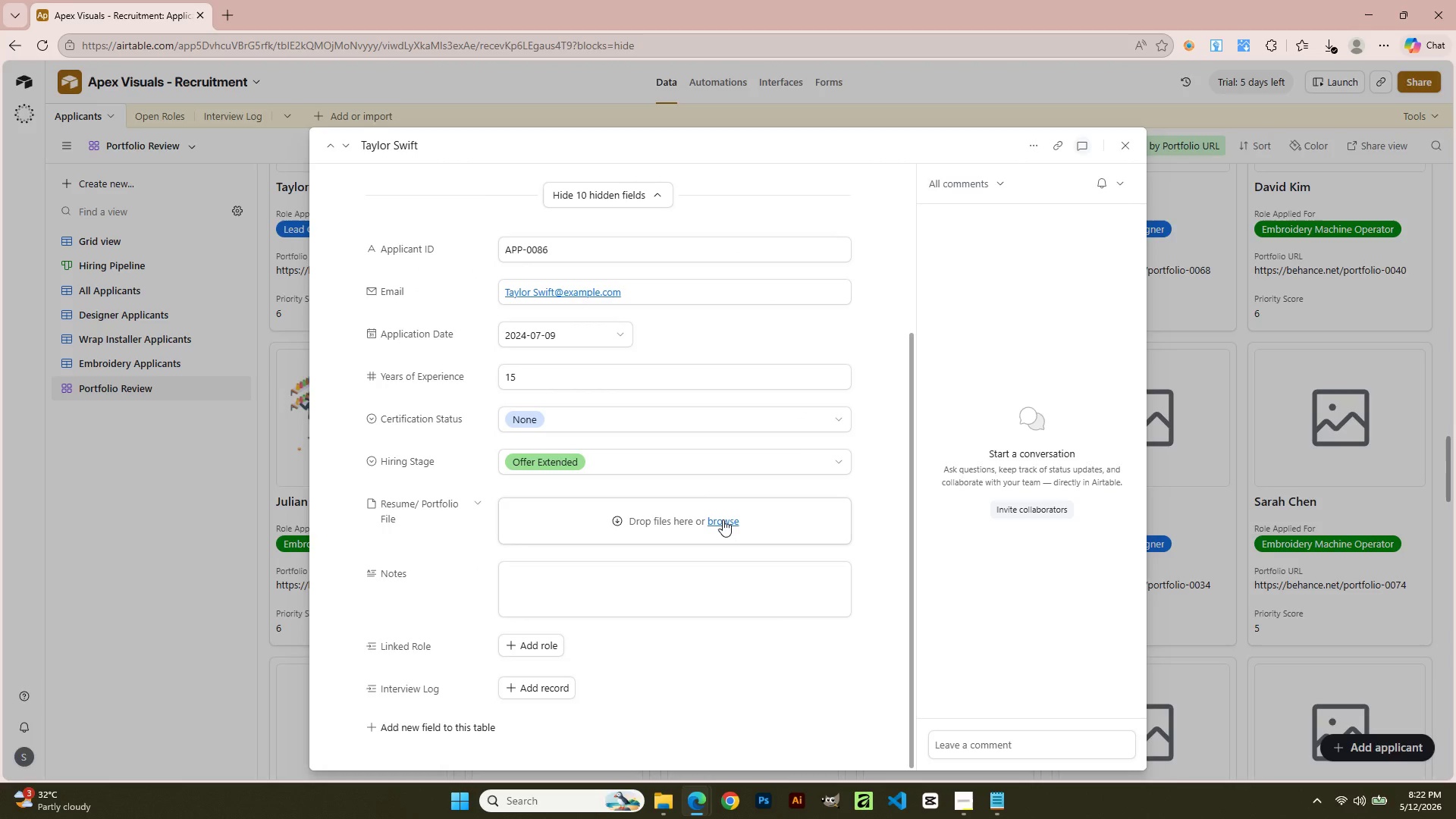 
left_click([830, 459])
 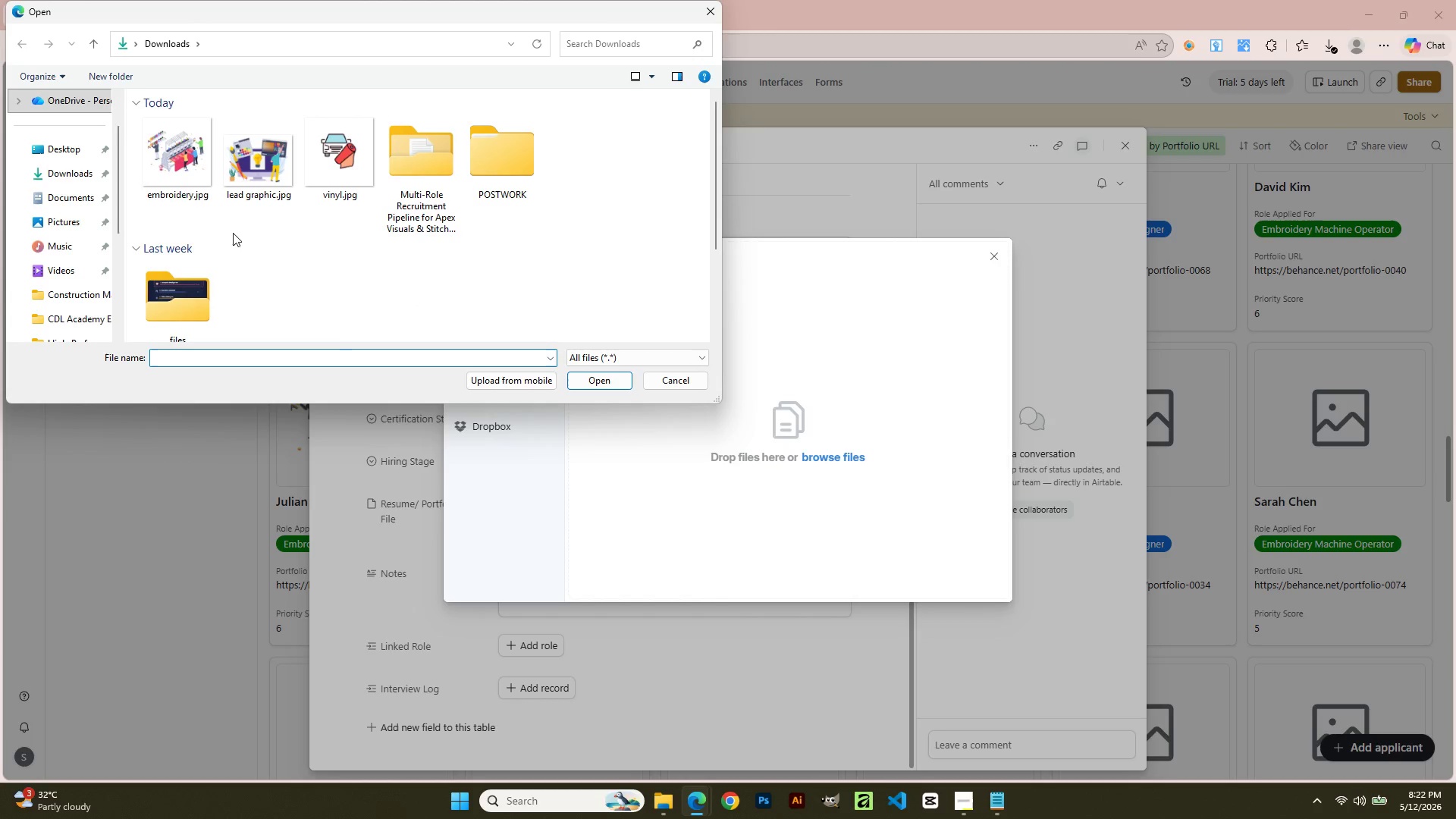 
double_click([174, 189])
 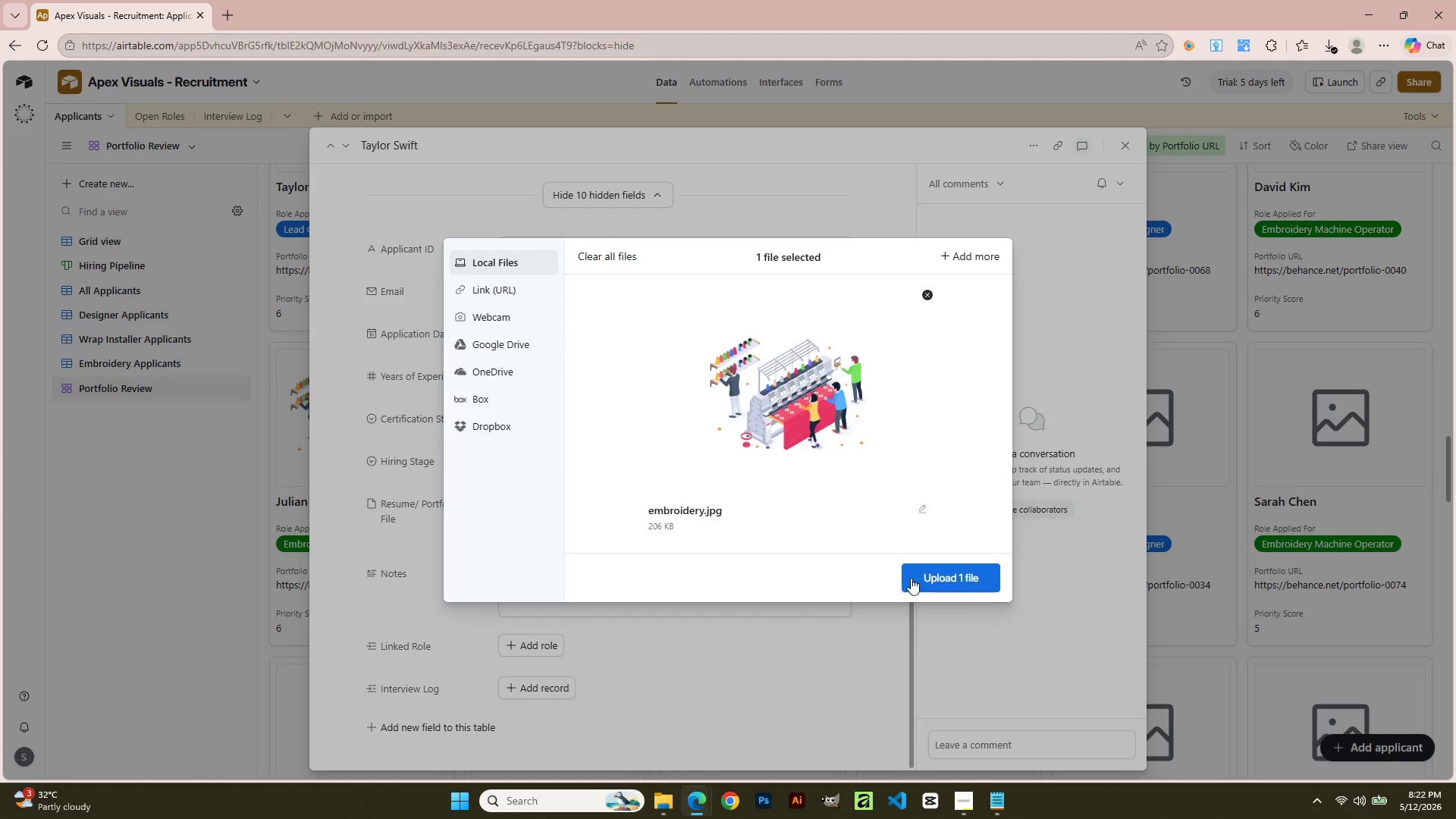 
left_click([916, 580])
 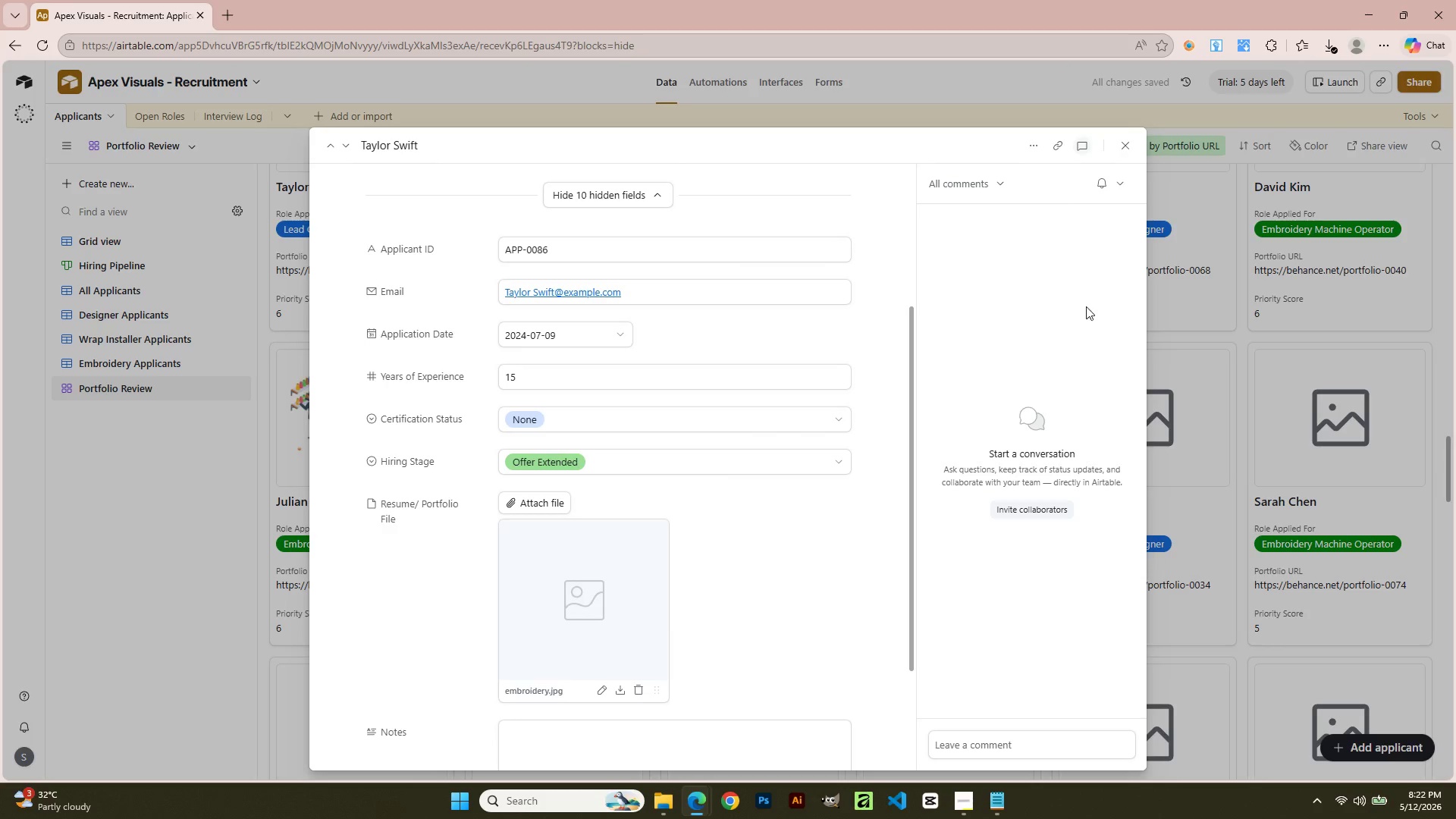 
wait(7.03)
 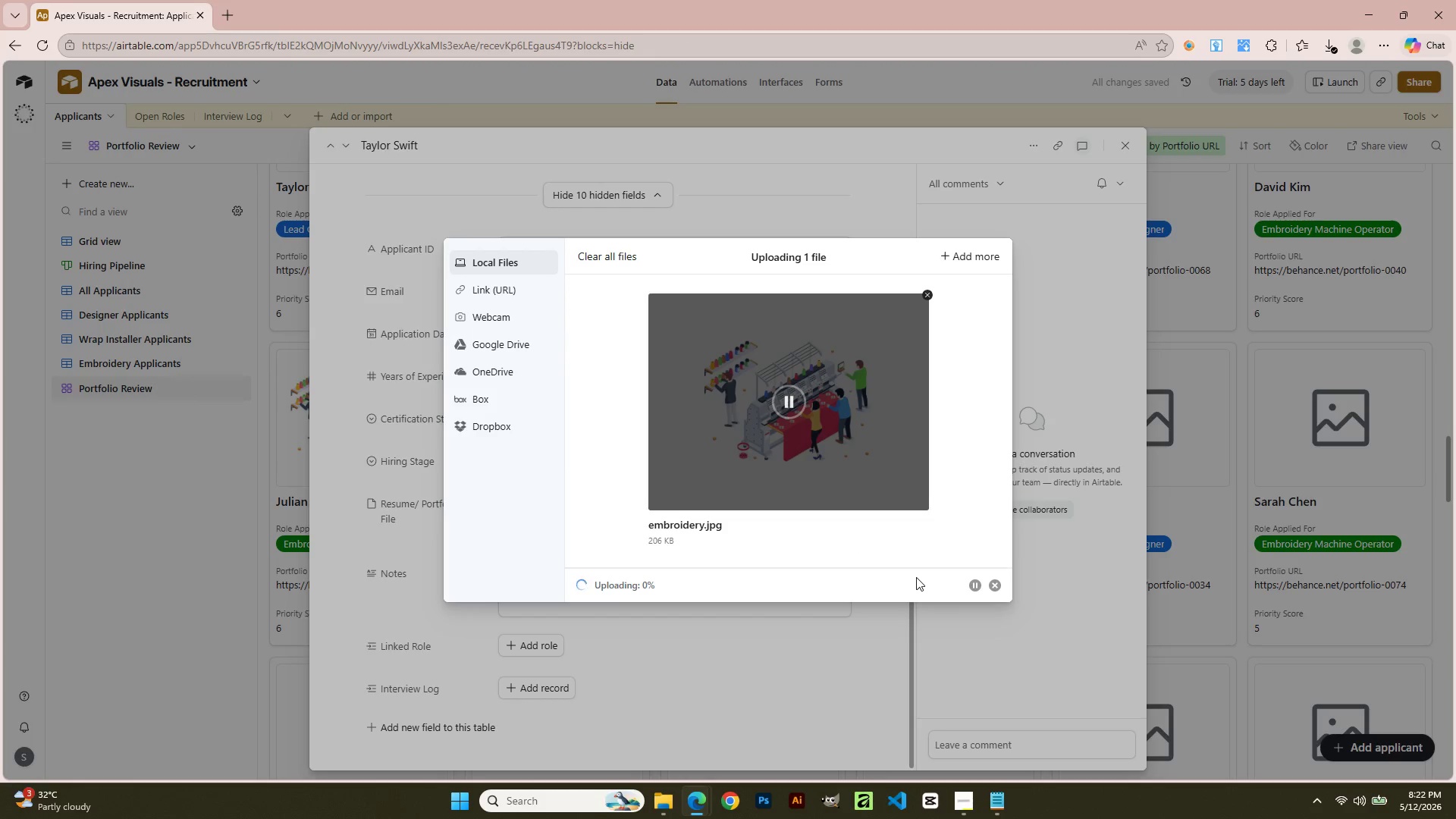 
left_click([1133, 144])
 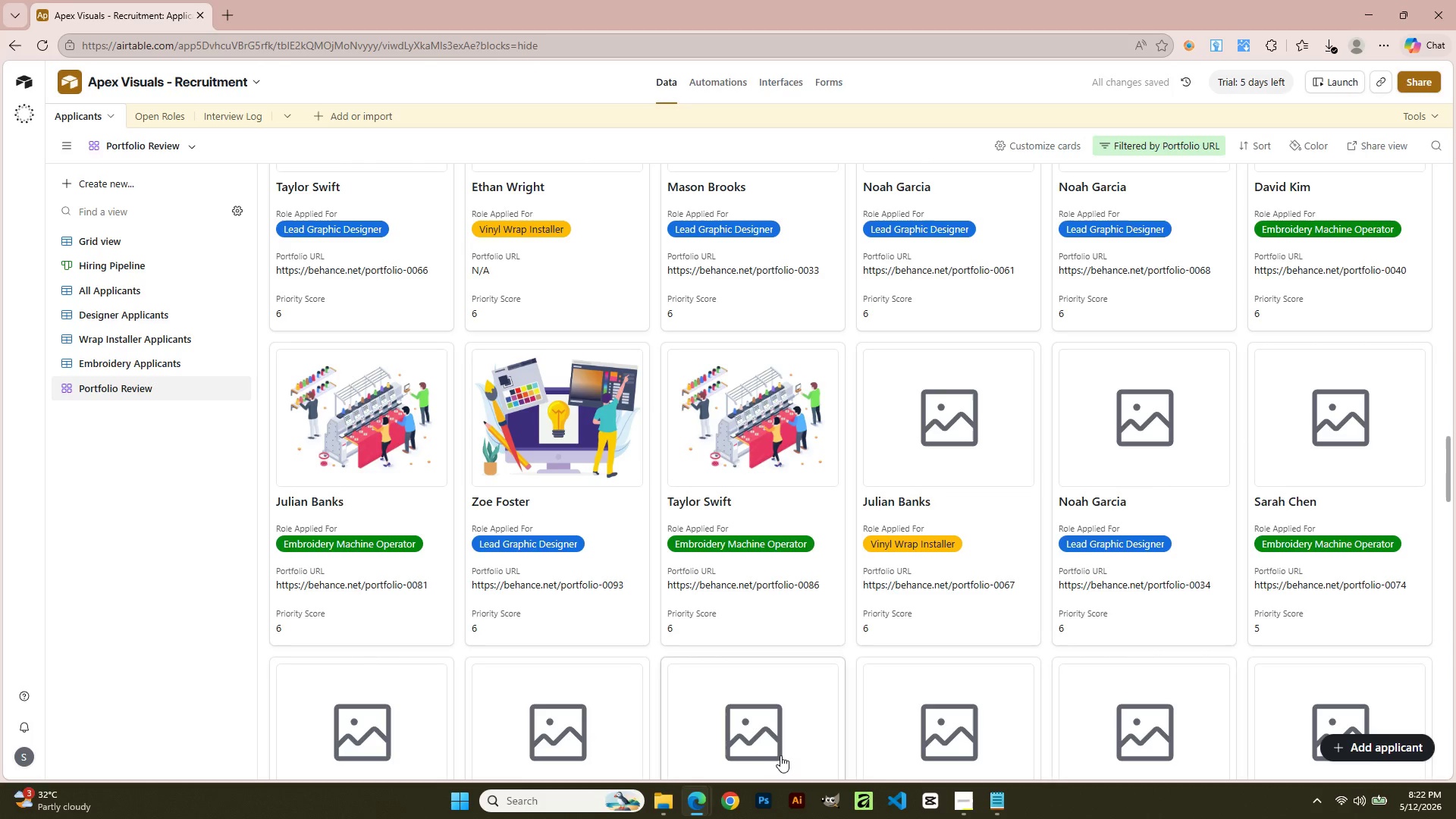 
left_click([954, 466])
 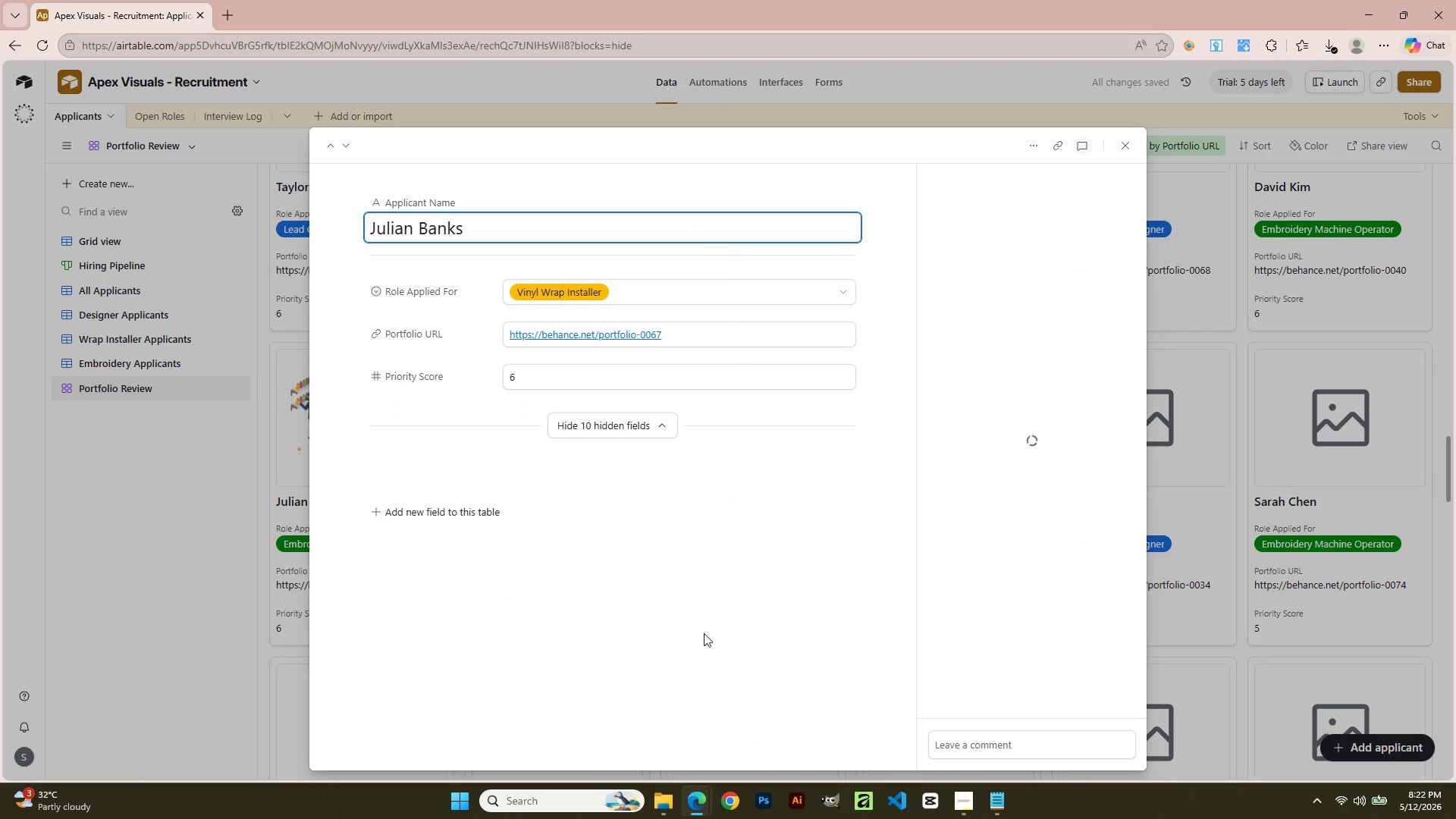 
left_click([722, 676])
 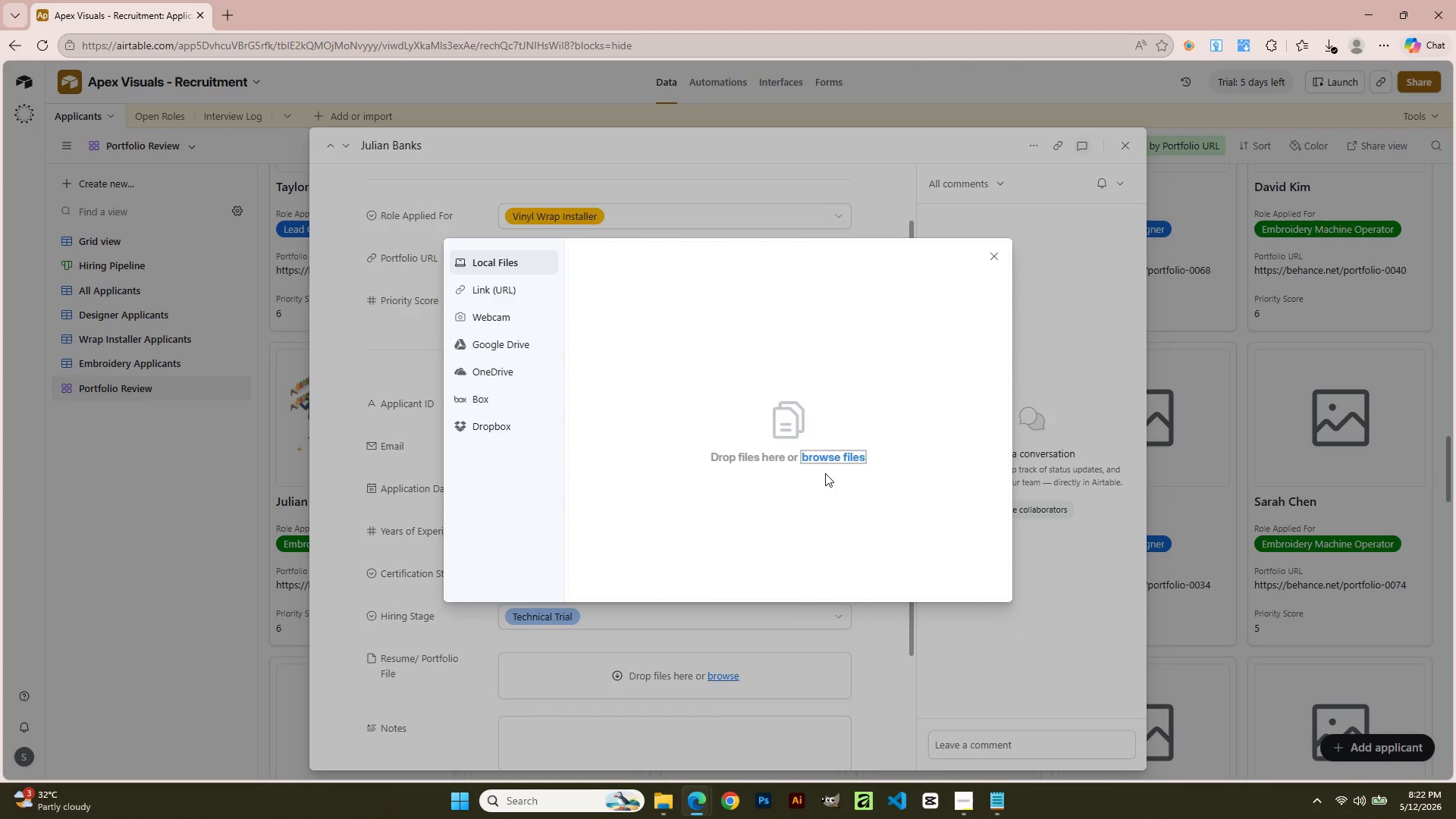 
scroll: coordinate [693, 639], scroll_direction: down, amount: 2.0
 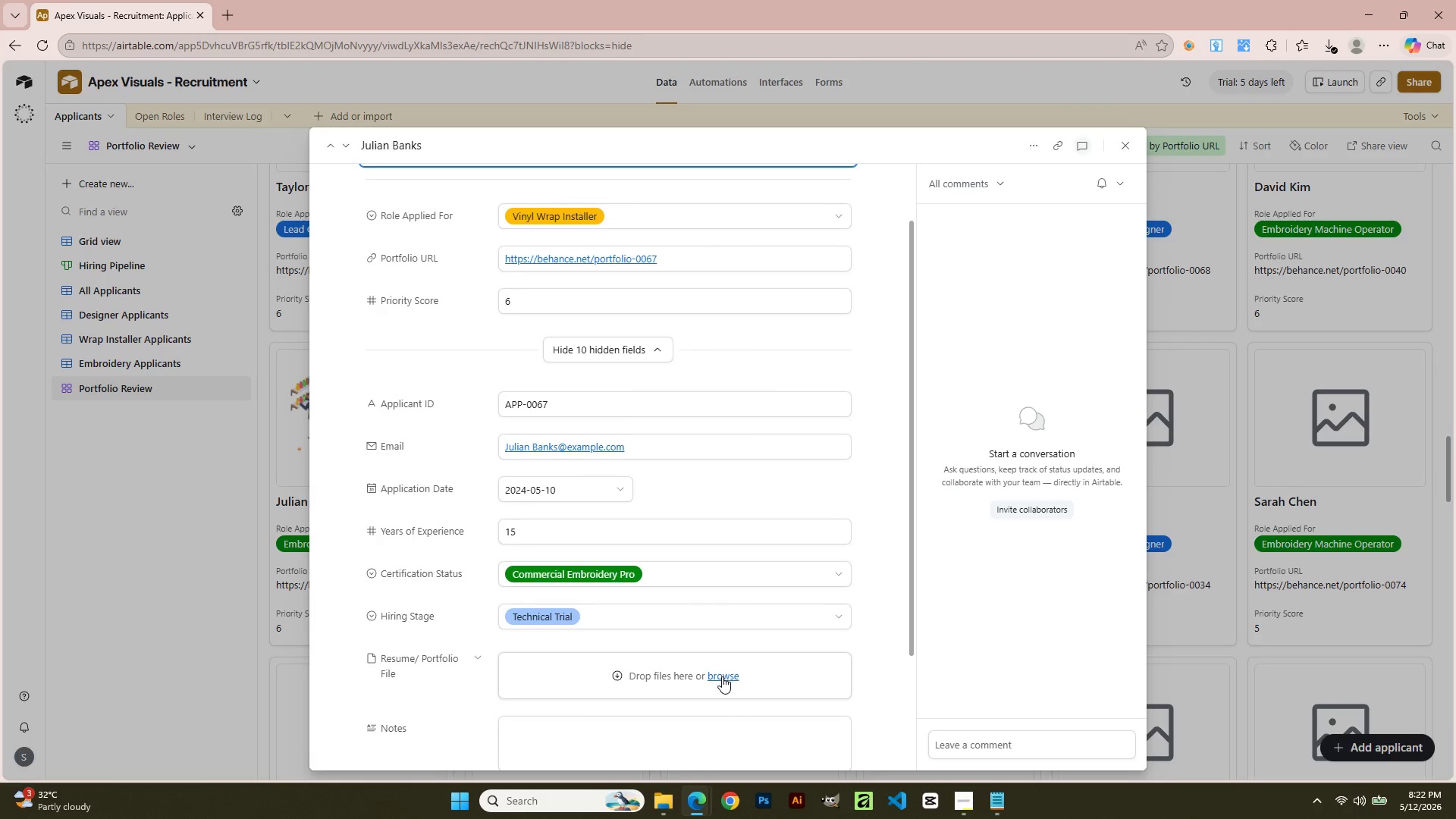 
double_click([827, 453])
 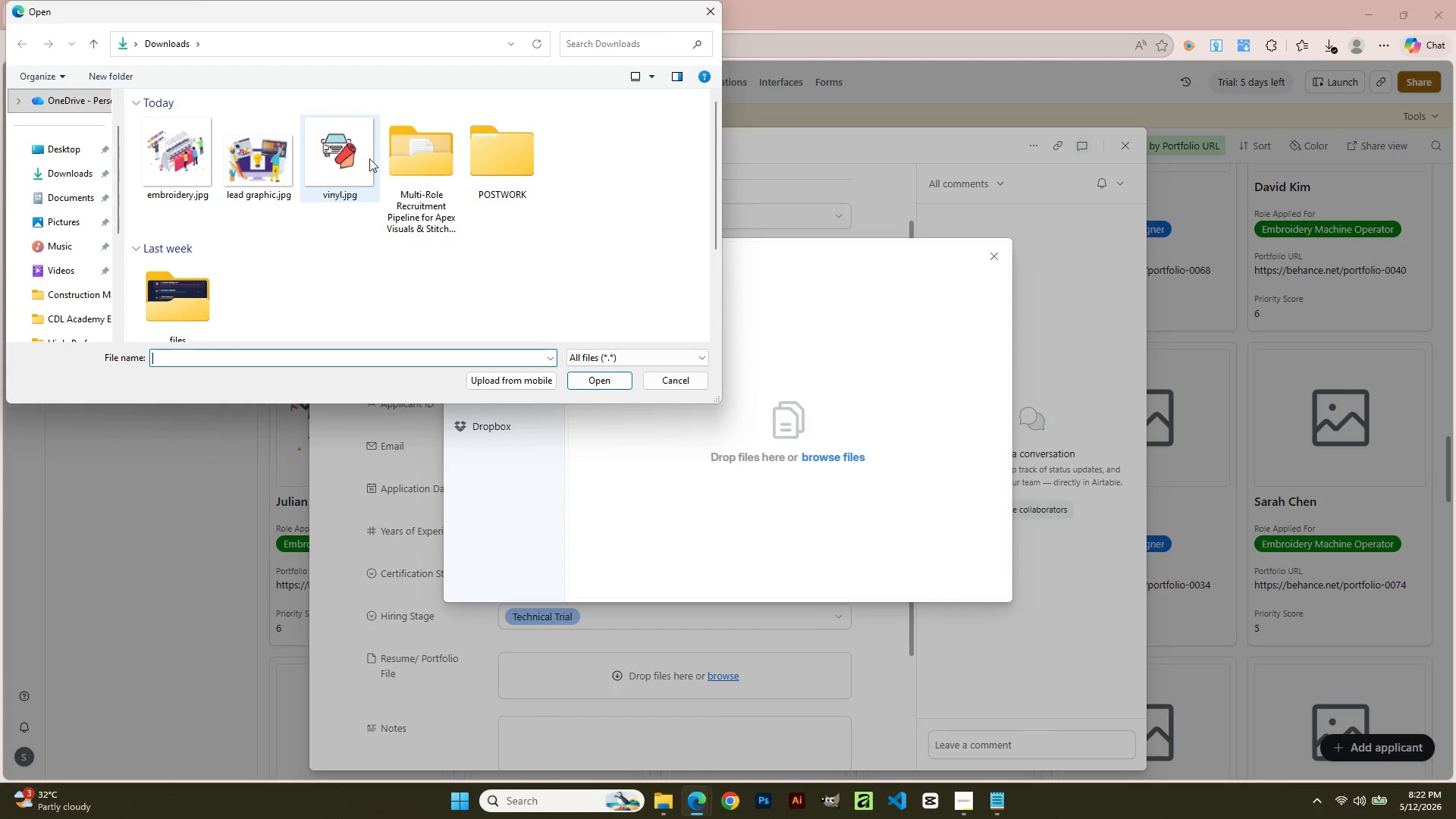 
double_click([359, 158])
 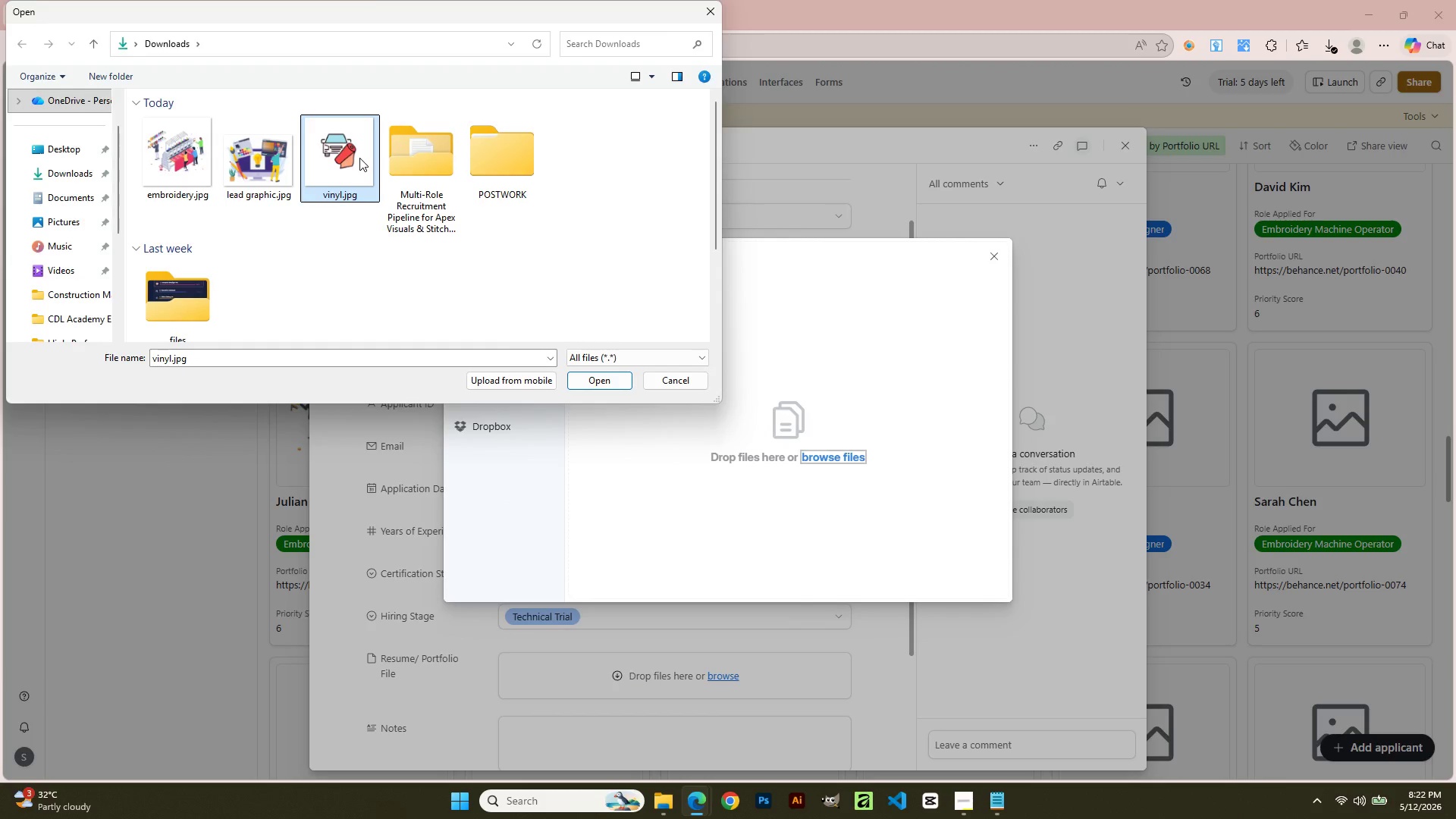 
triple_click([359, 158])
 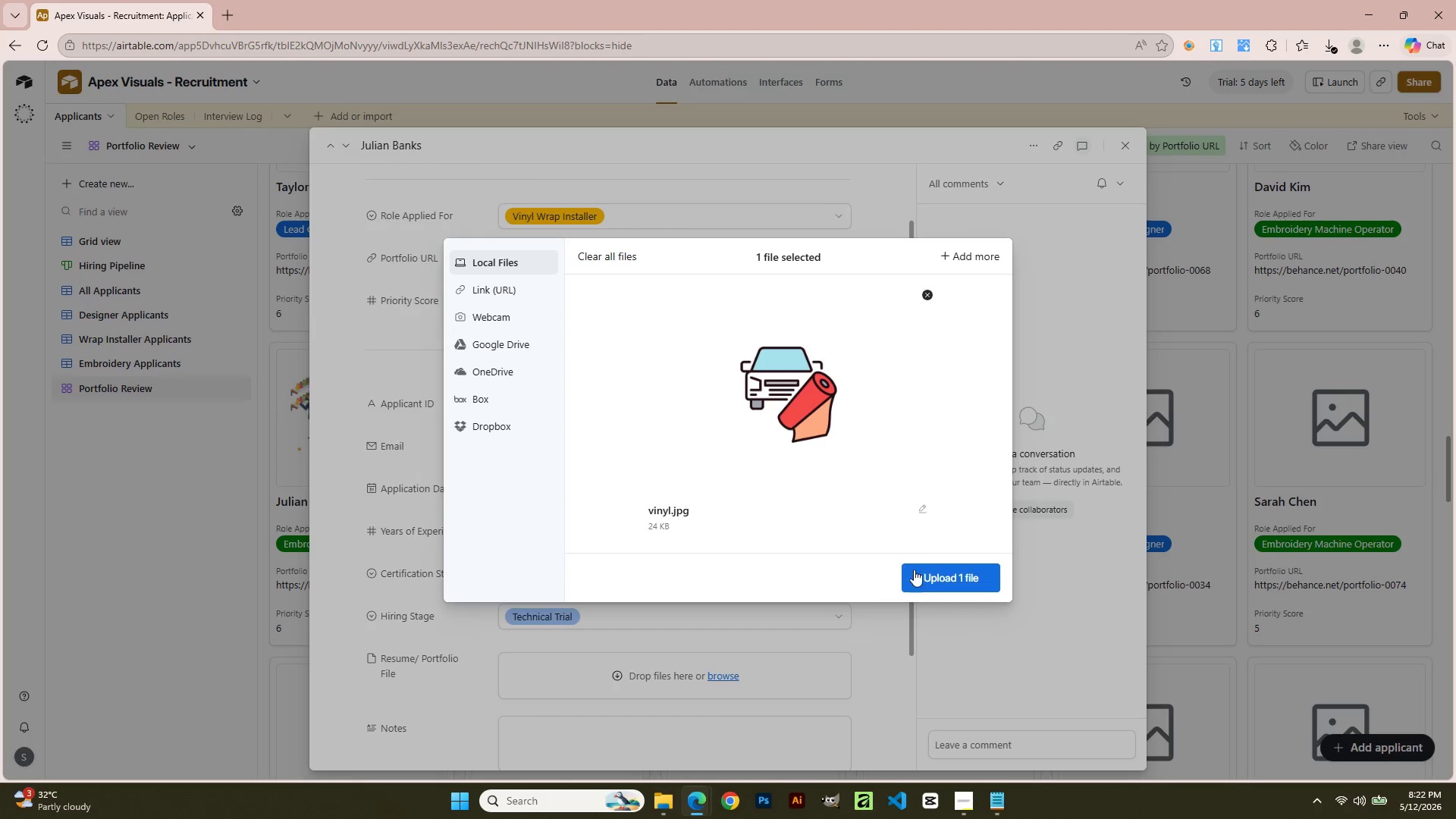 
left_click([926, 575])
 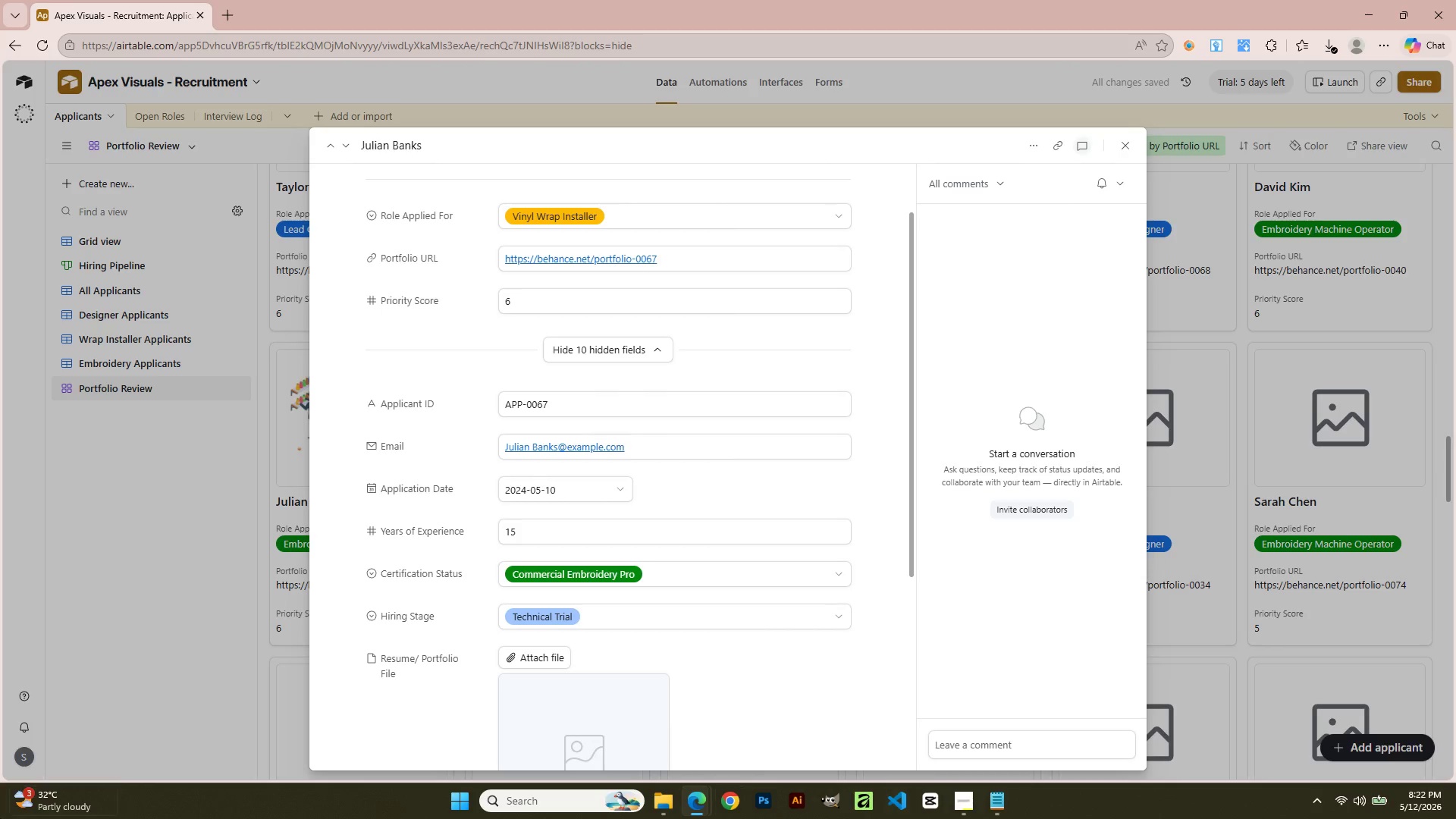 
left_click([1125, 146])
 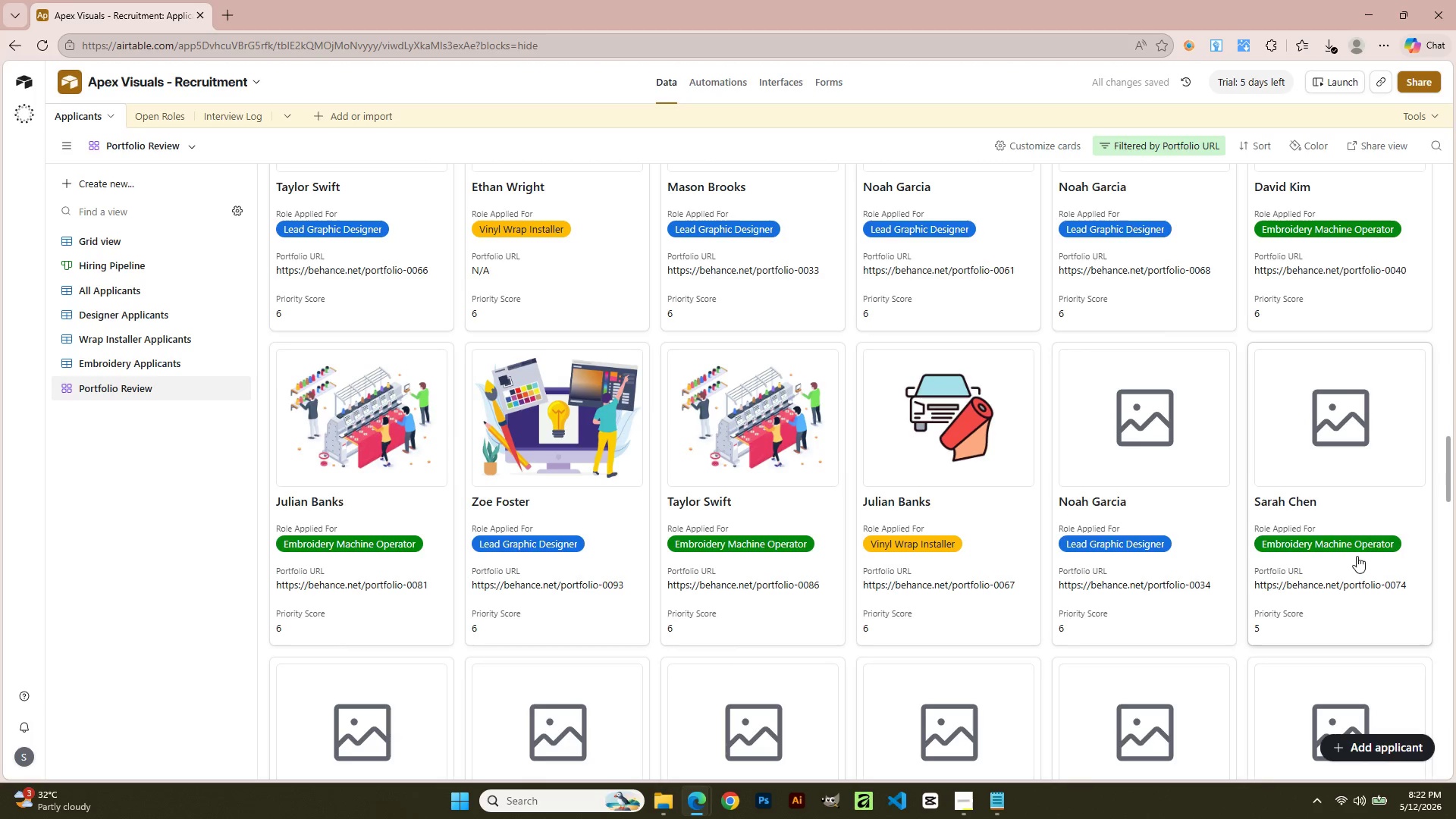 
left_click_drag(start_coordinate=[1134, 303], to_coordinate=[1134, 300])
 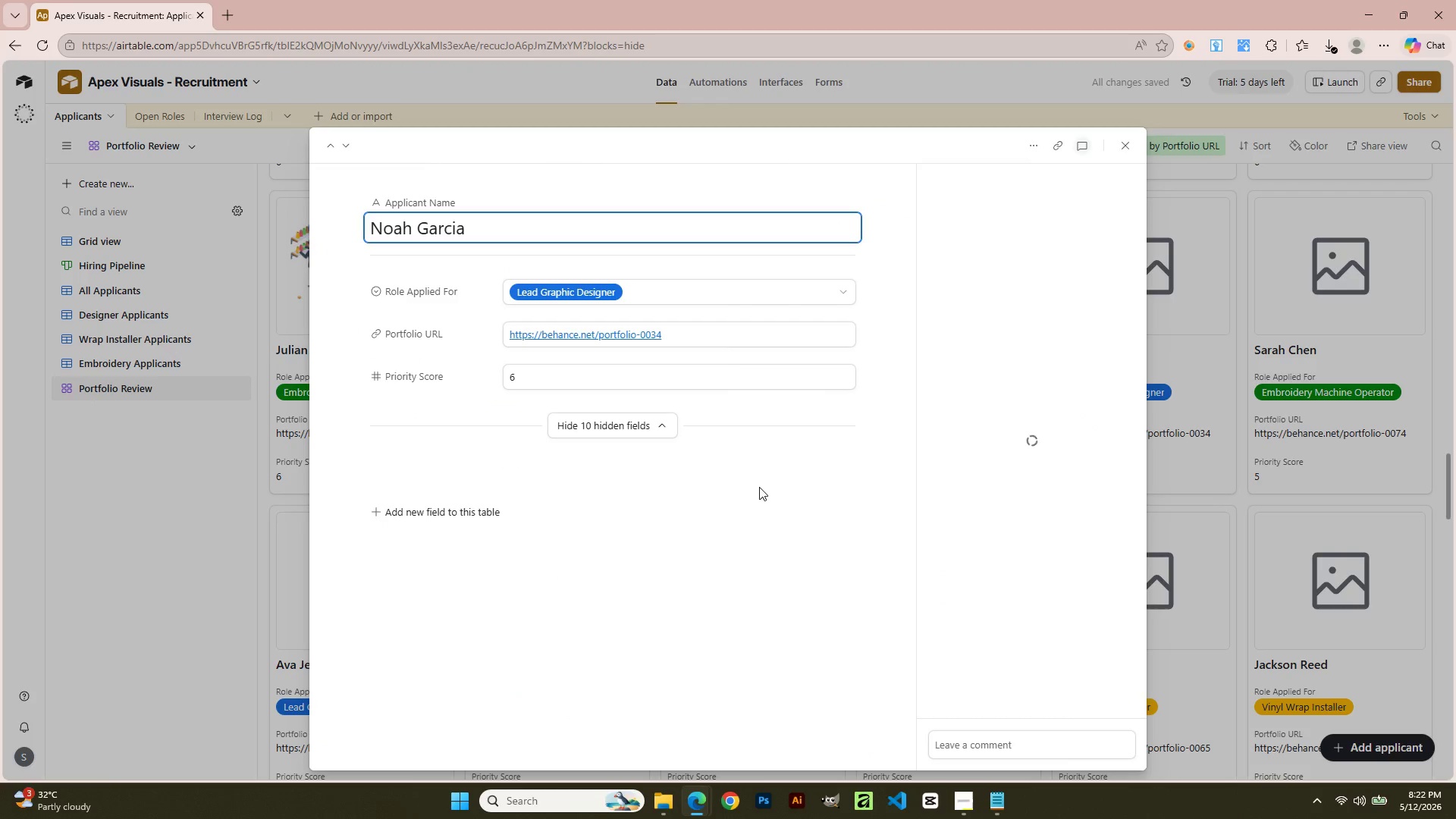 
scroll: coordinate [1216, 566], scroll_direction: down, amount: 2.0
 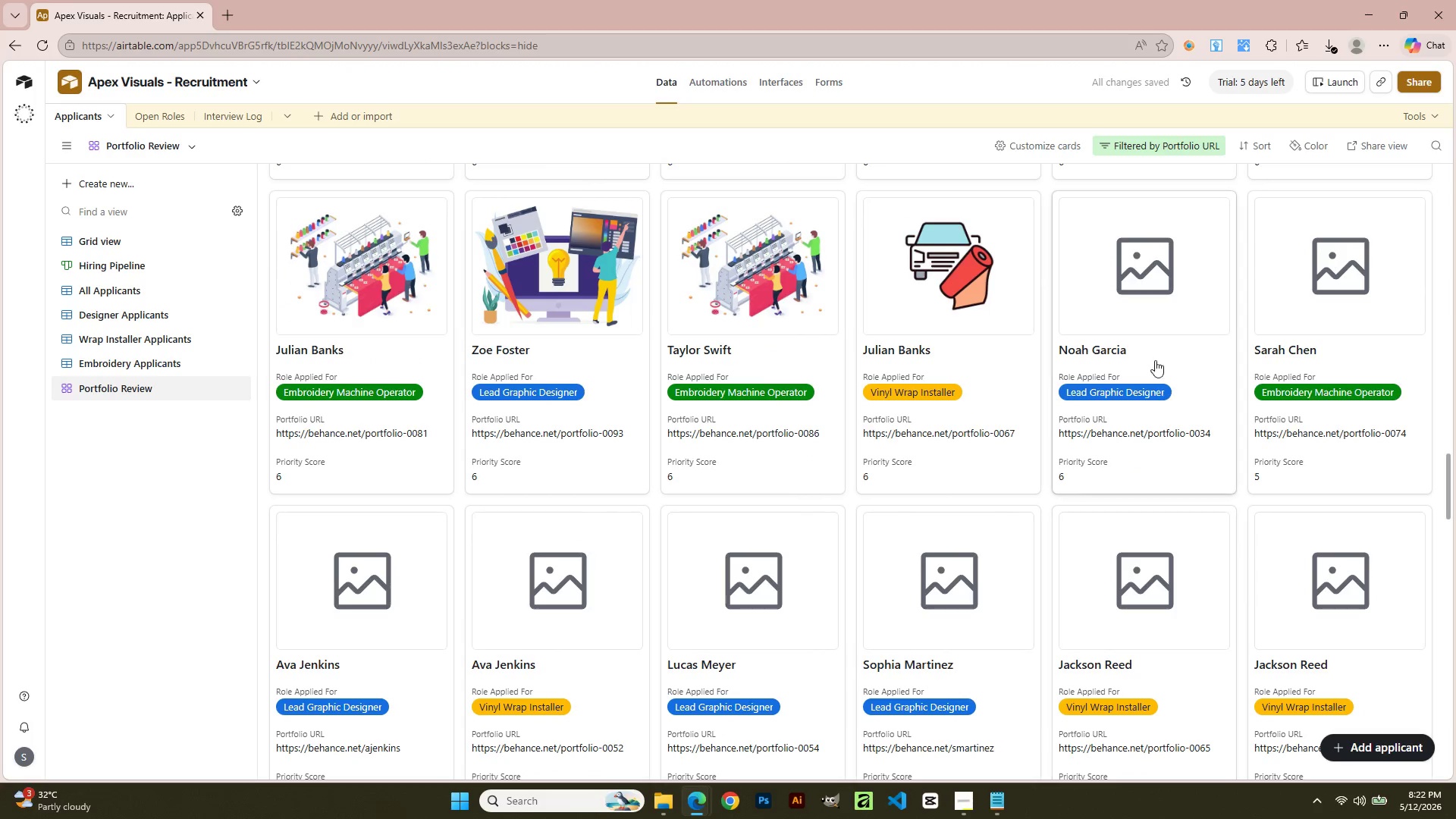 
left_click([726, 609])
 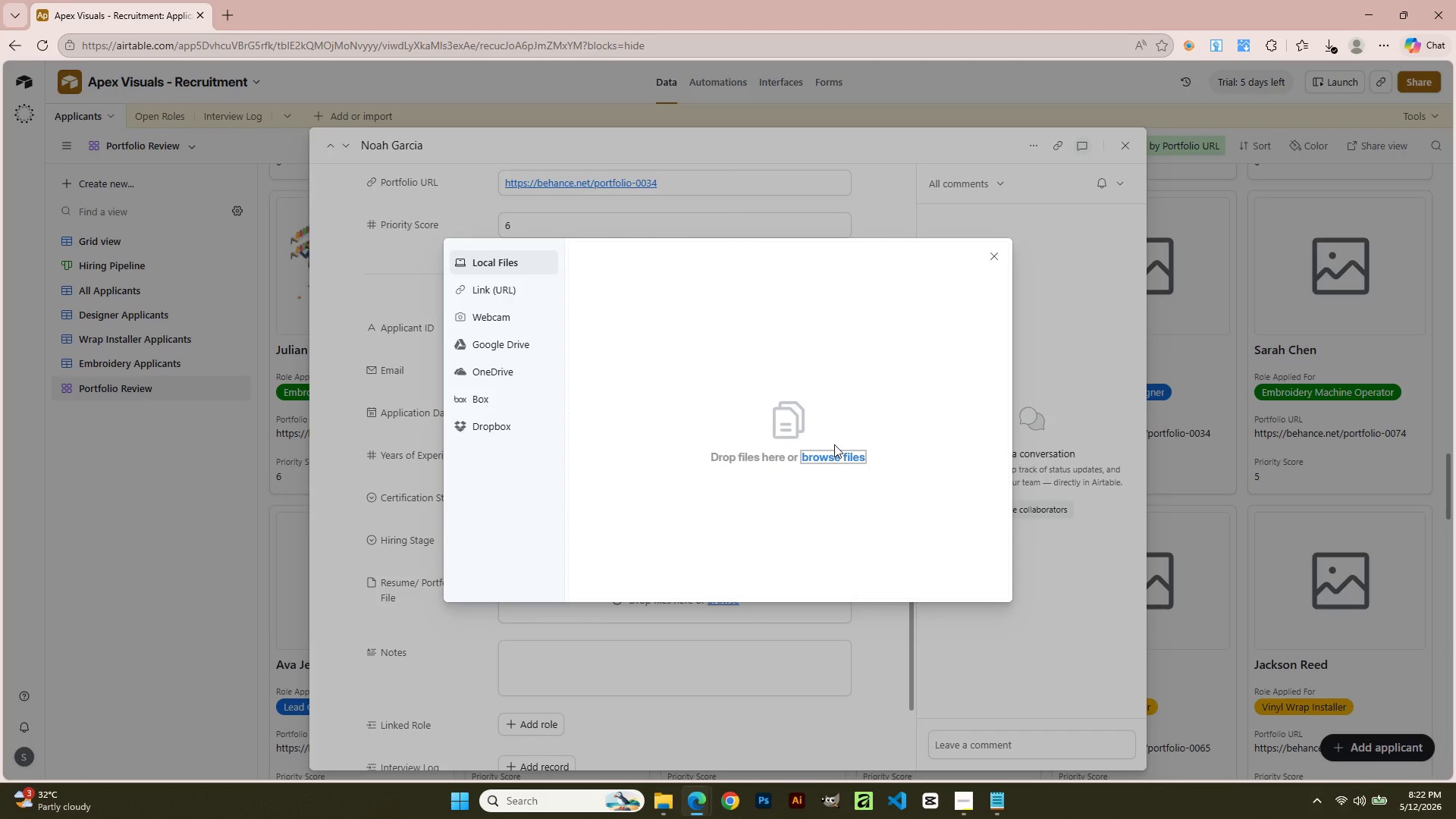 
scroll: coordinate [725, 582], scroll_direction: down, amount: 4.0
 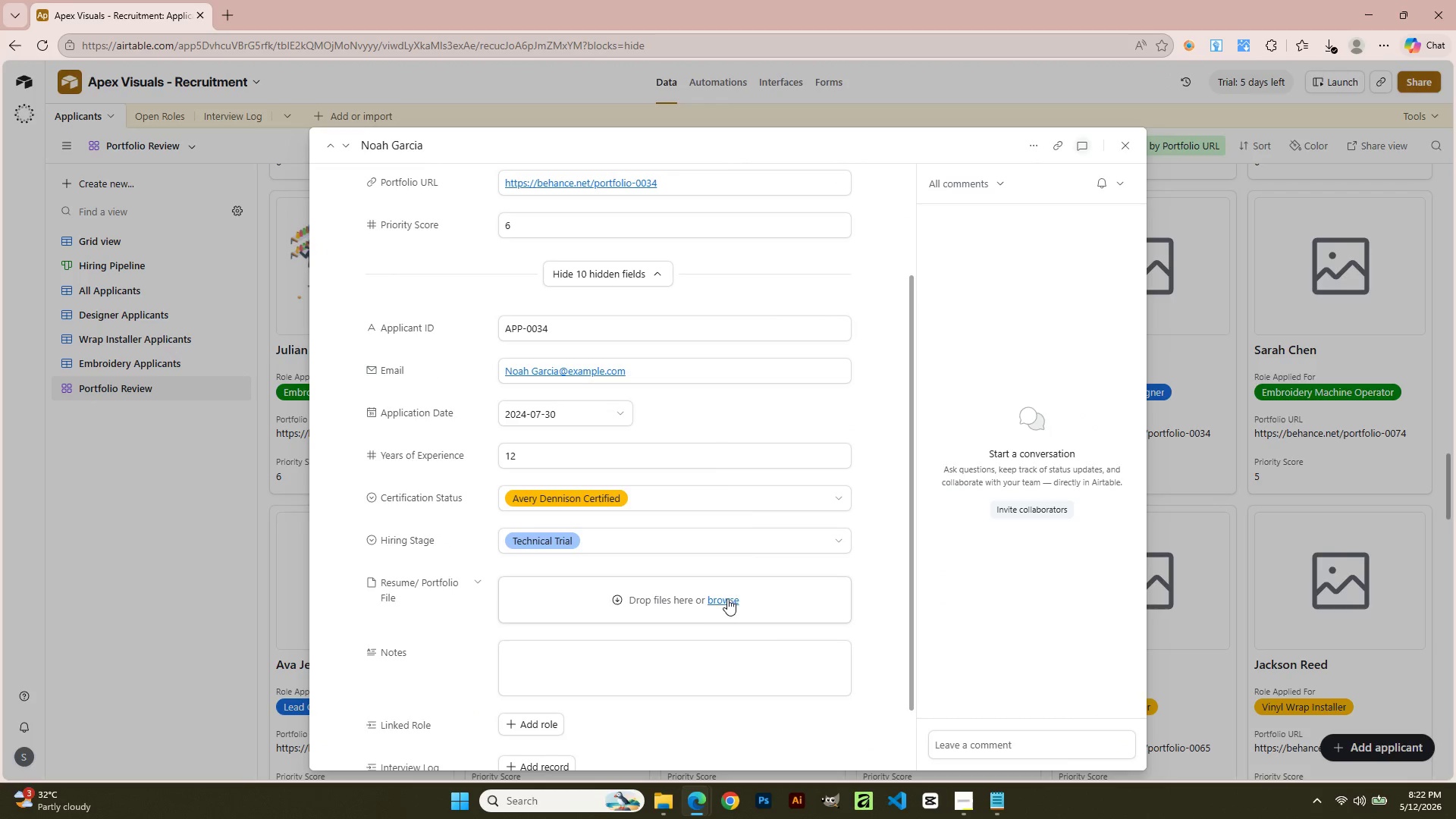 
double_click([833, 452])
 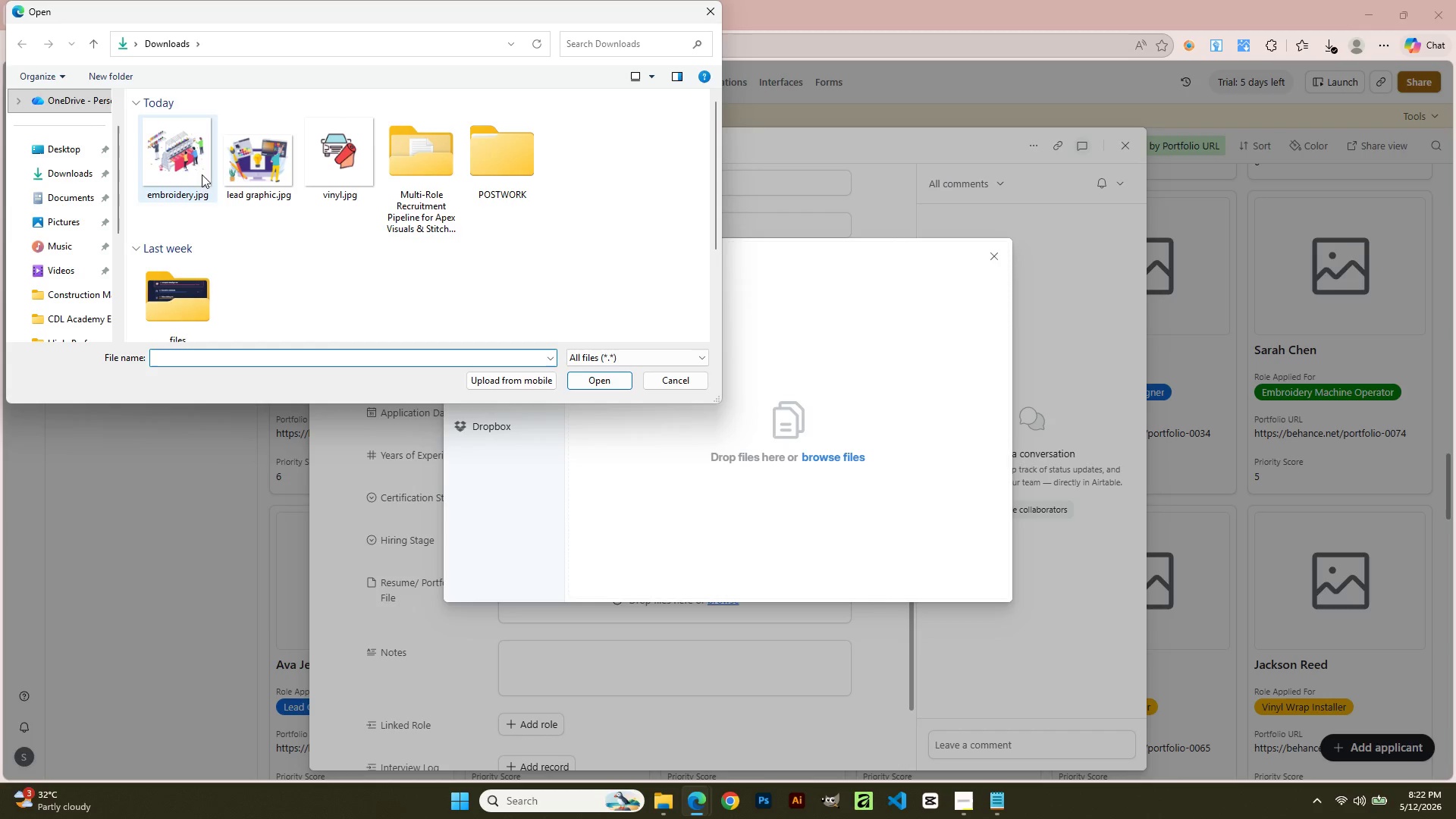 
double_click([251, 167])
 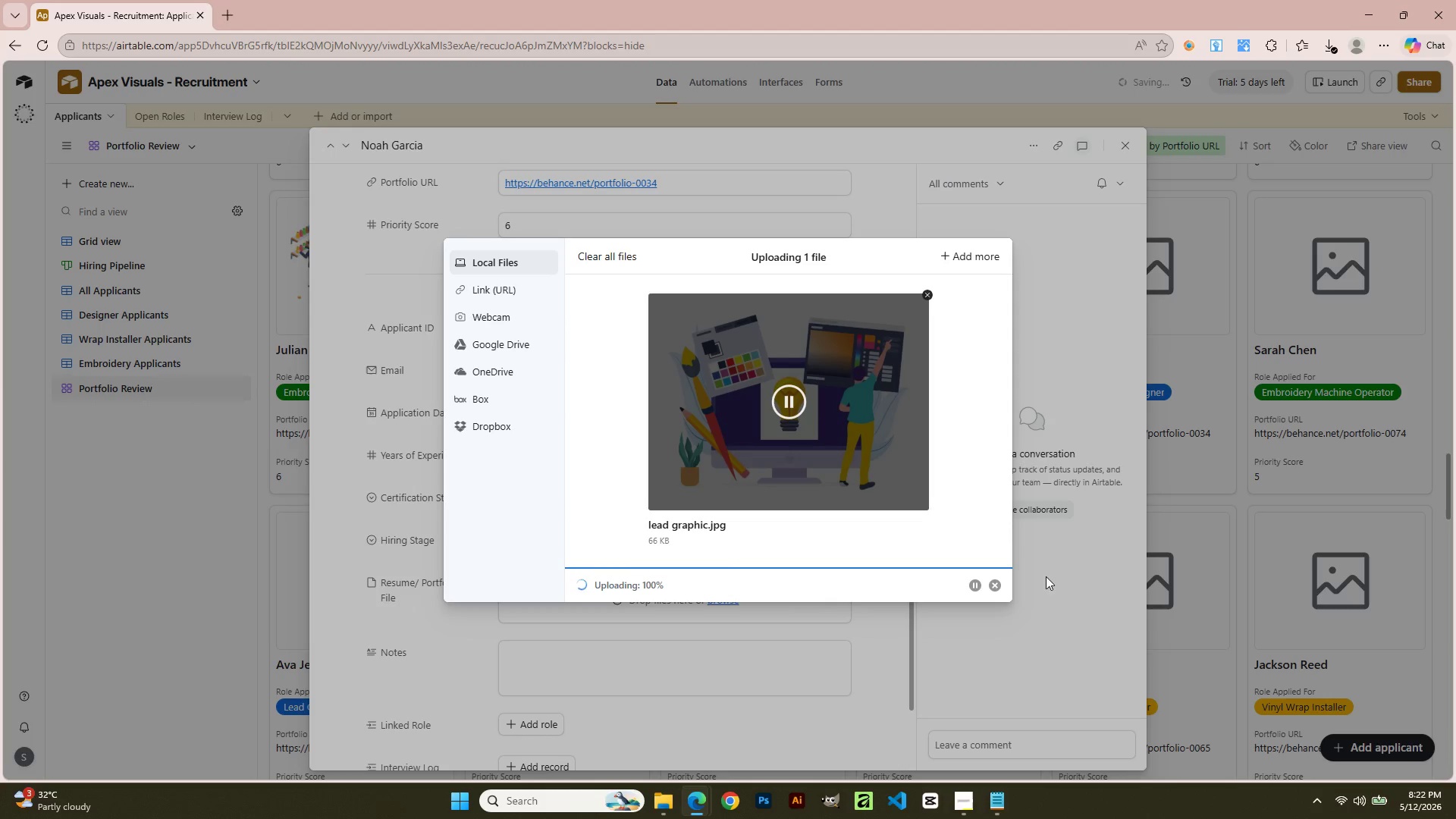 
wait(5.69)
 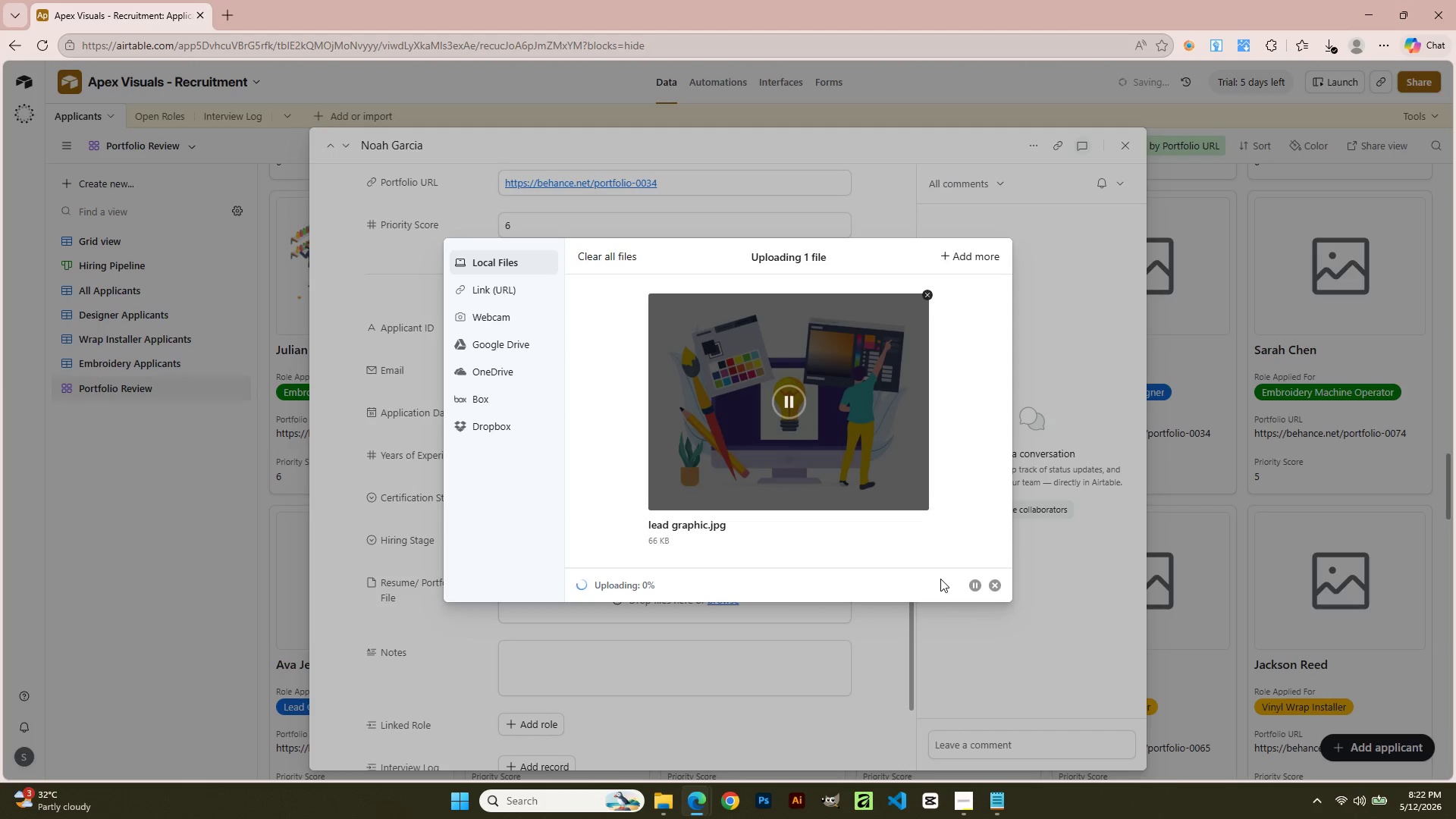 
left_click([1124, 146])
 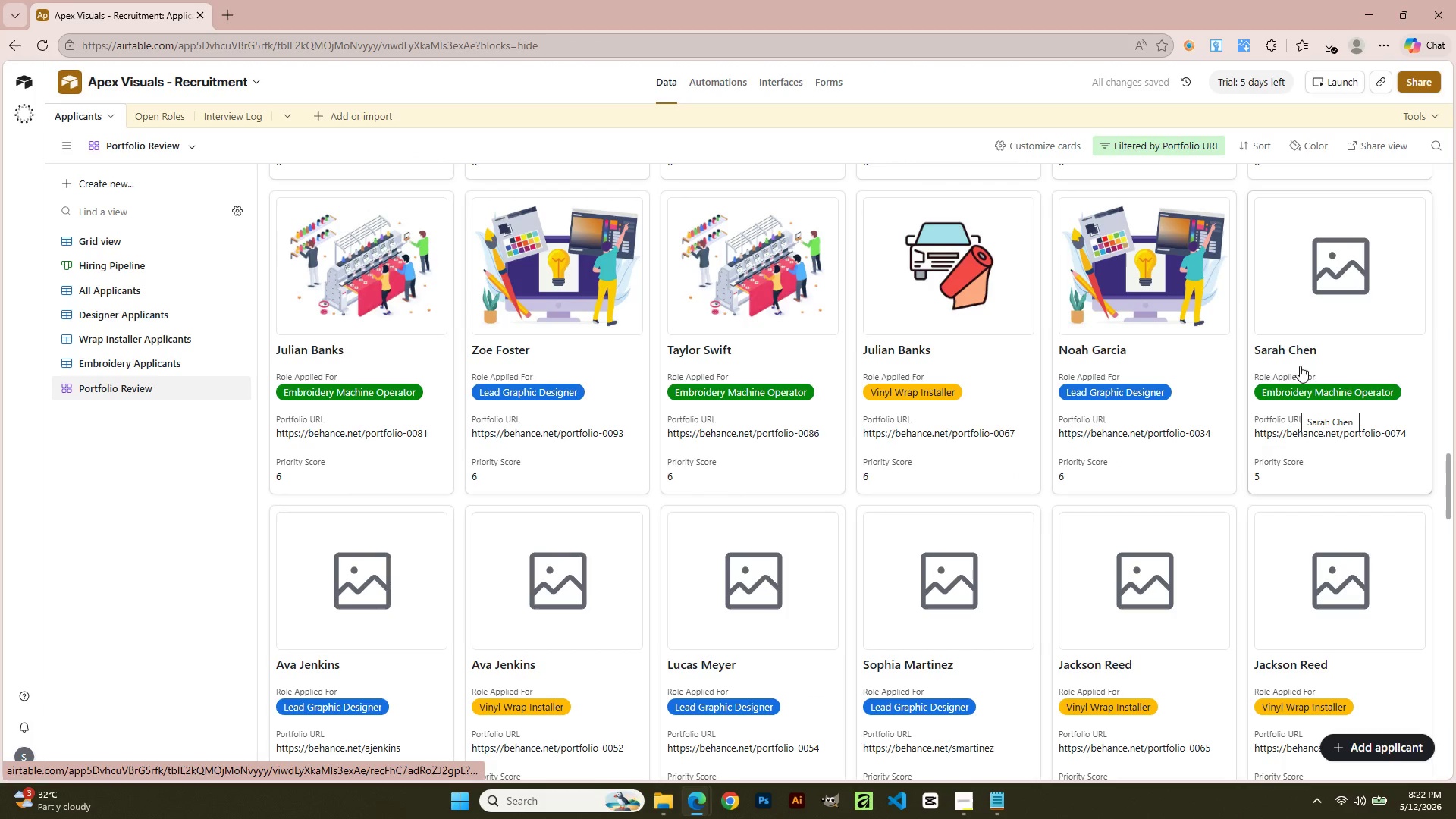 
left_click([1314, 307])
 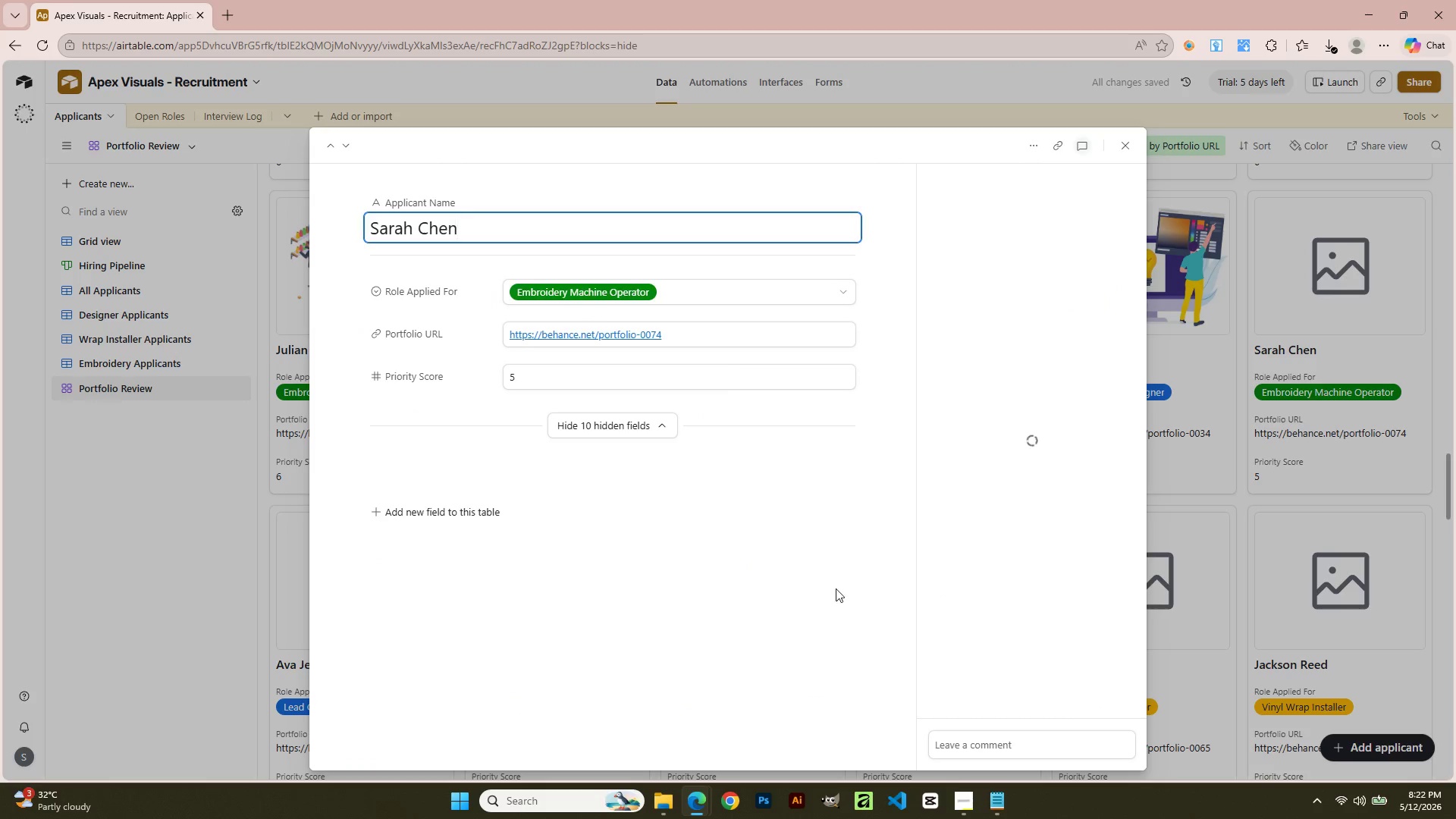 
scroll: coordinate [825, 608], scroll_direction: down, amount: 1.0
 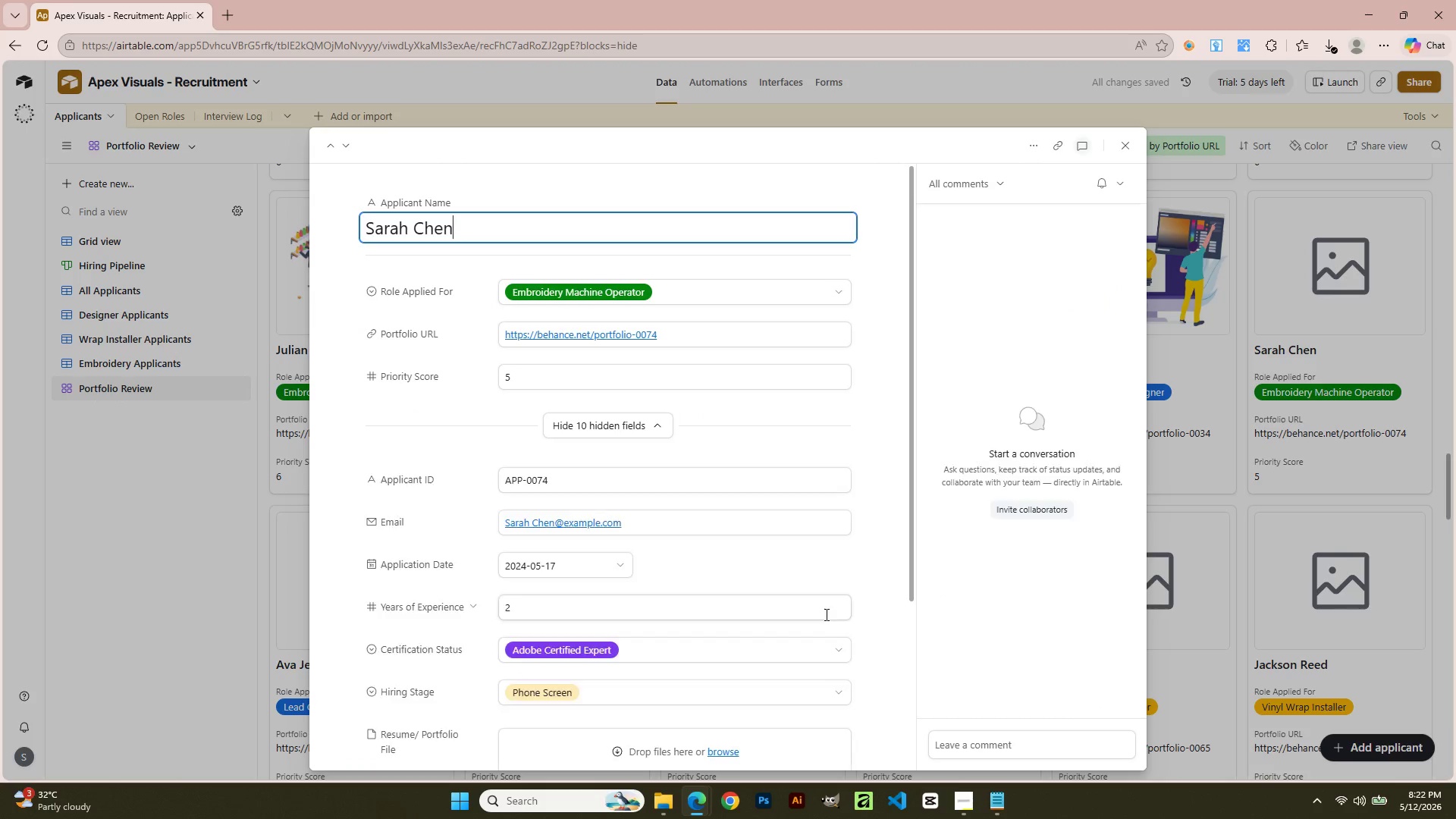 
left_click([716, 522])
 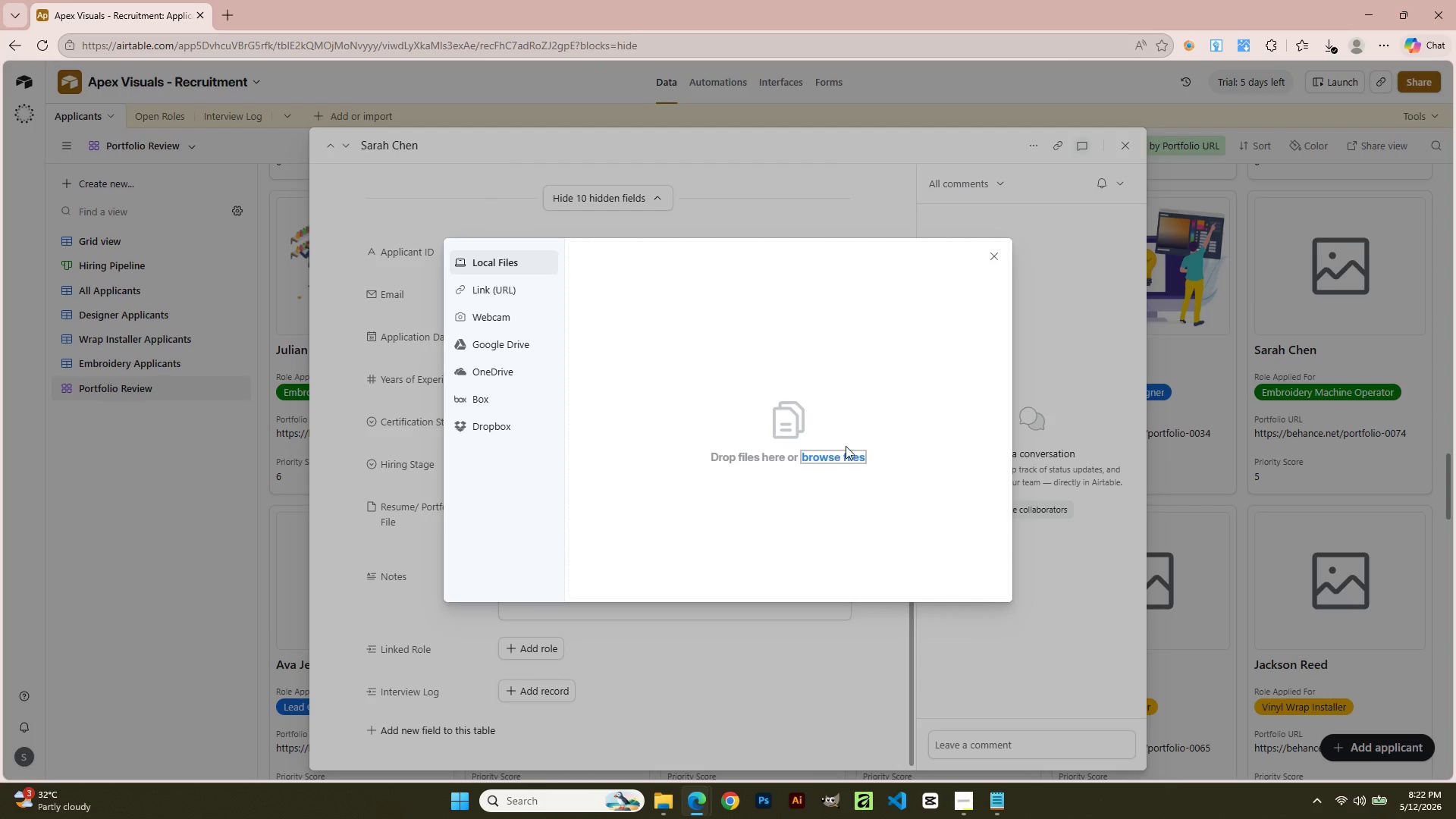 
scroll: coordinate [825, 614], scroll_direction: down, amount: 3.0
 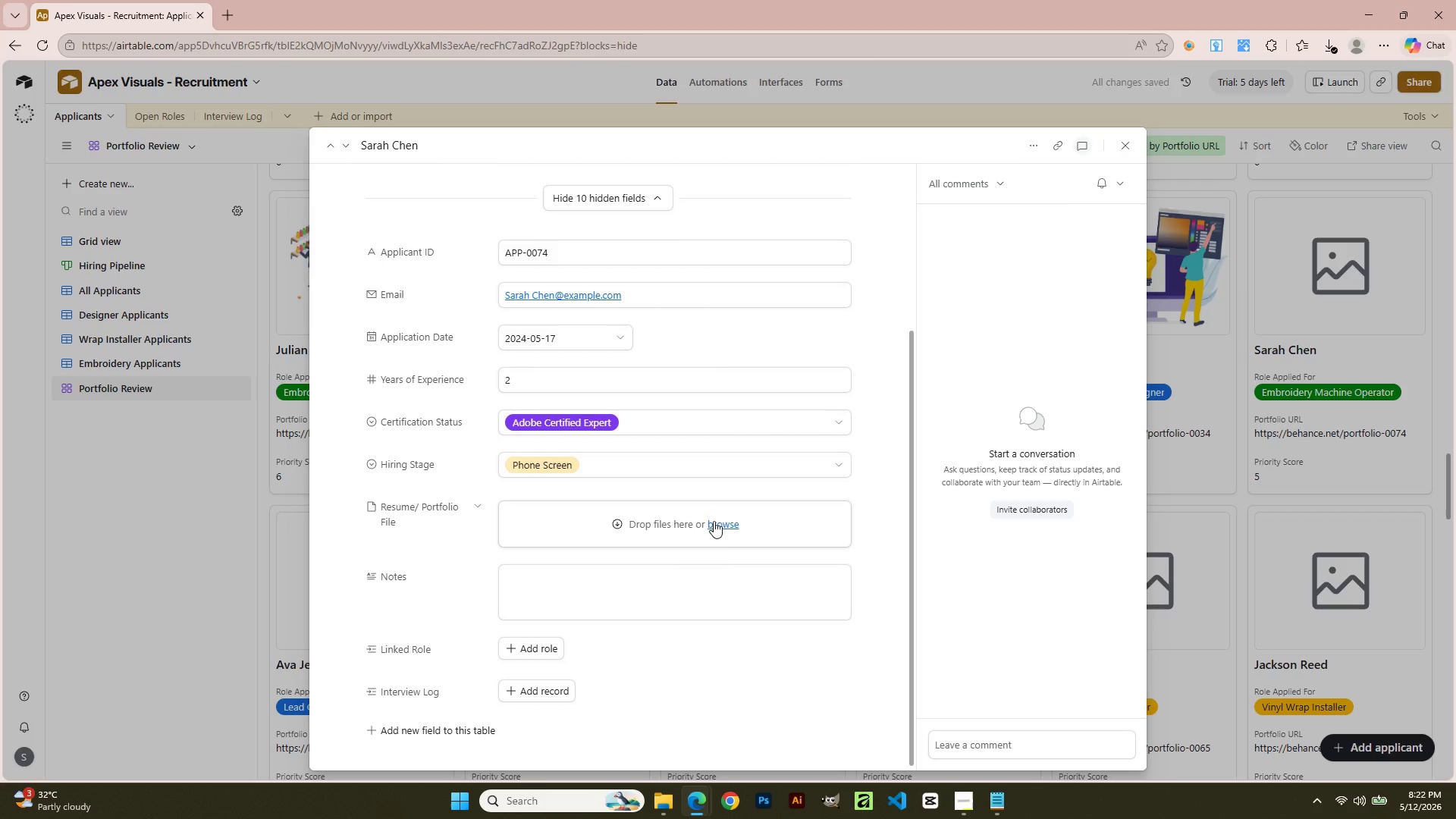 
left_click([848, 444])
 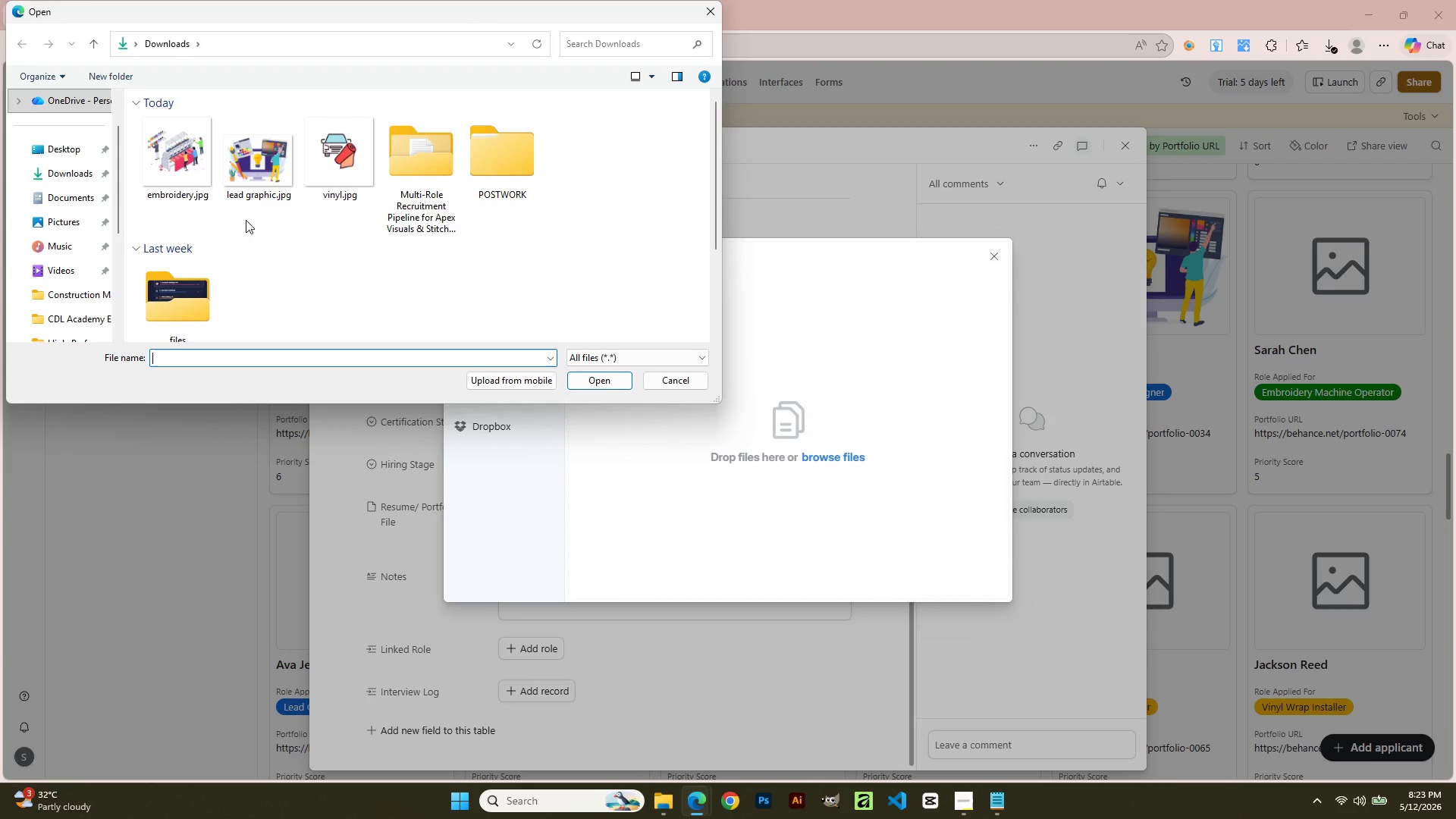 
double_click([187, 191])
 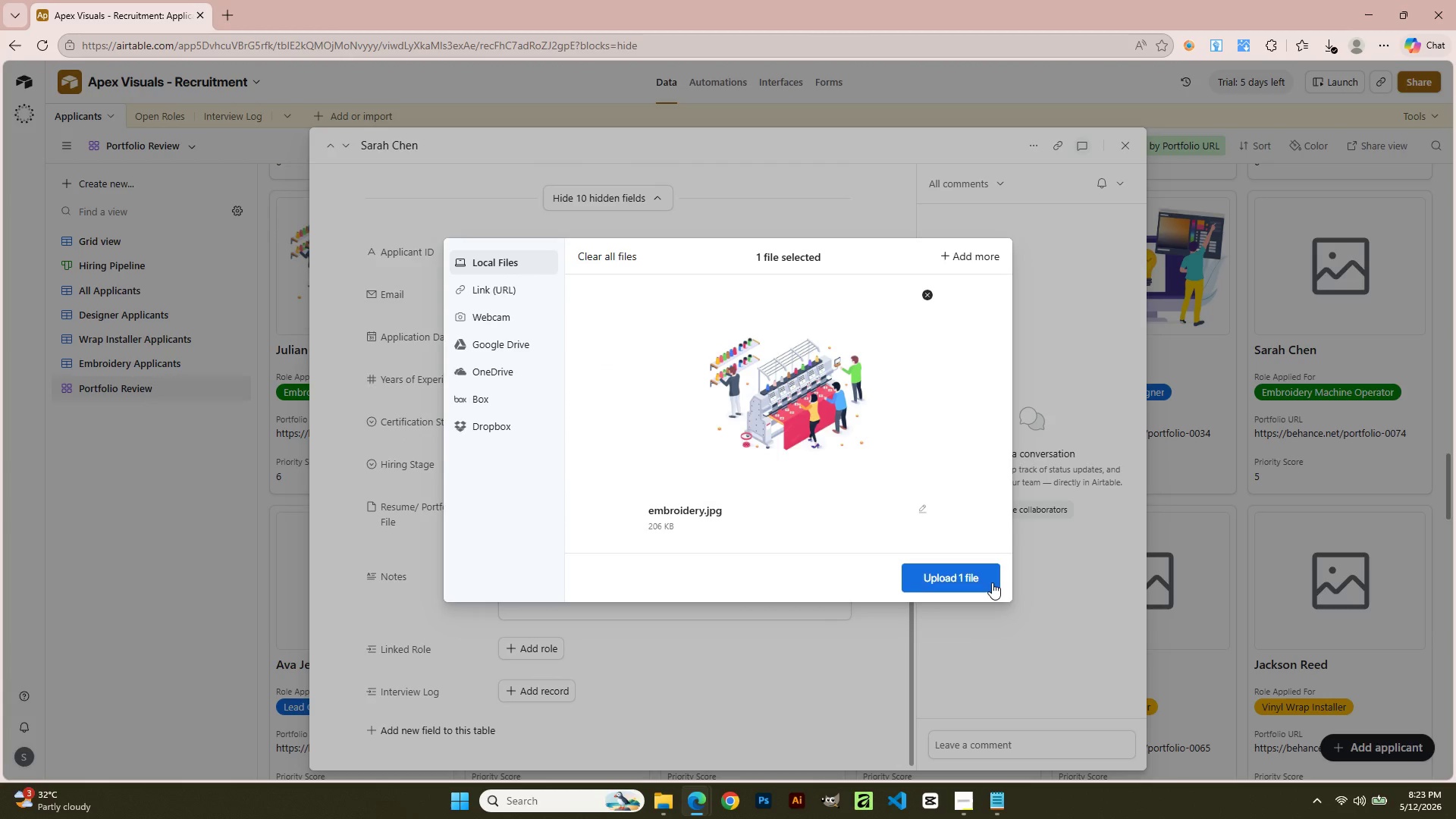 
left_click([978, 572])
 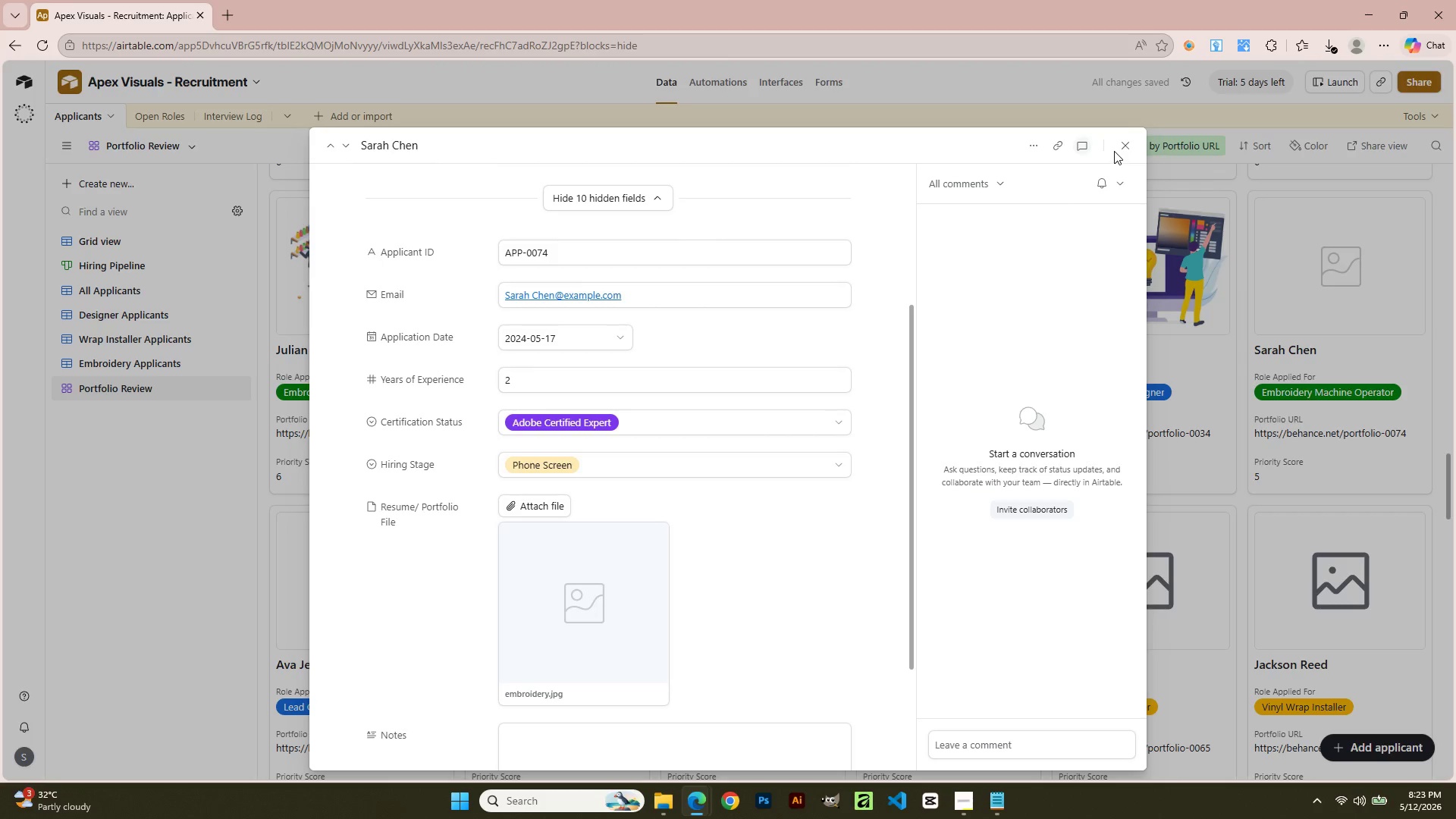 
wait(6.41)
 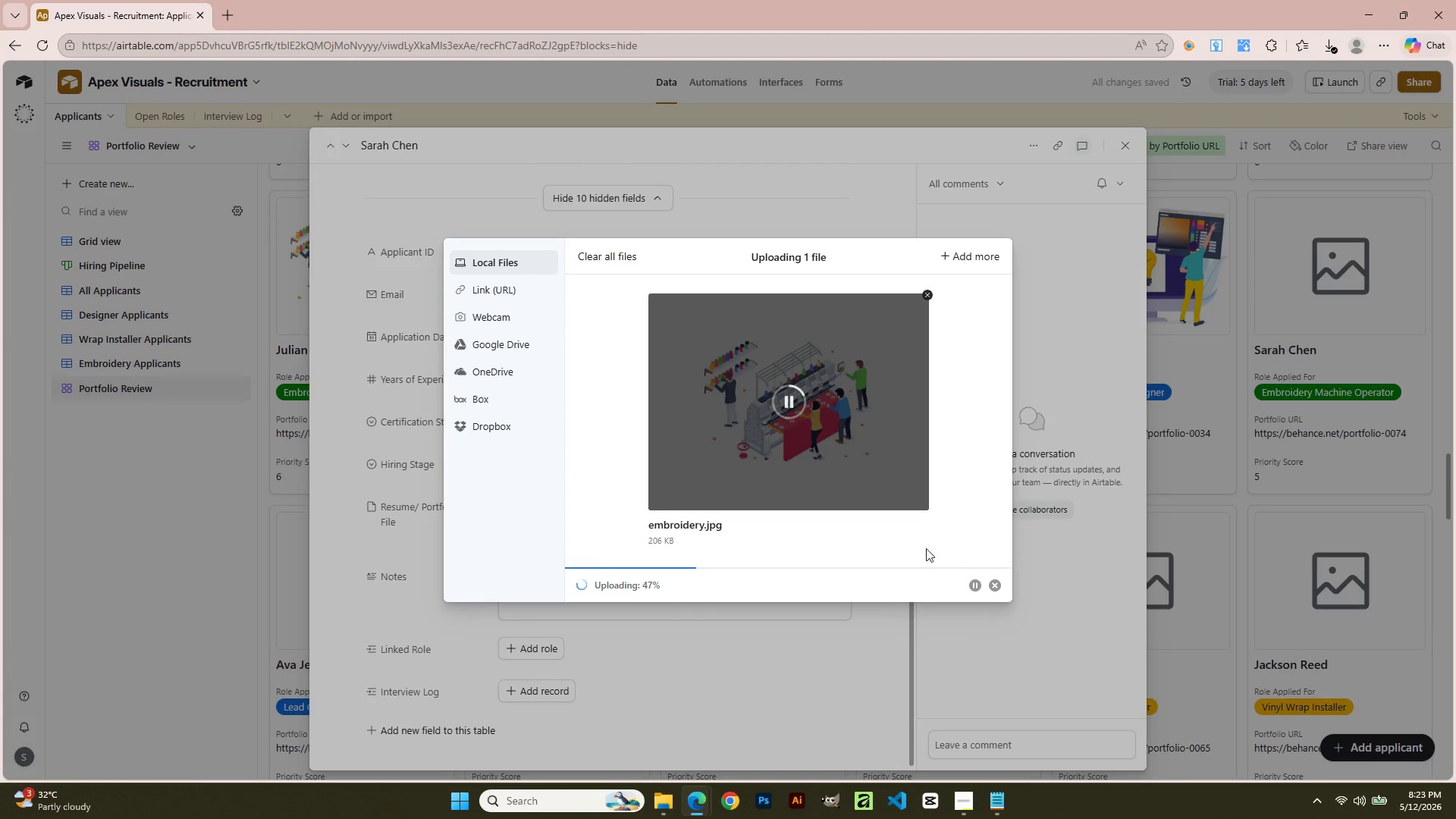 
left_click([1120, 146])
 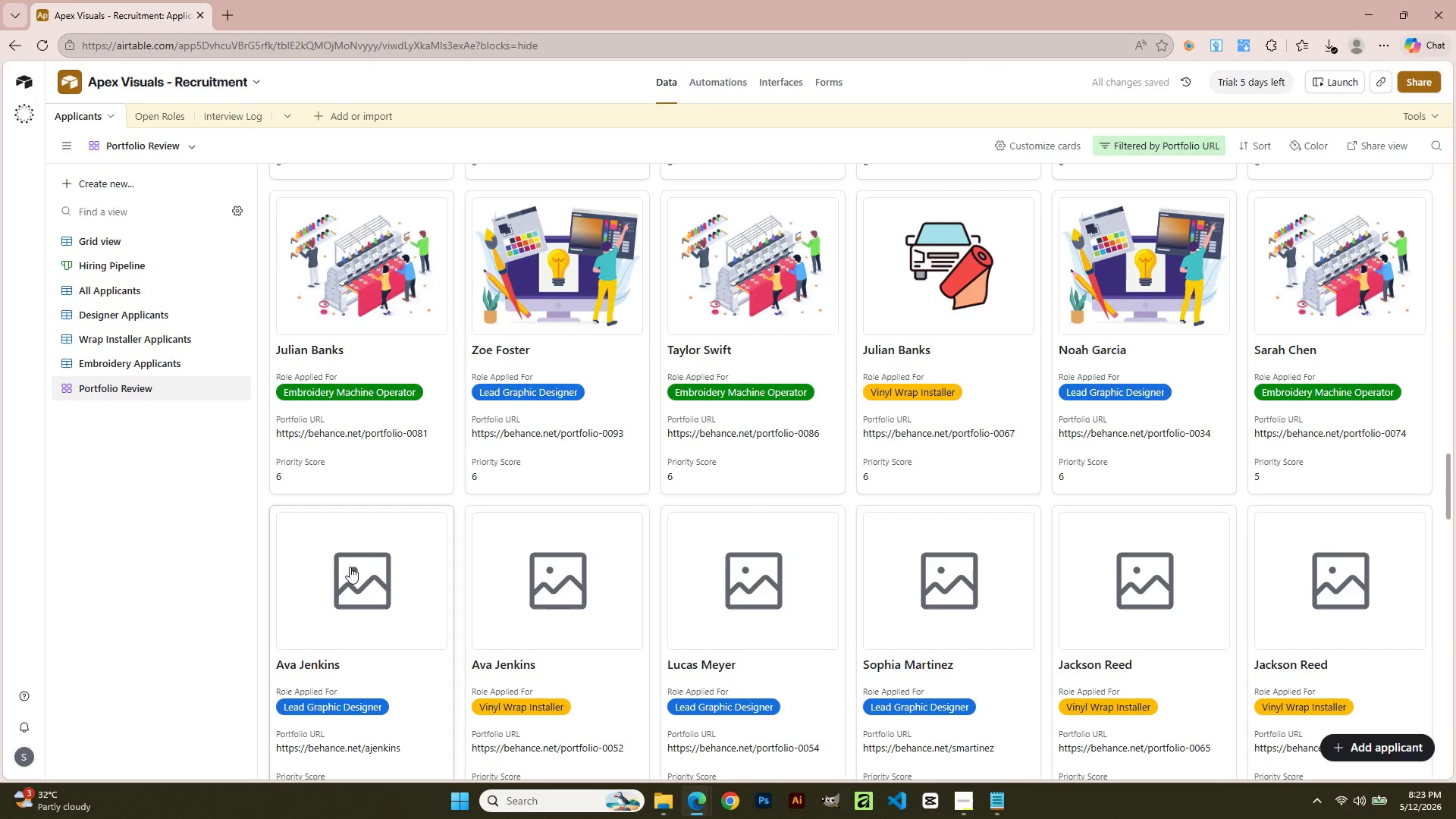 
scroll: coordinate [366, 559], scroll_direction: down, amount: 28.0
 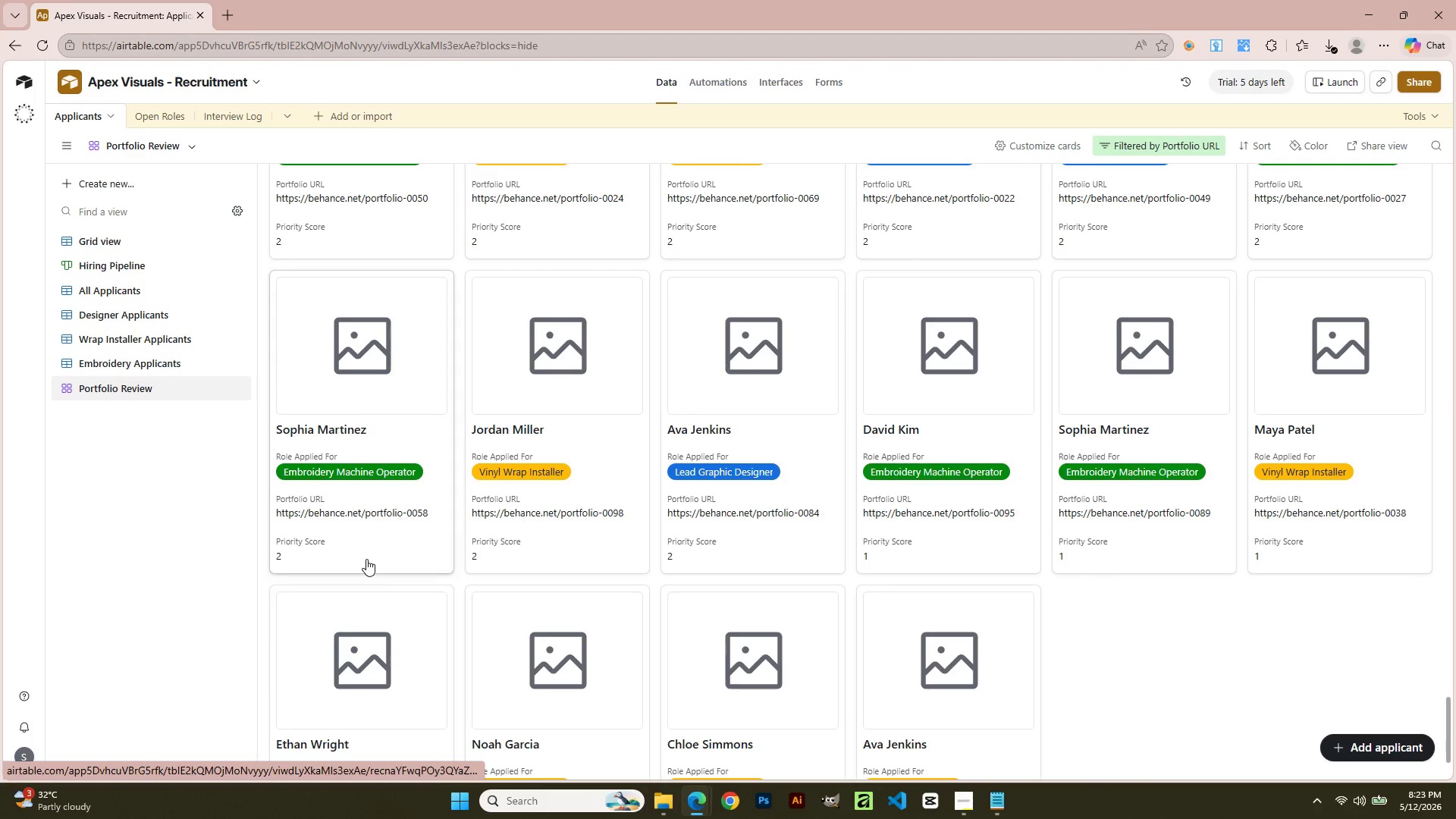 
scroll: coordinate [366, 559], scroll_direction: up, amount: 20.0
 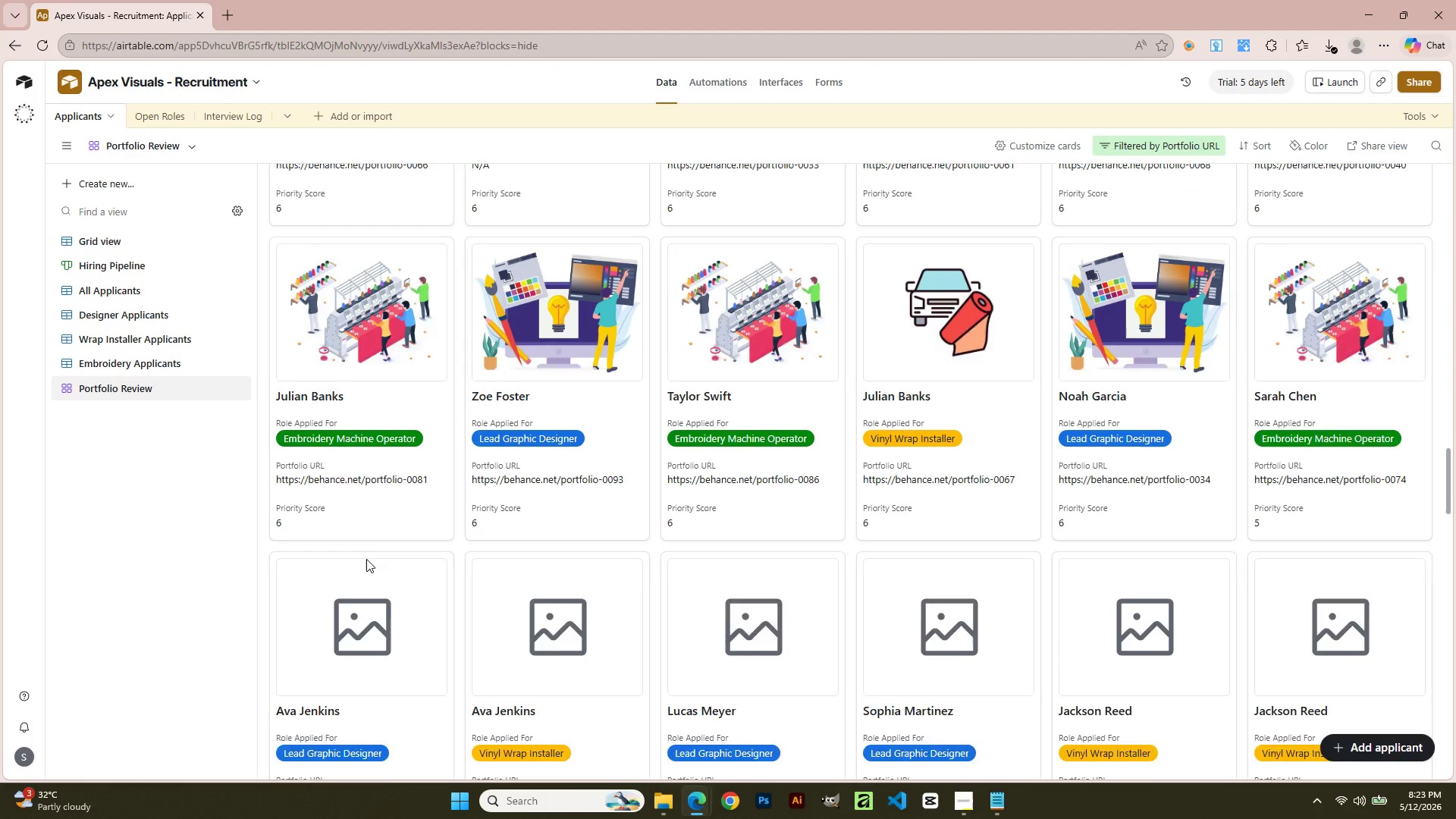 
left_click([359, 525])
 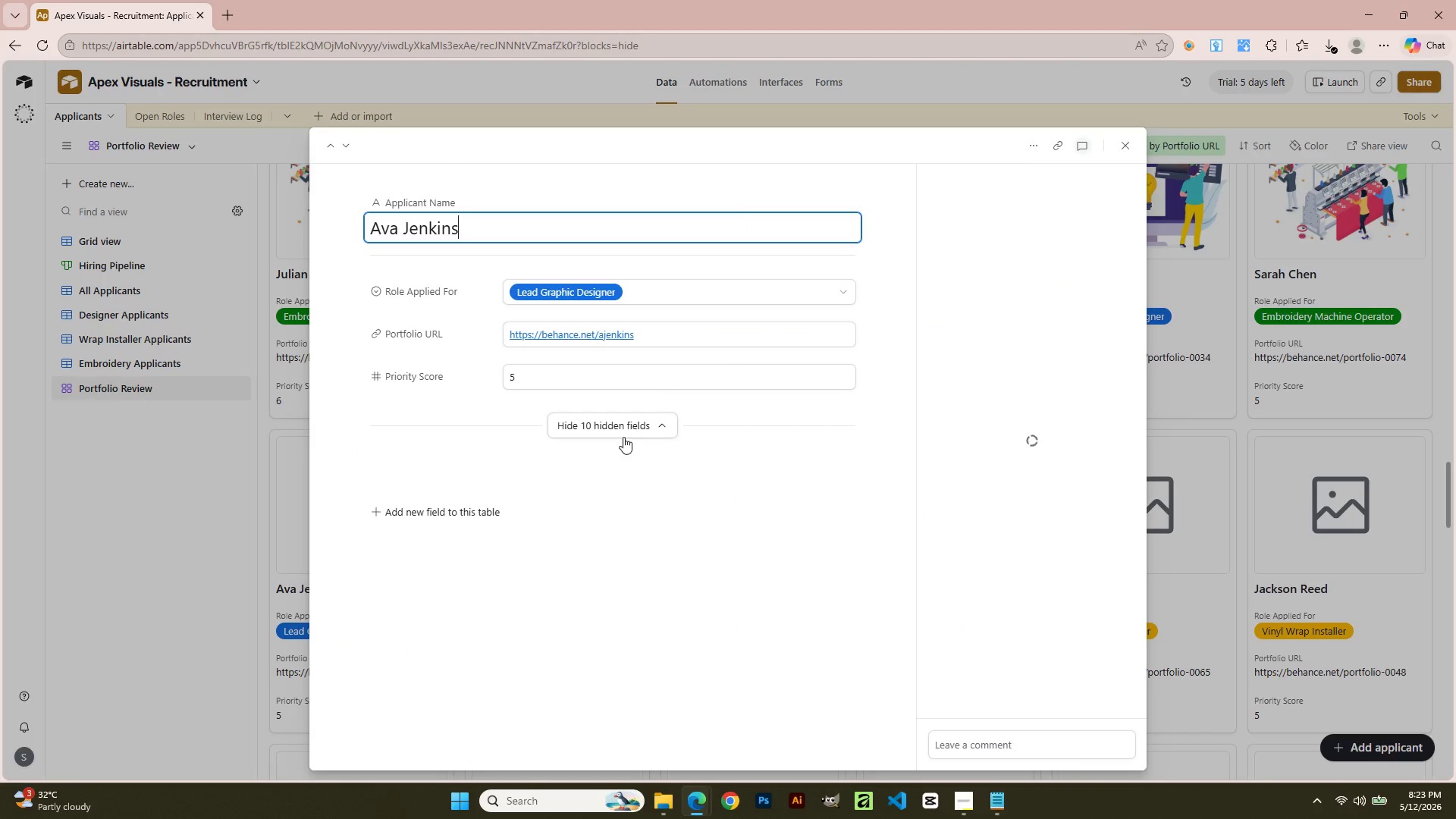 
scroll: coordinate [366, 559], scroll_direction: down, amount: 2.0
 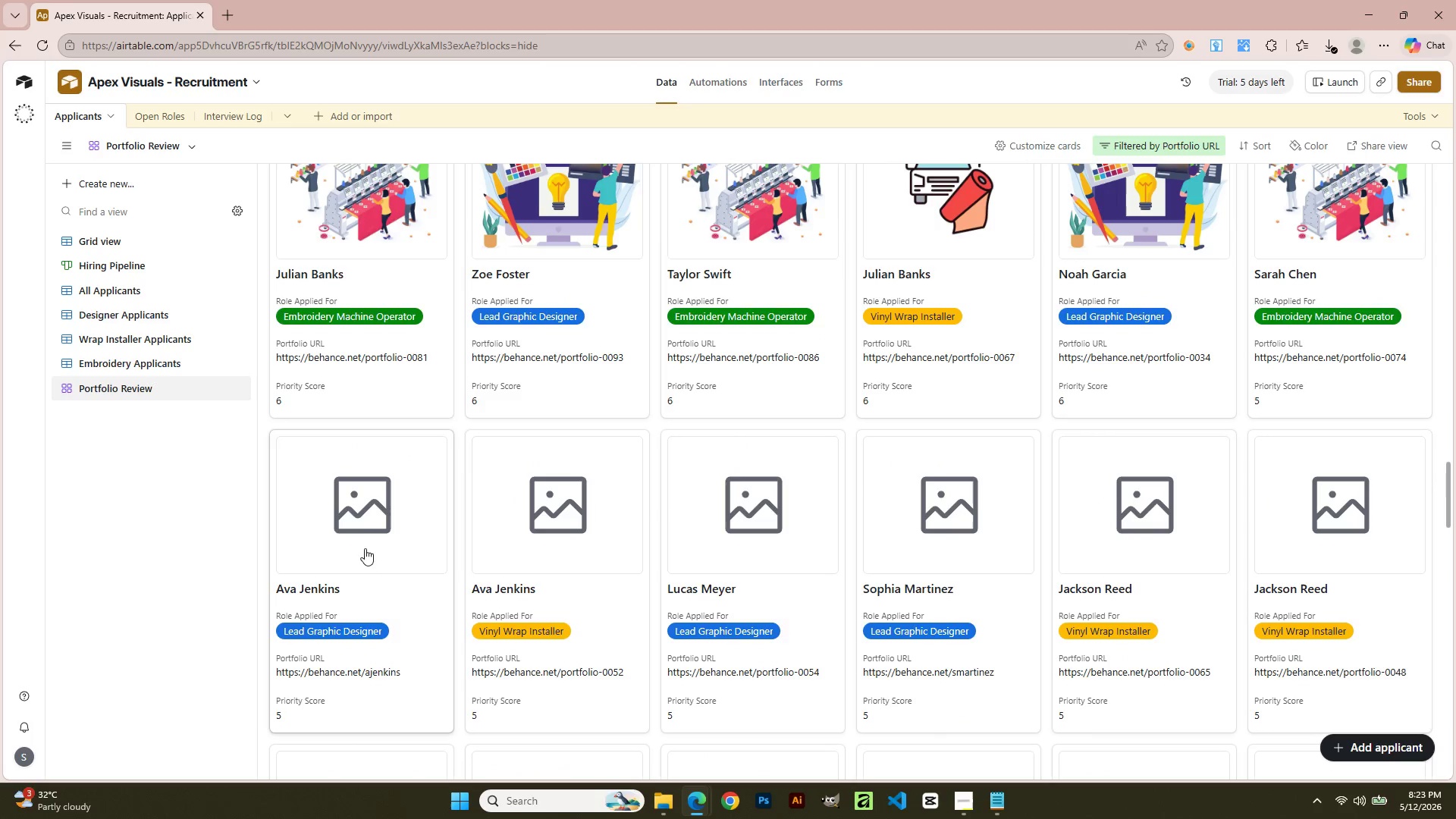 
left_click([711, 607])
 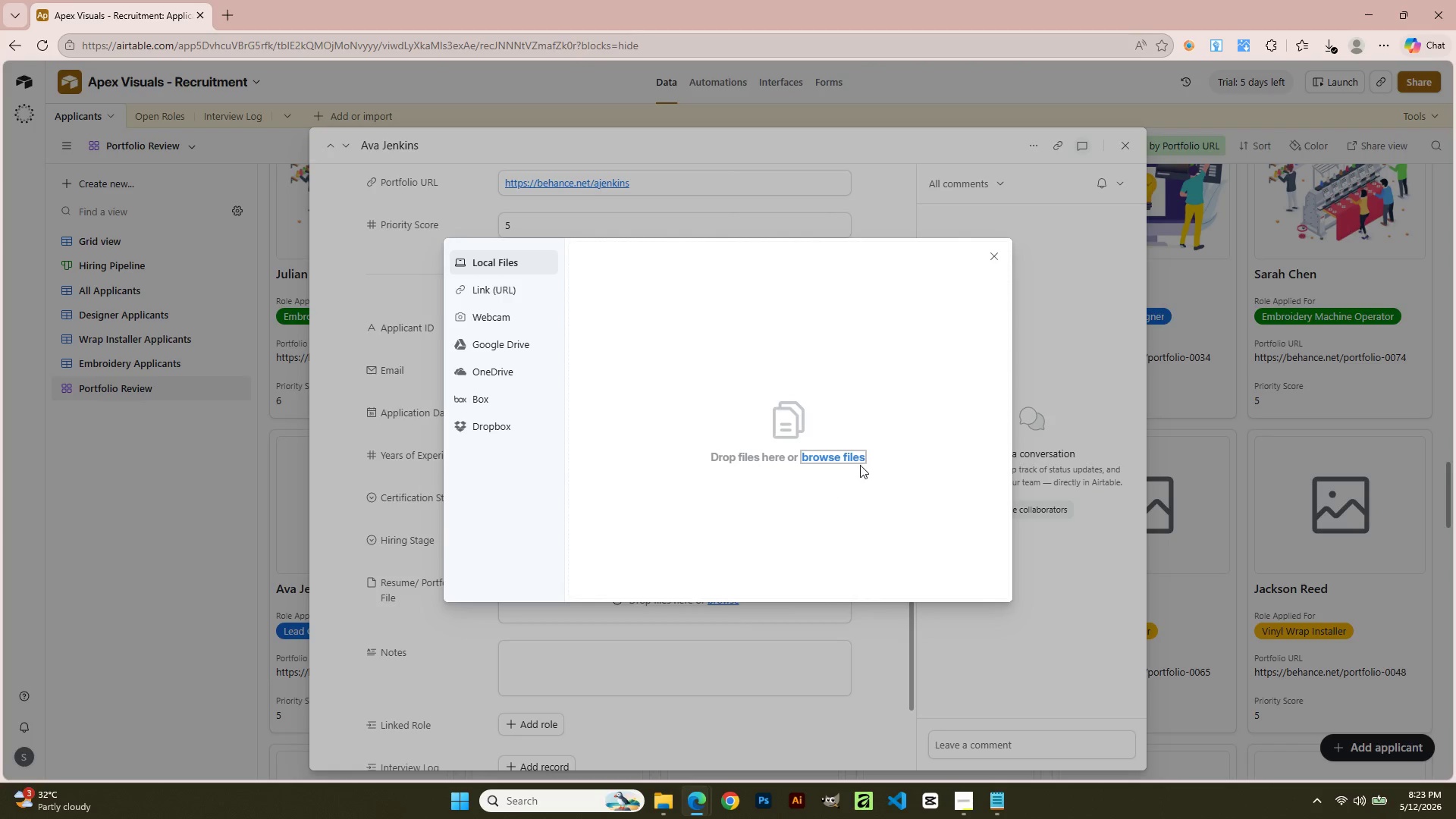 
scroll: coordinate [676, 547], scroll_direction: down, amount: 12.0
 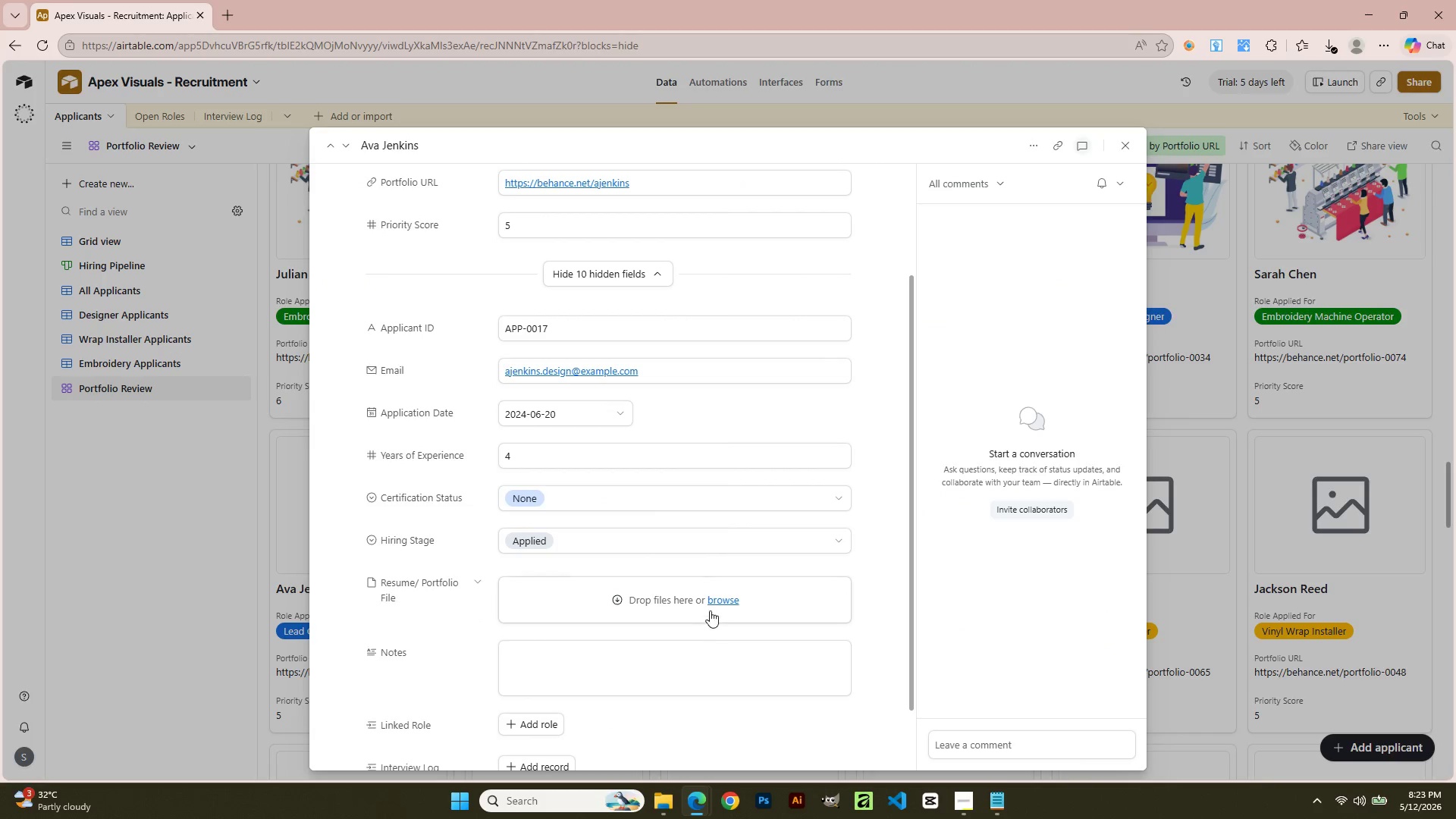 
left_click([844, 454])
 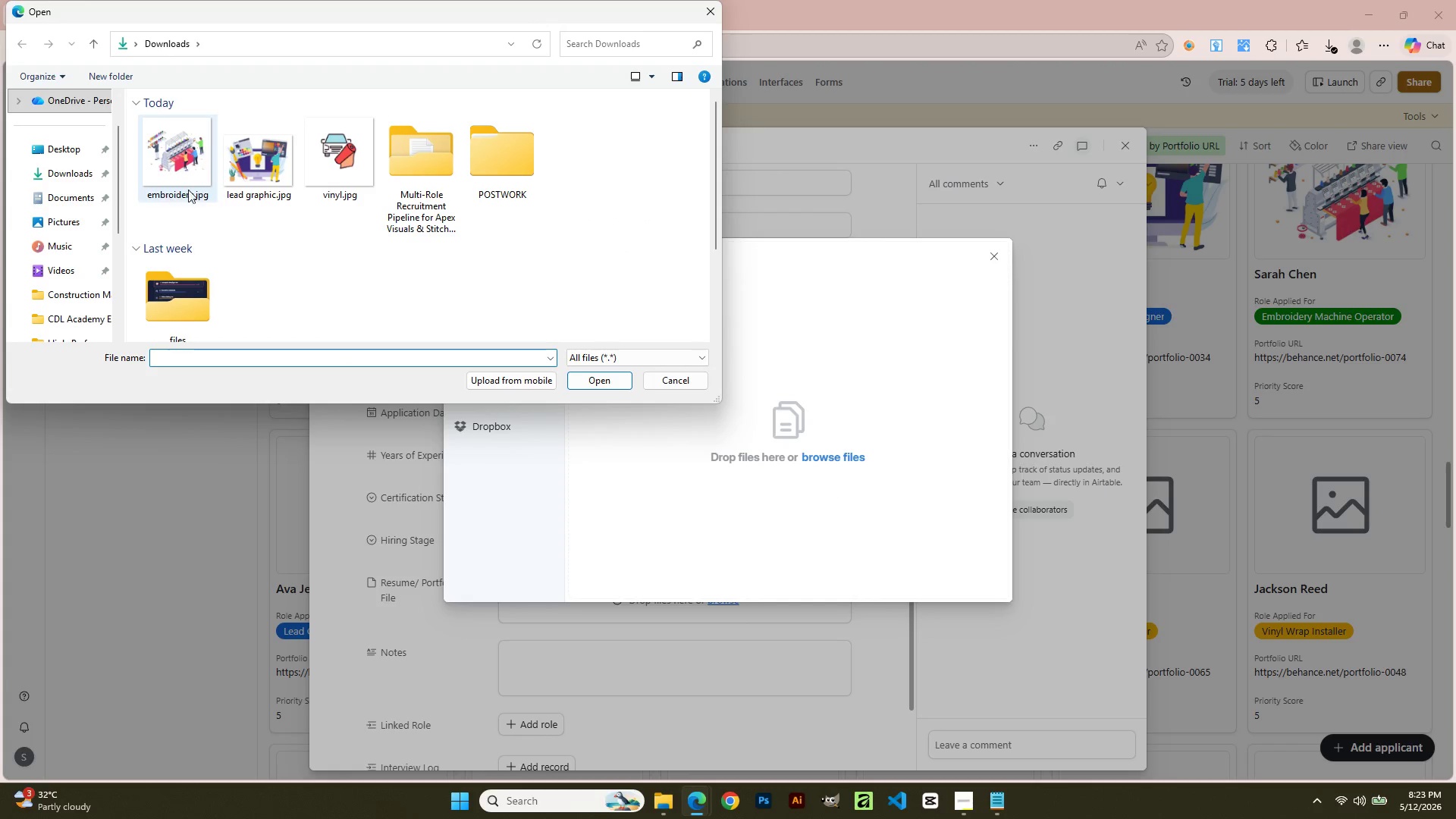 
double_click([253, 163])
 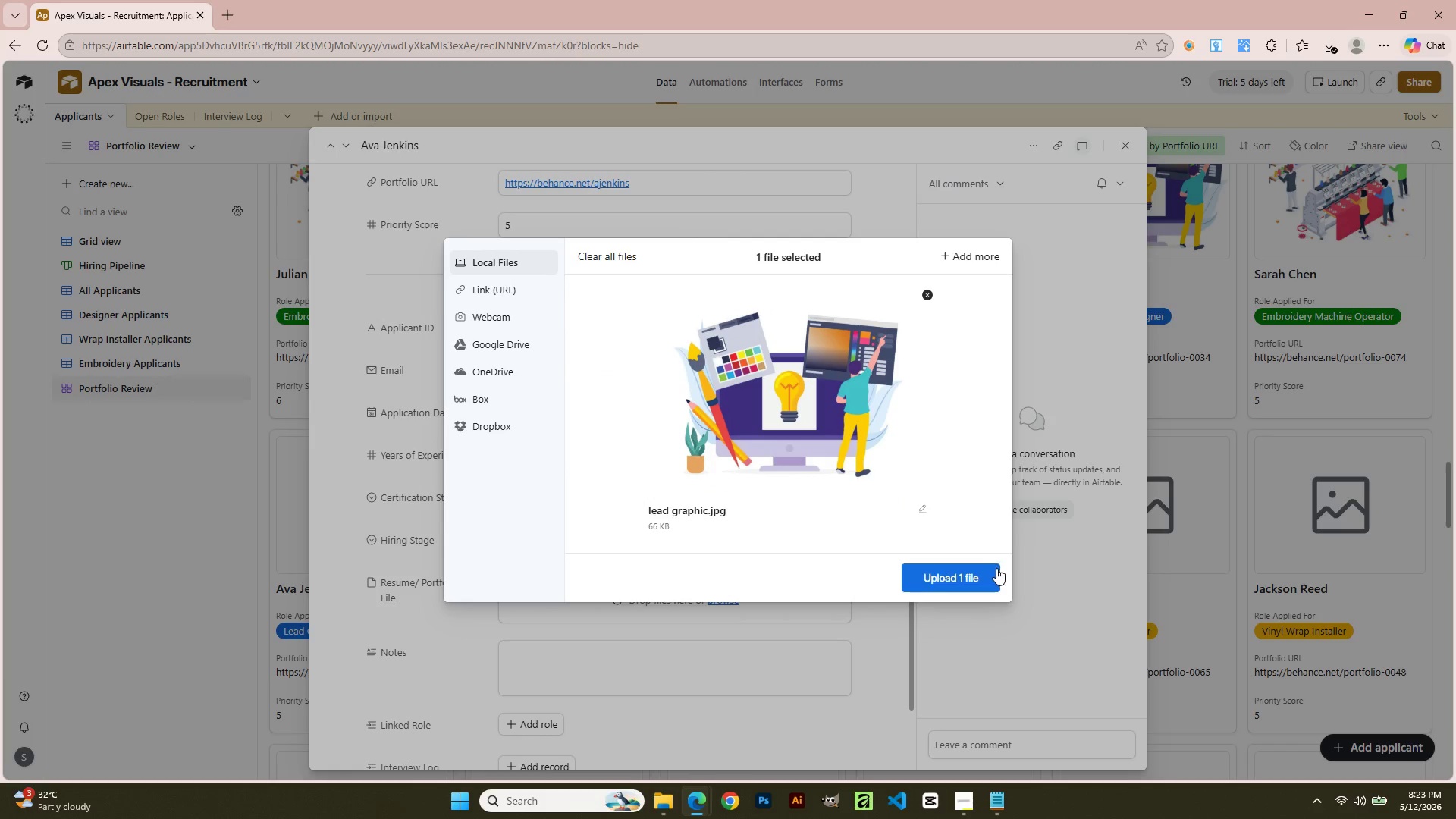 
left_click([993, 572])
 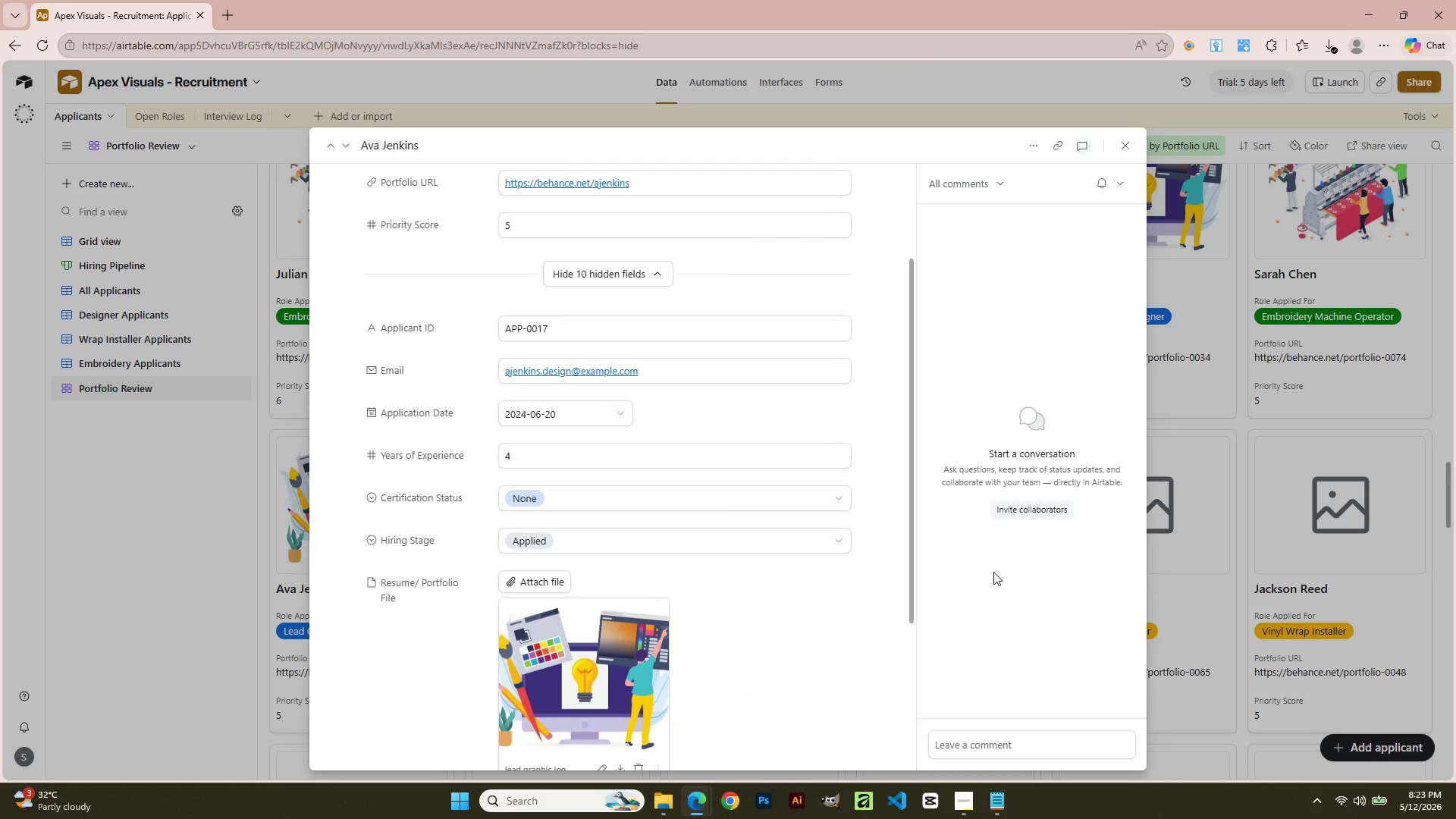 
wait(17.8)
 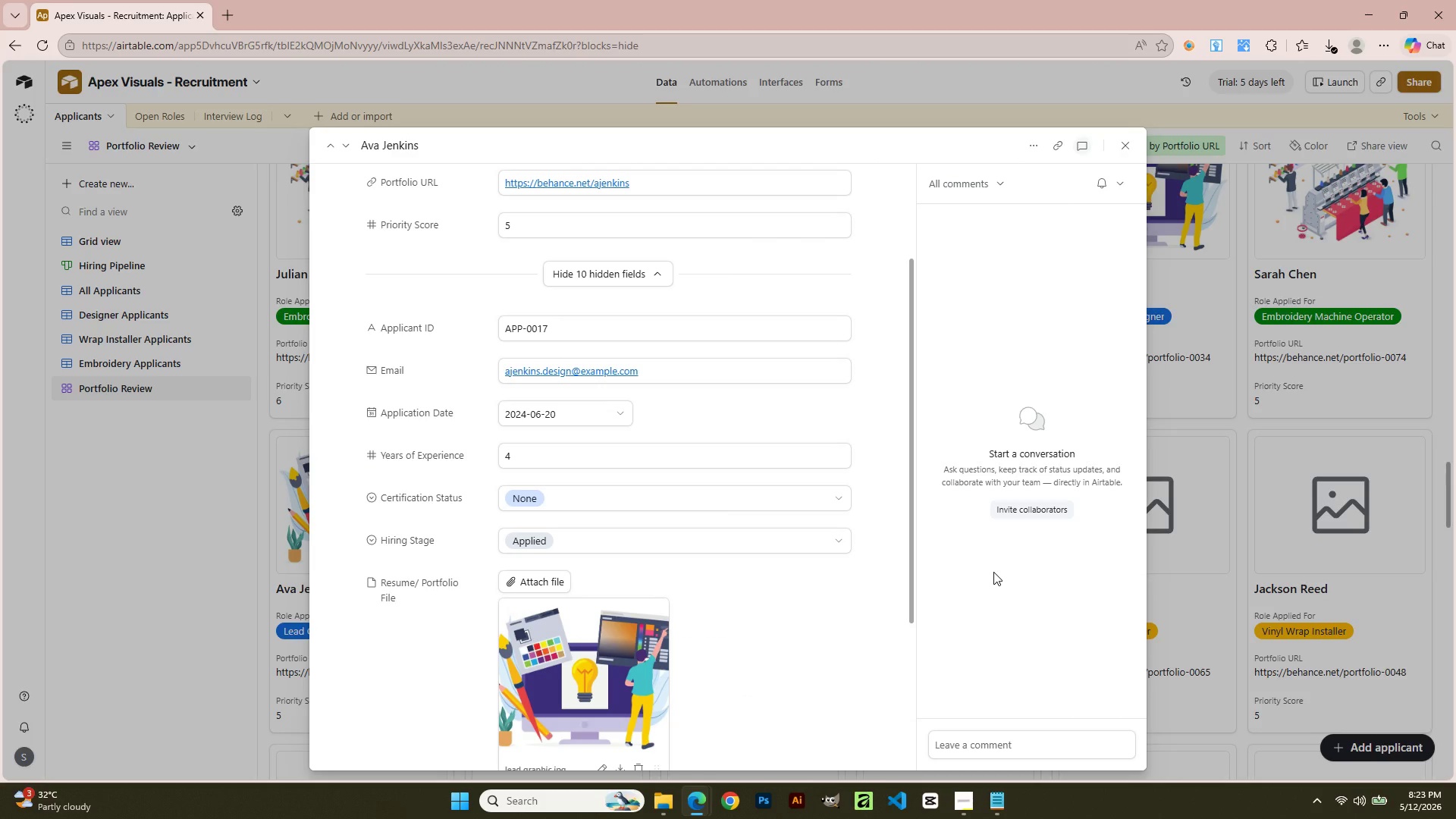 
left_click([1119, 146])
 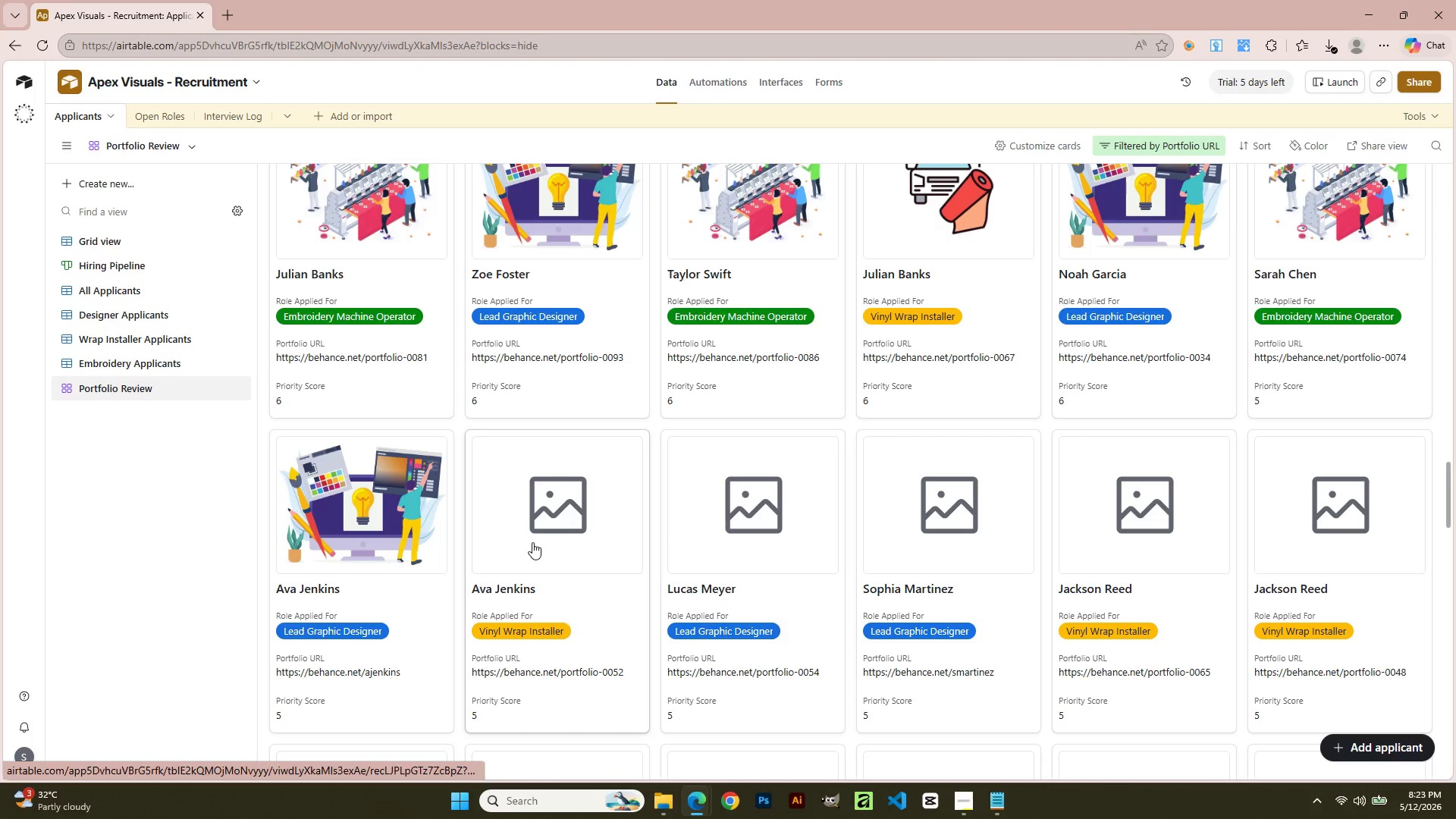 
left_click([536, 534])
 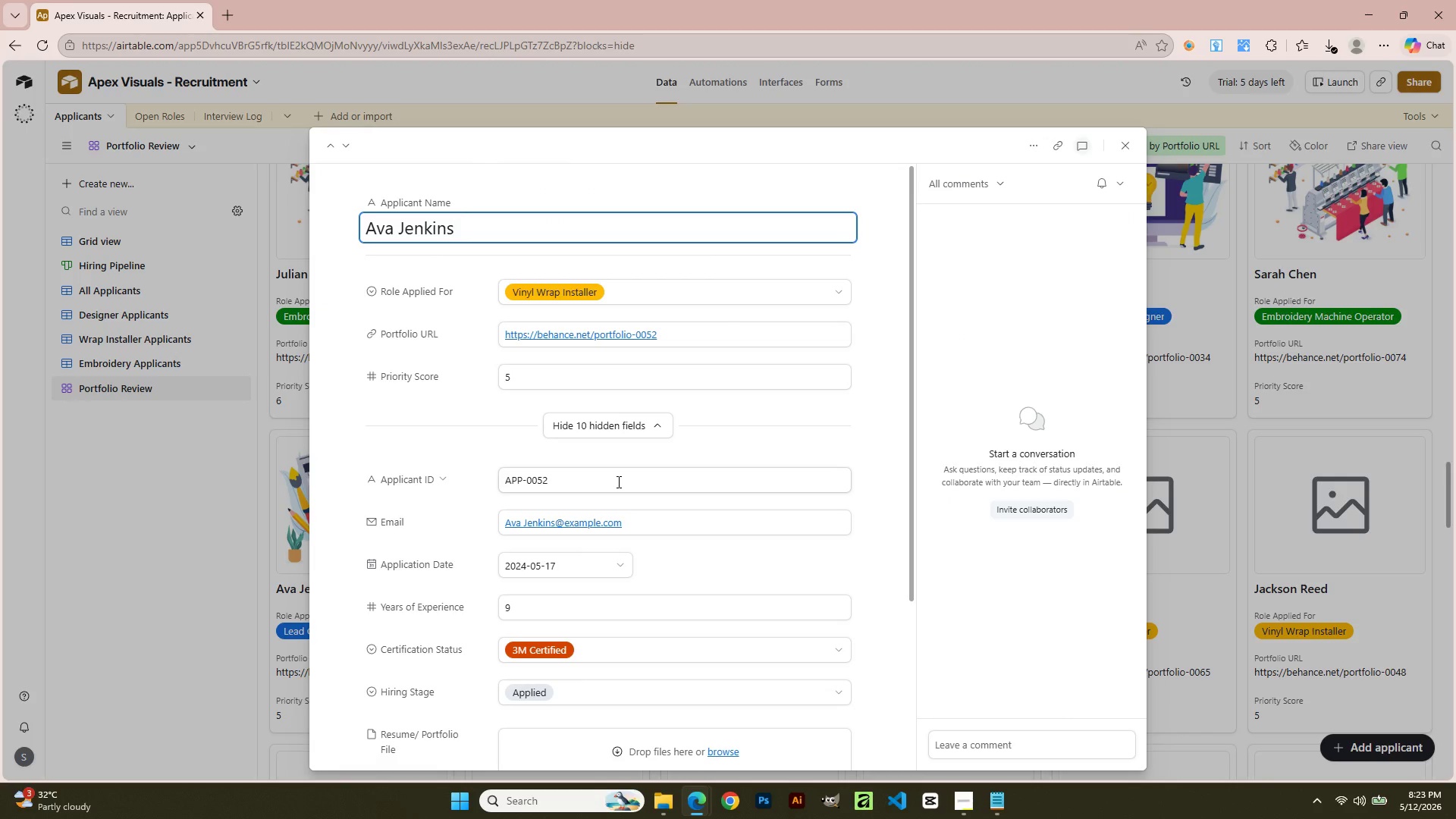 
left_click([735, 522])
 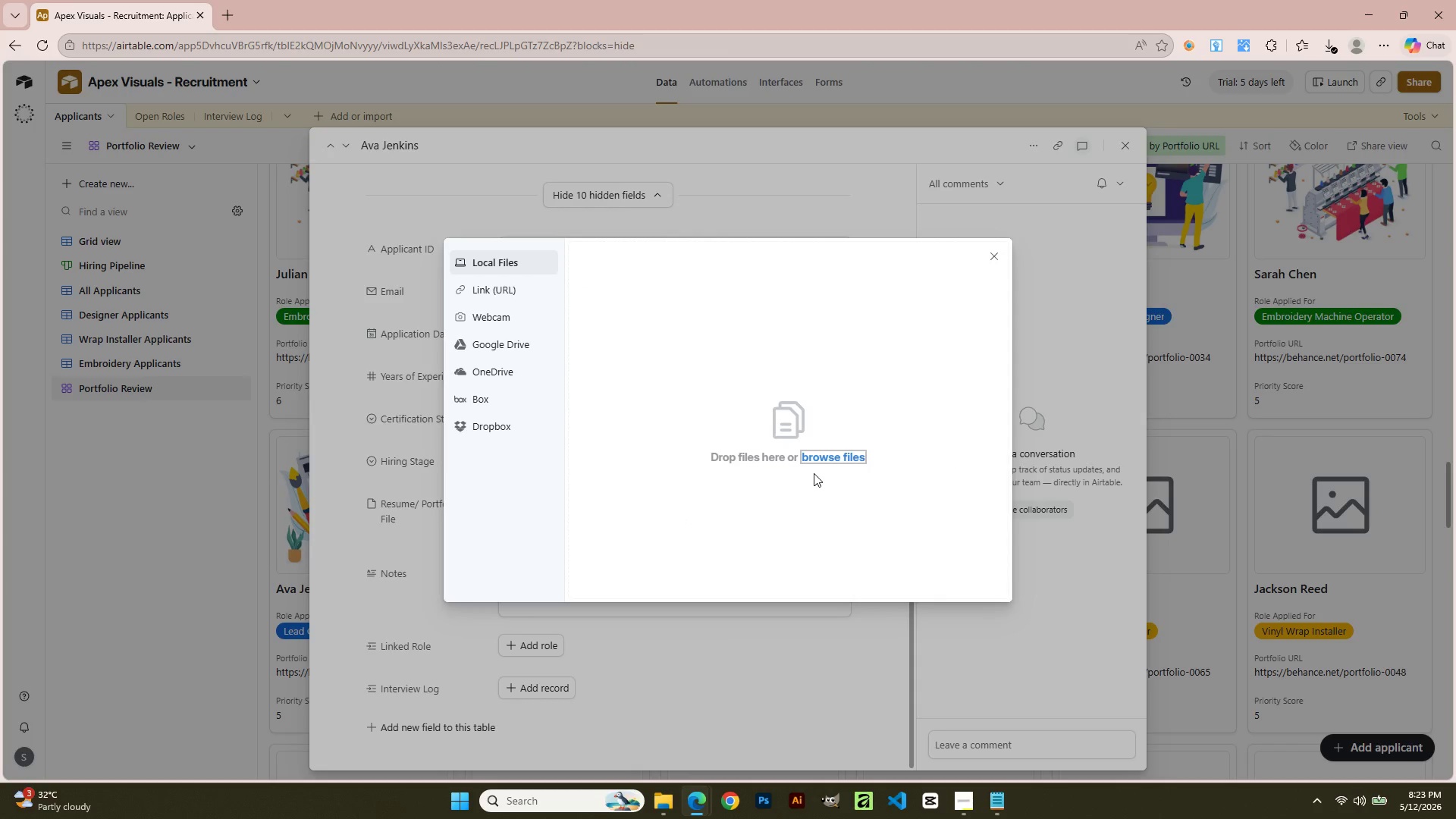 
scroll: coordinate [667, 579], scroll_direction: down, amount: 4.0
 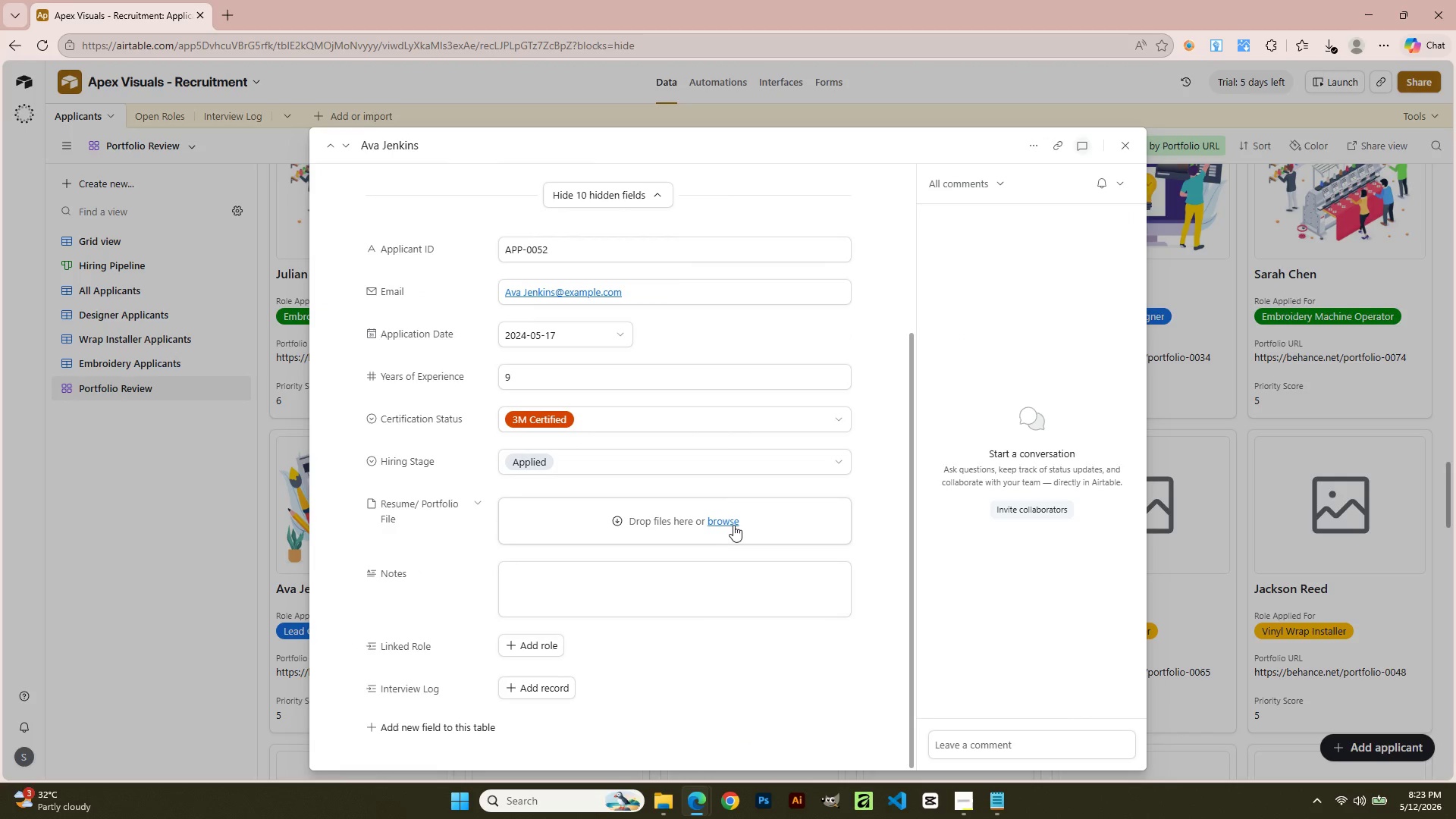 
left_click([831, 450])
 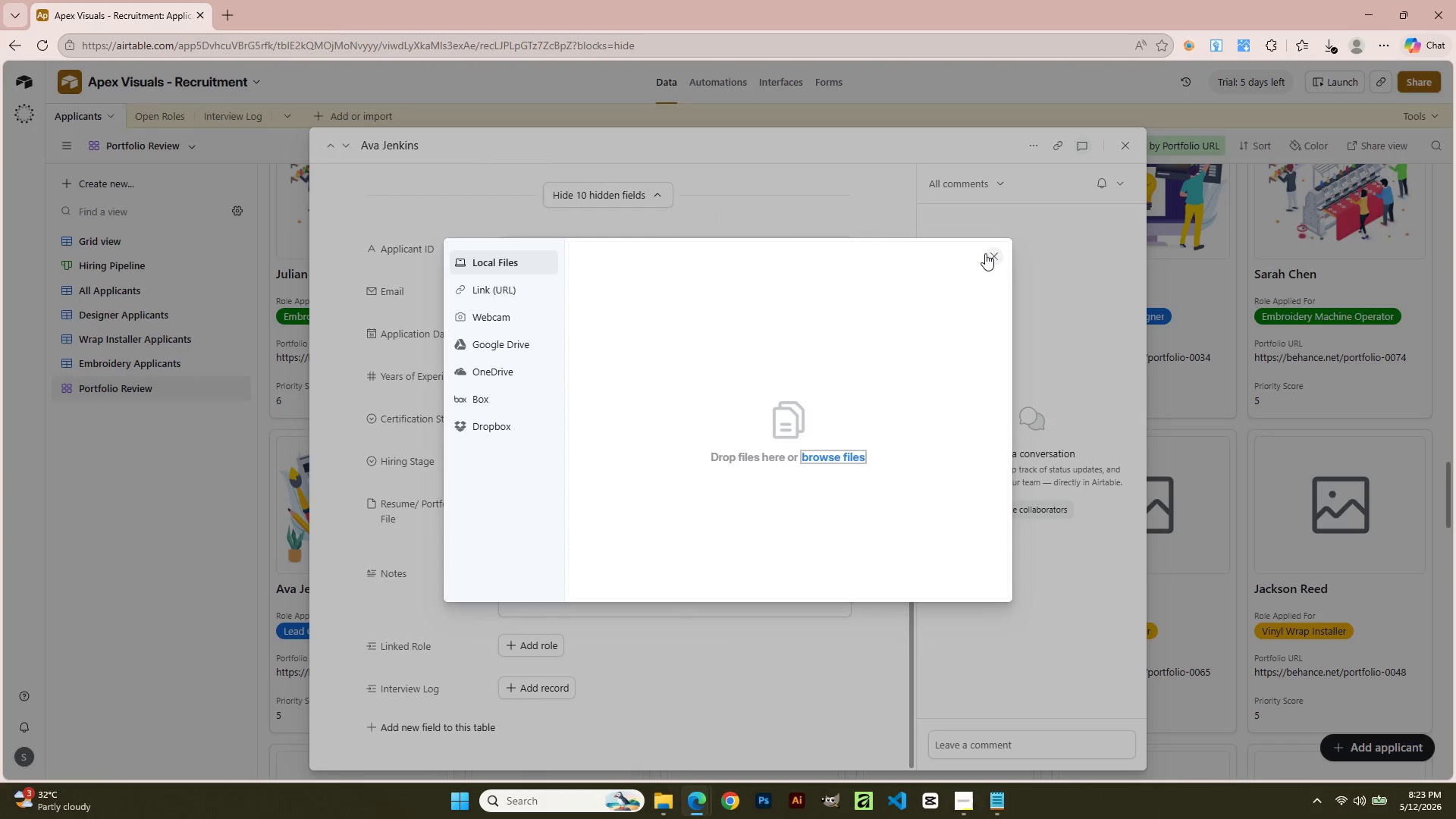 
left_click([1130, 151])
 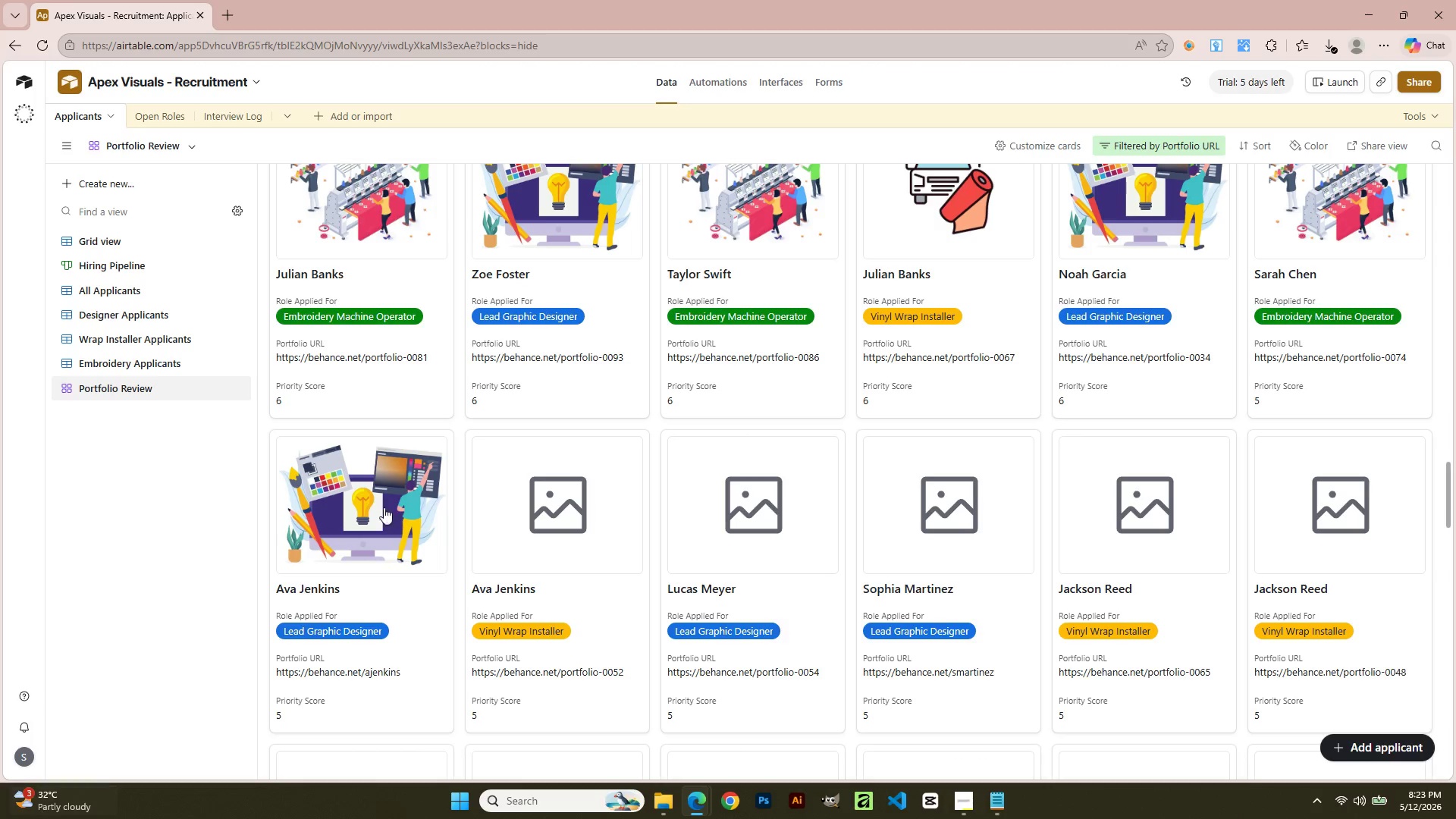 
left_click([541, 345])
 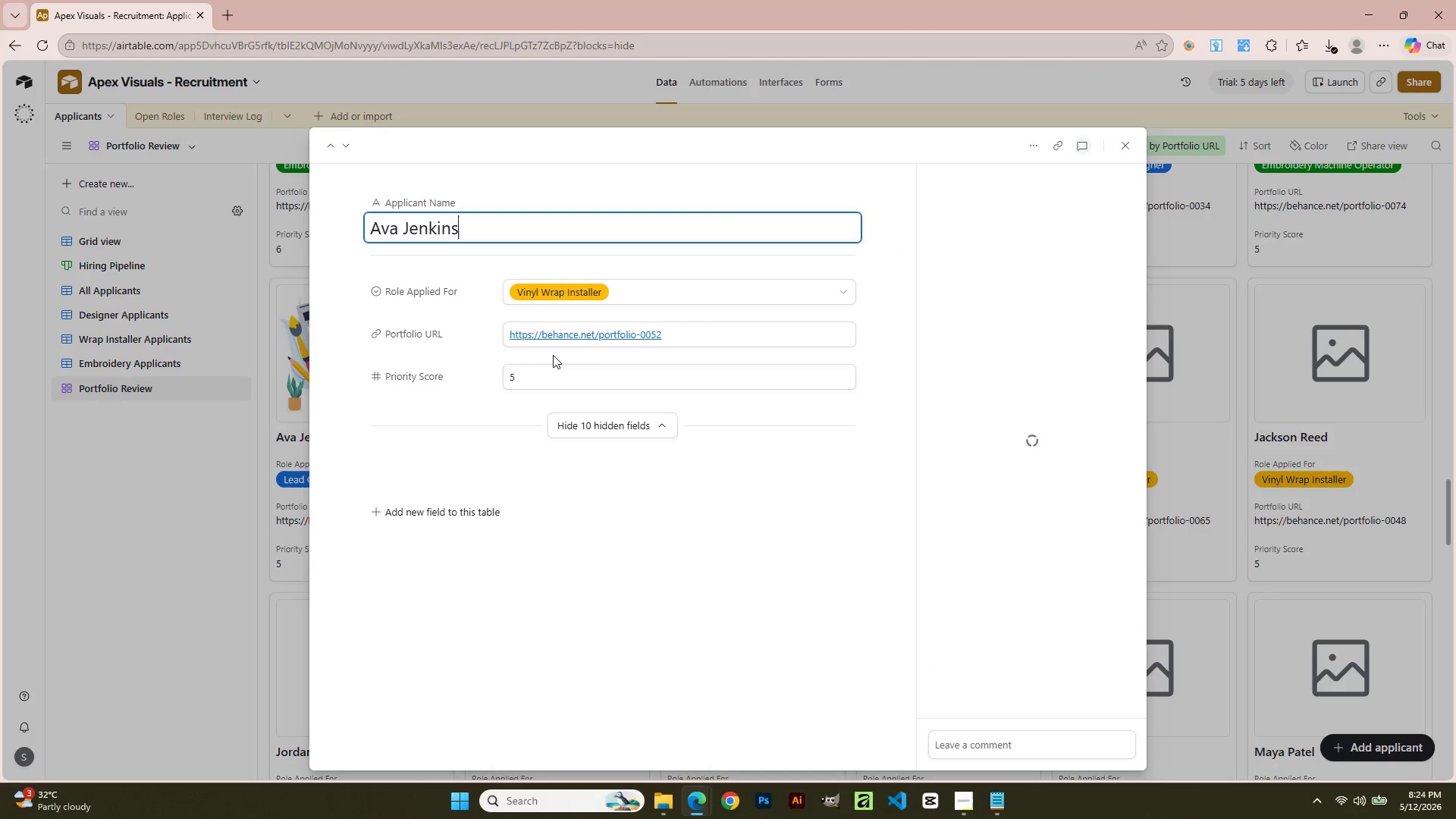 
scroll: coordinate [566, 527], scroll_direction: down, amount: 5.0
 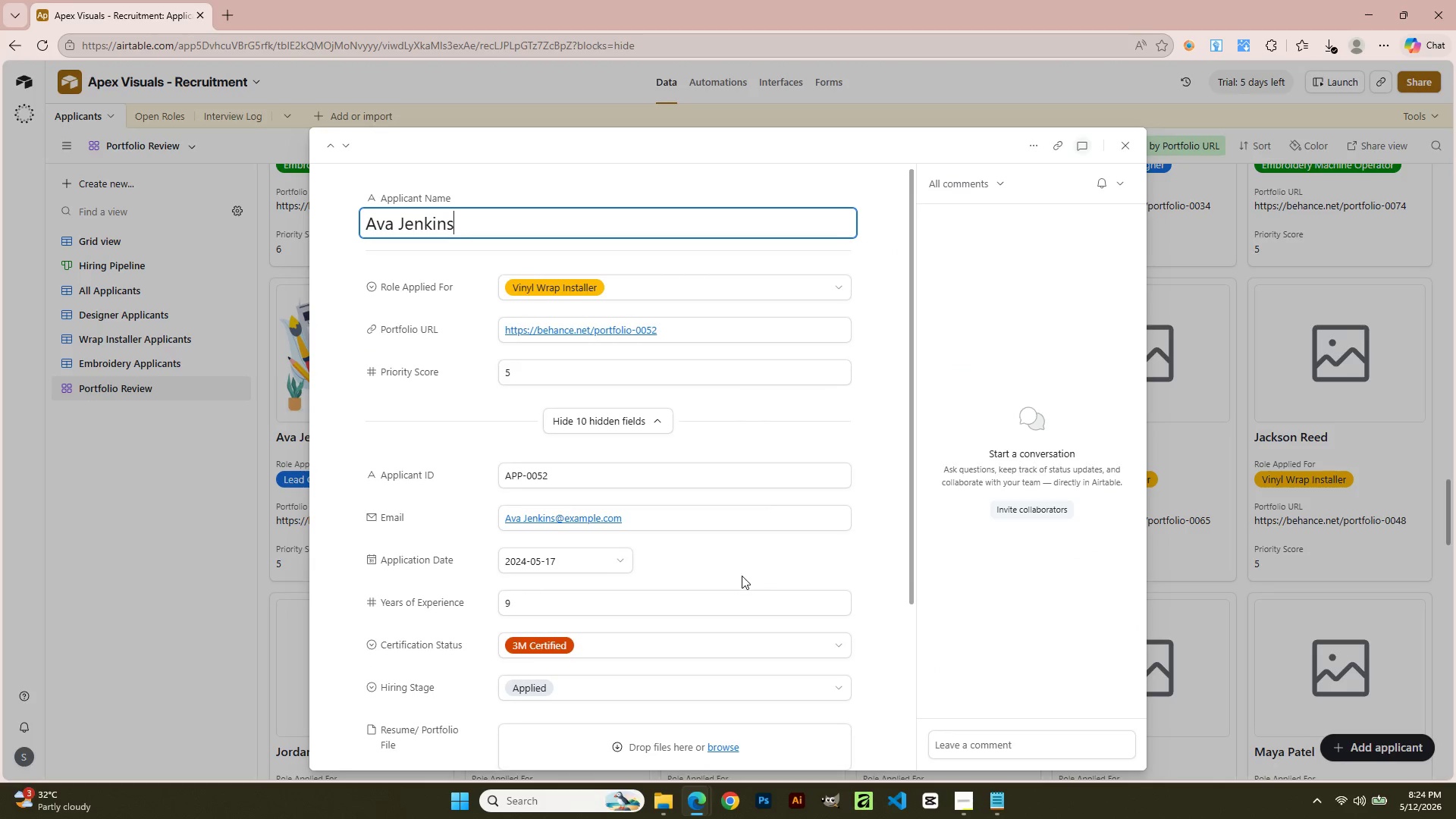 
left_click([716, 532])
 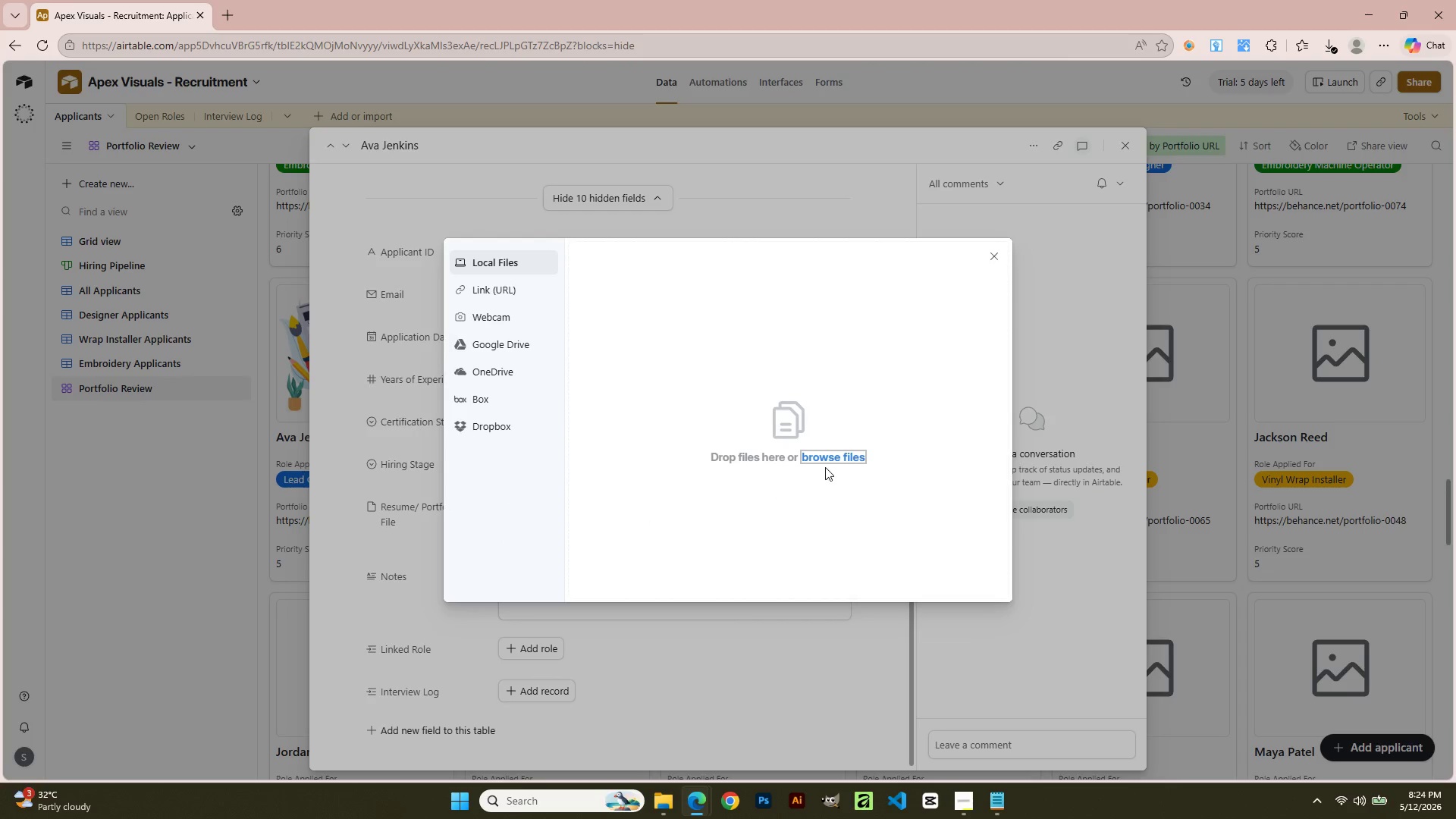 
scroll: coordinate [742, 576], scroll_direction: down, amount: 3.0
 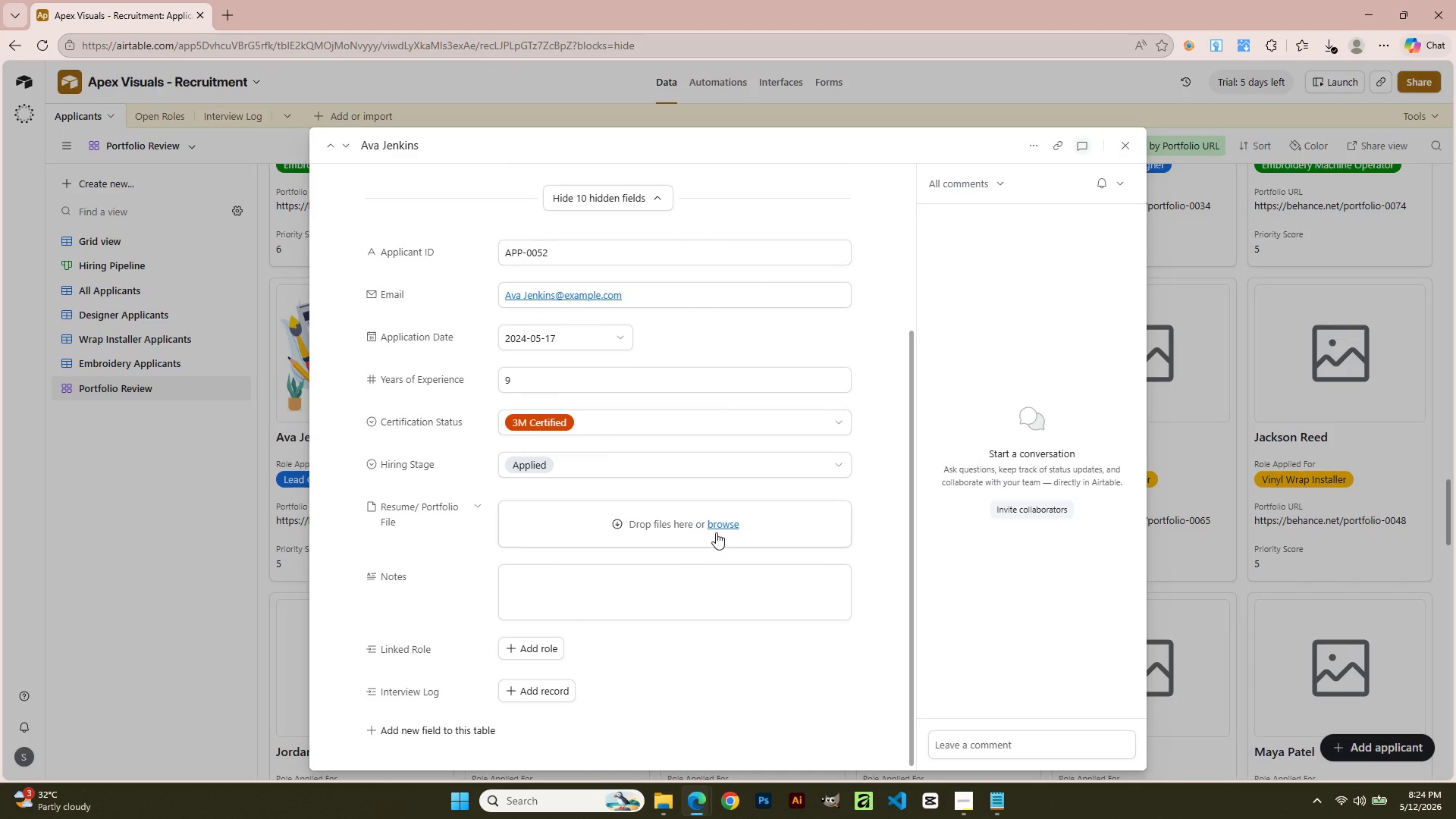 
left_click([826, 463])
 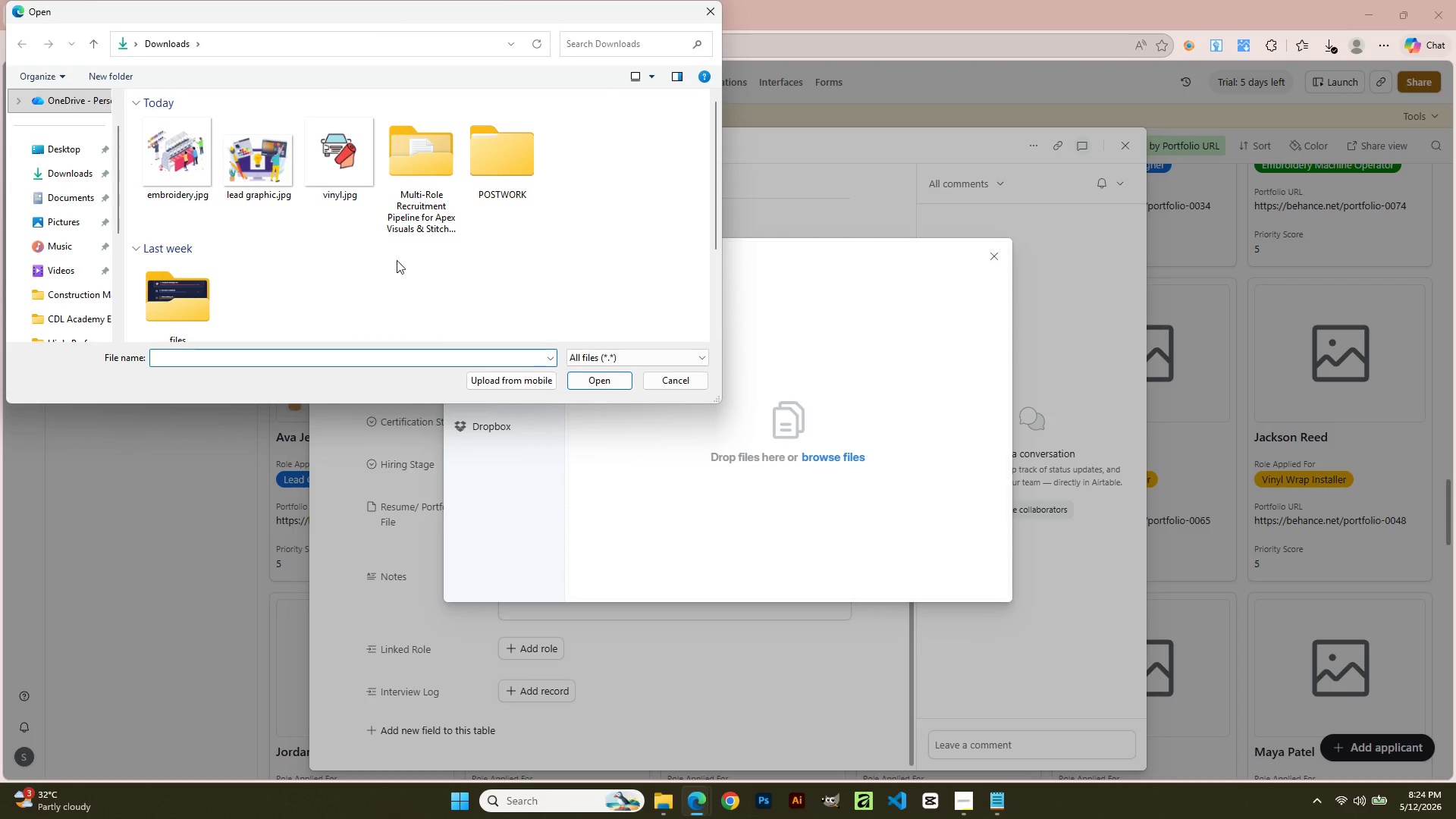 
double_click([325, 178])
 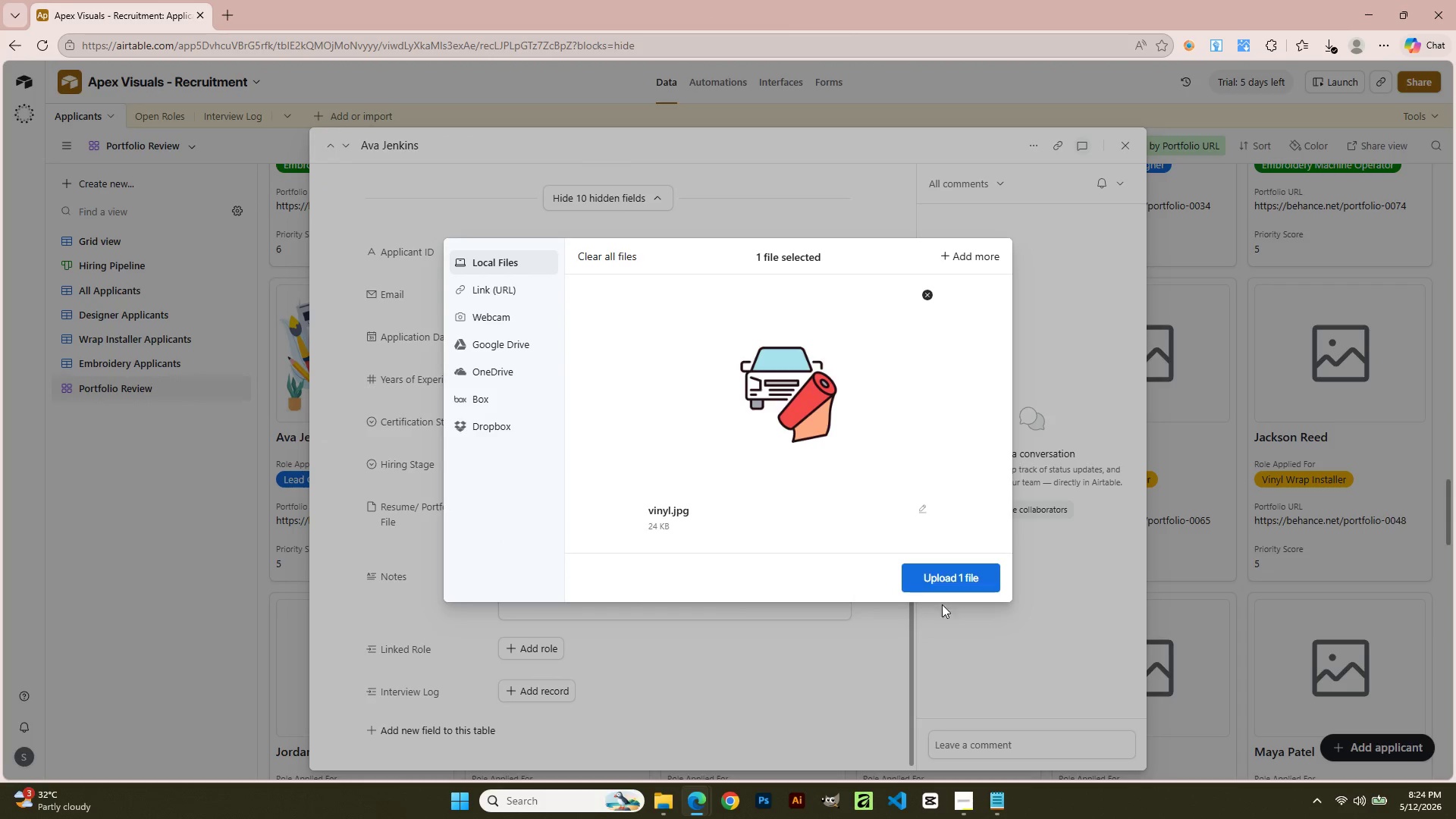 
left_click([944, 575])
 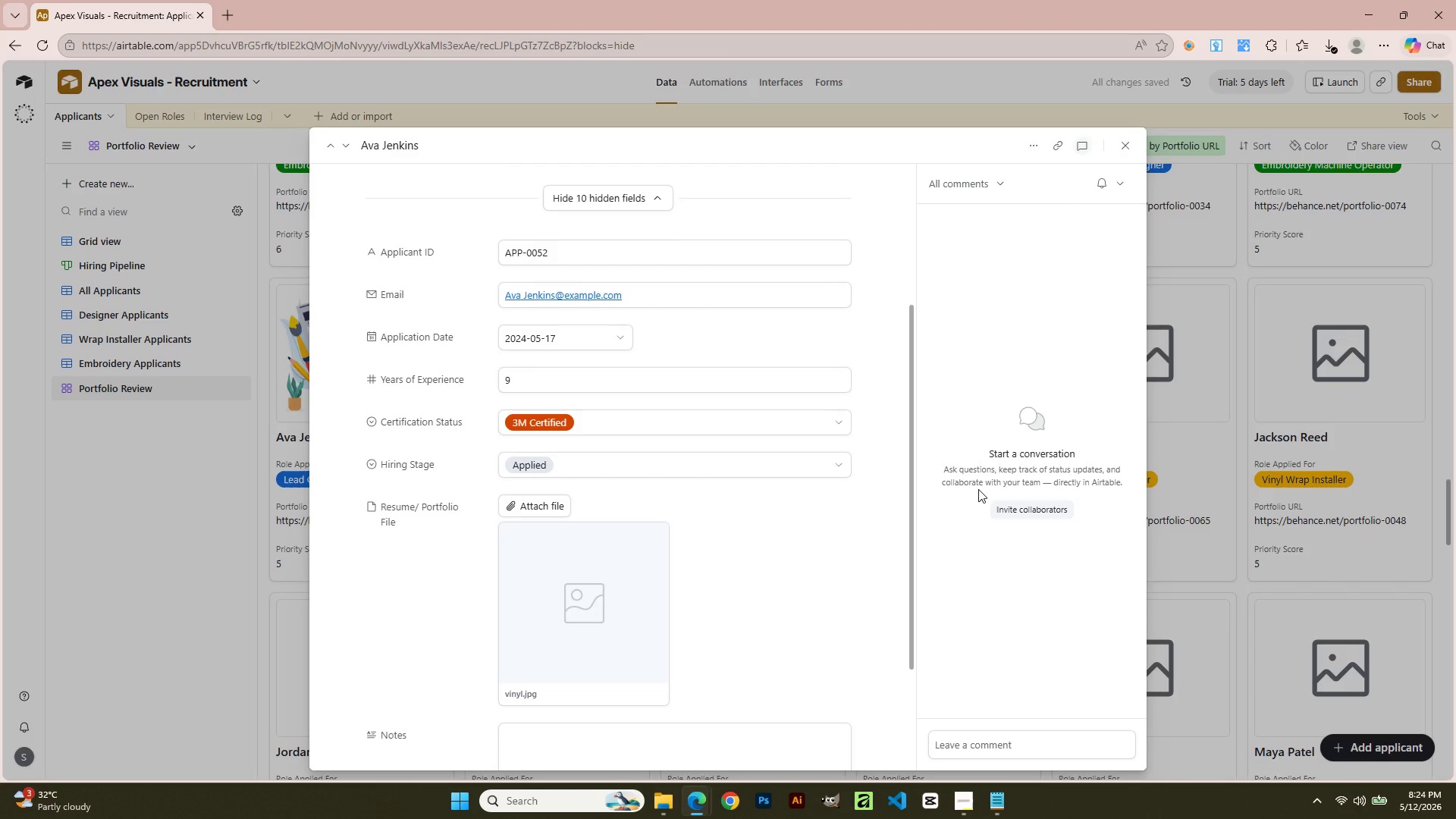 
wait(5.25)
 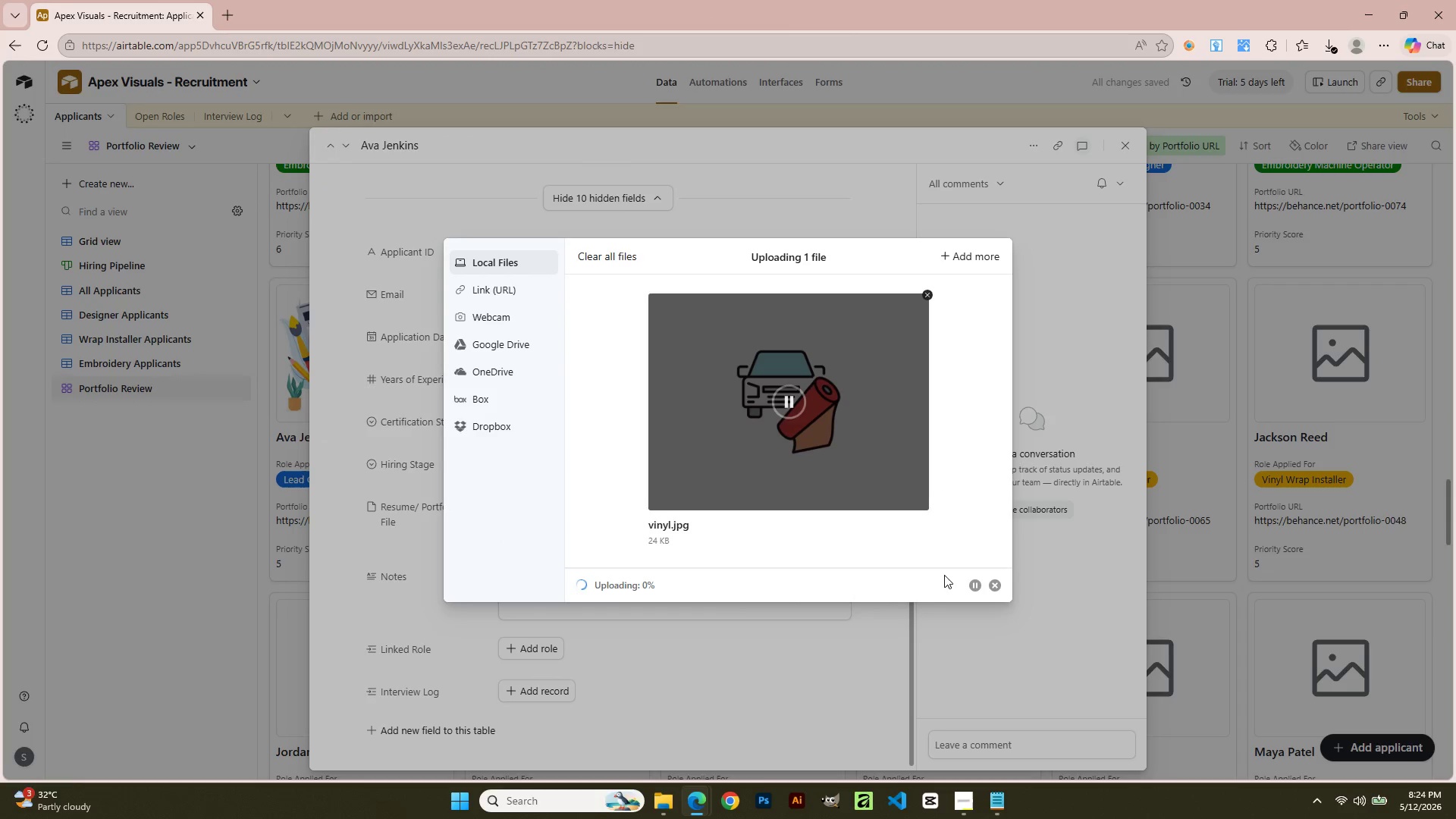 
scroll: coordinate [854, 628], scroll_direction: down, amount: 5.0
 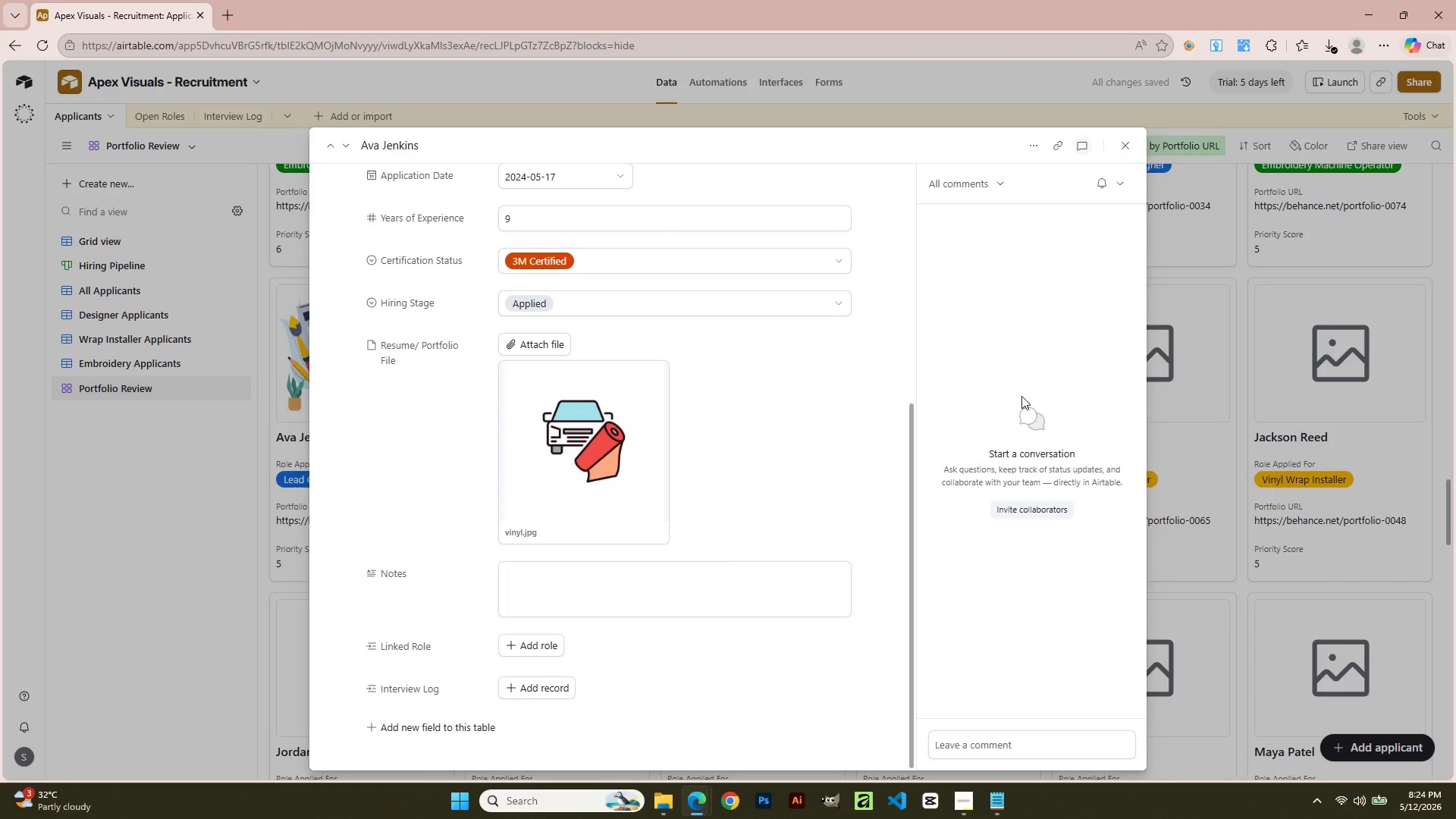 
left_click([1119, 152])
 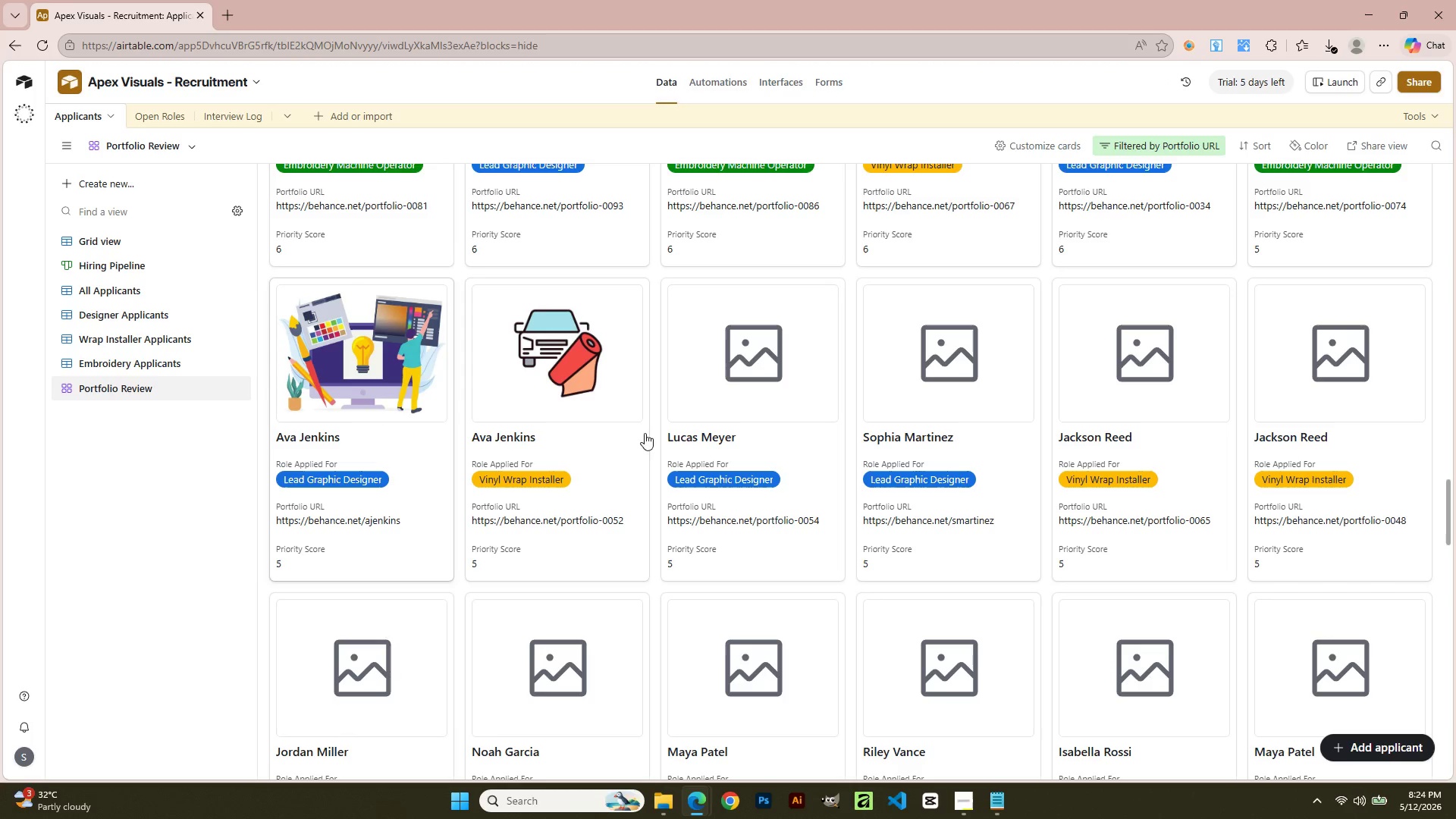 
scroll: coordinate [801, 690], scroll_direction: down, amount: 2.0
 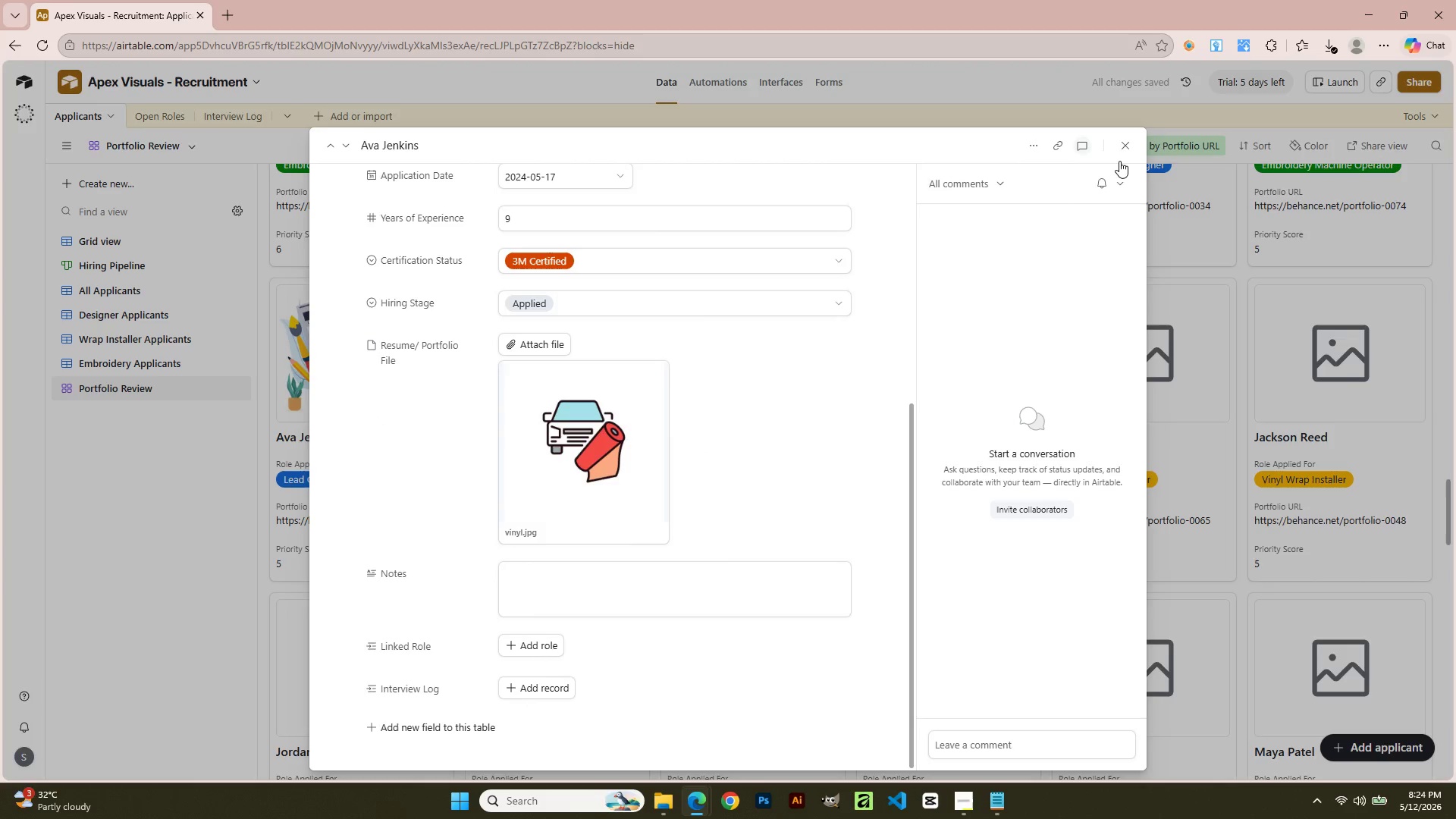 
left_click([740, 375])
 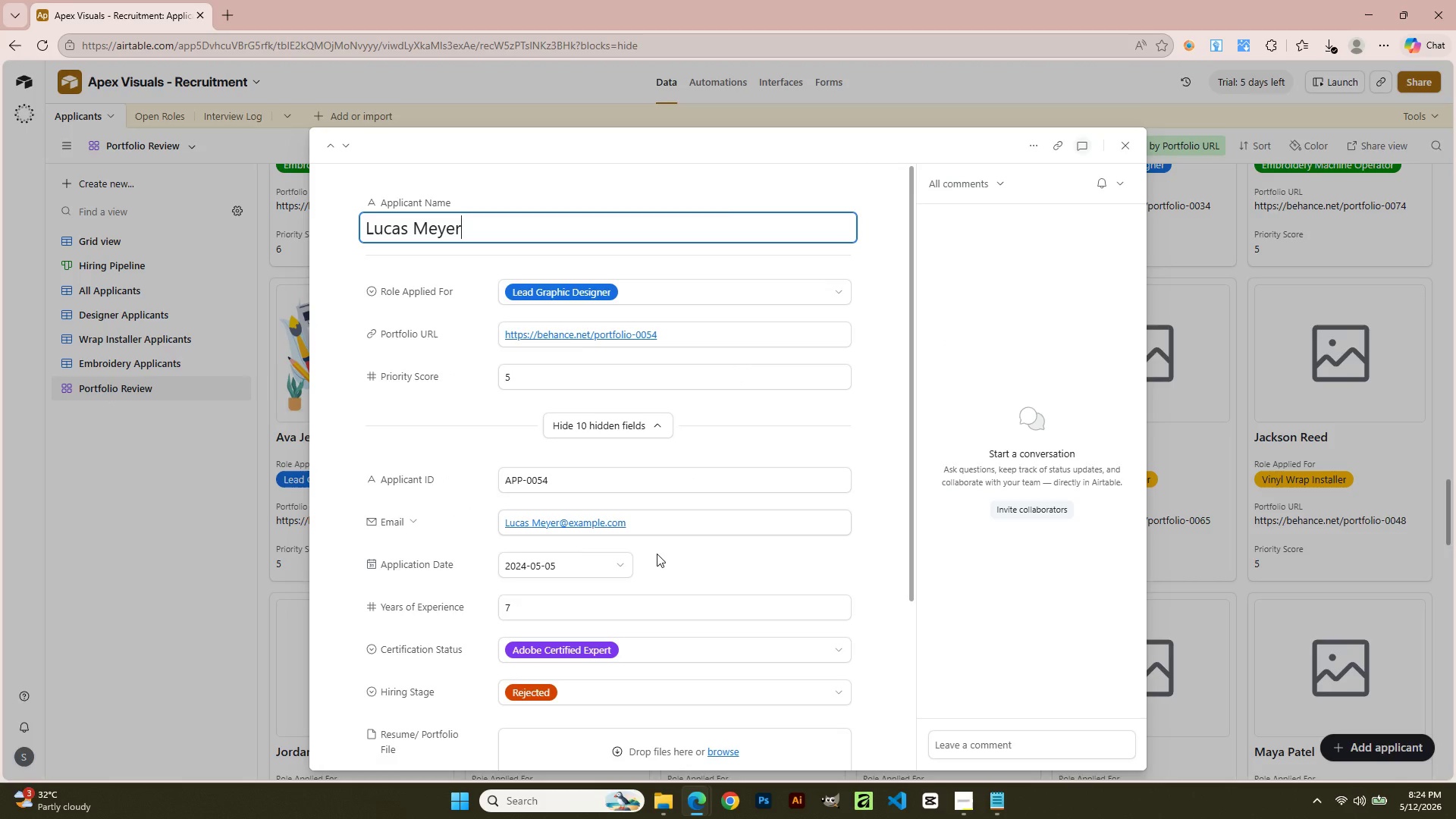 
scroll: coordinate [632, 679], scroll_direction: down, amount: 2.0
 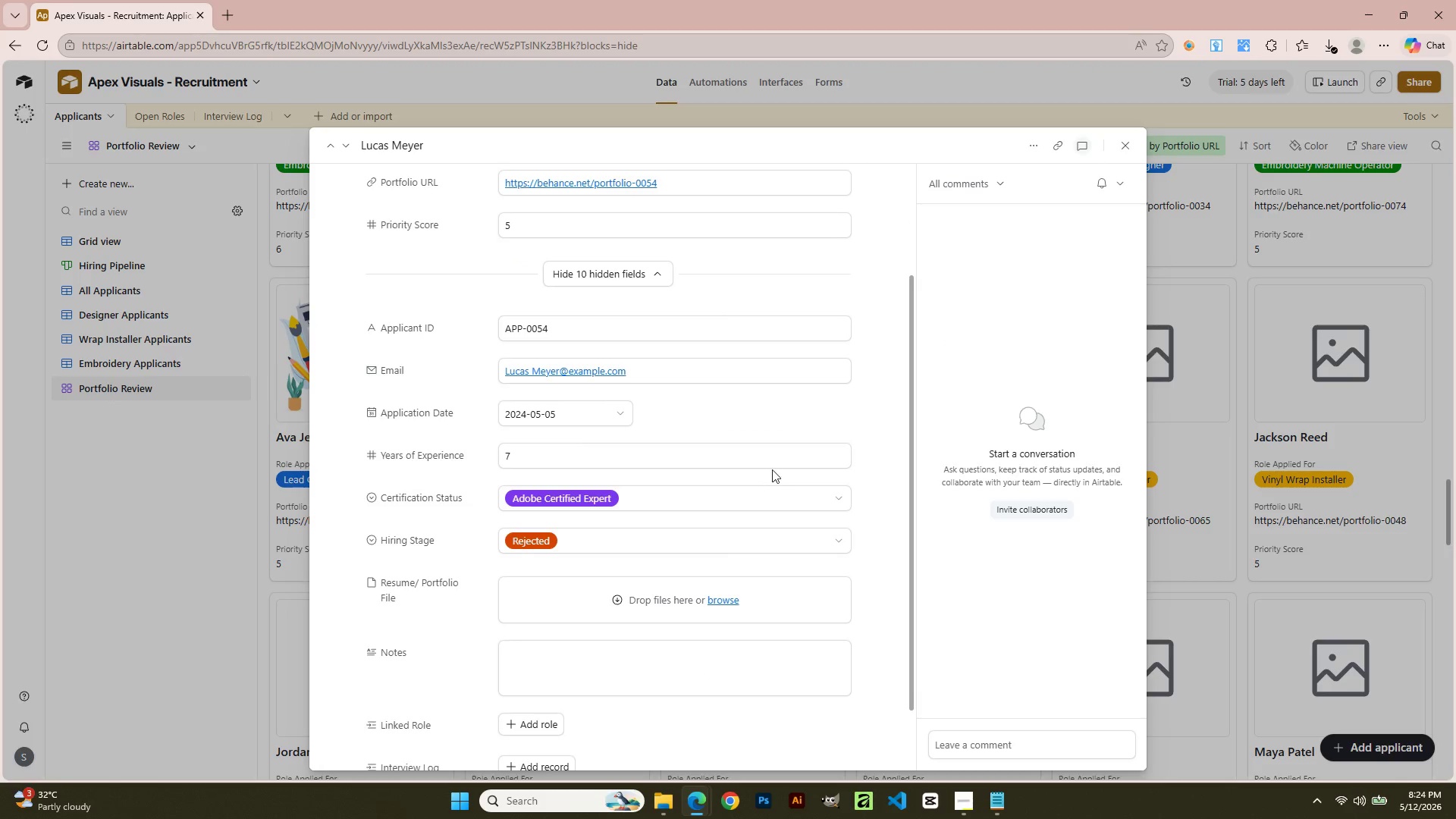 
left_click([713, 519])
 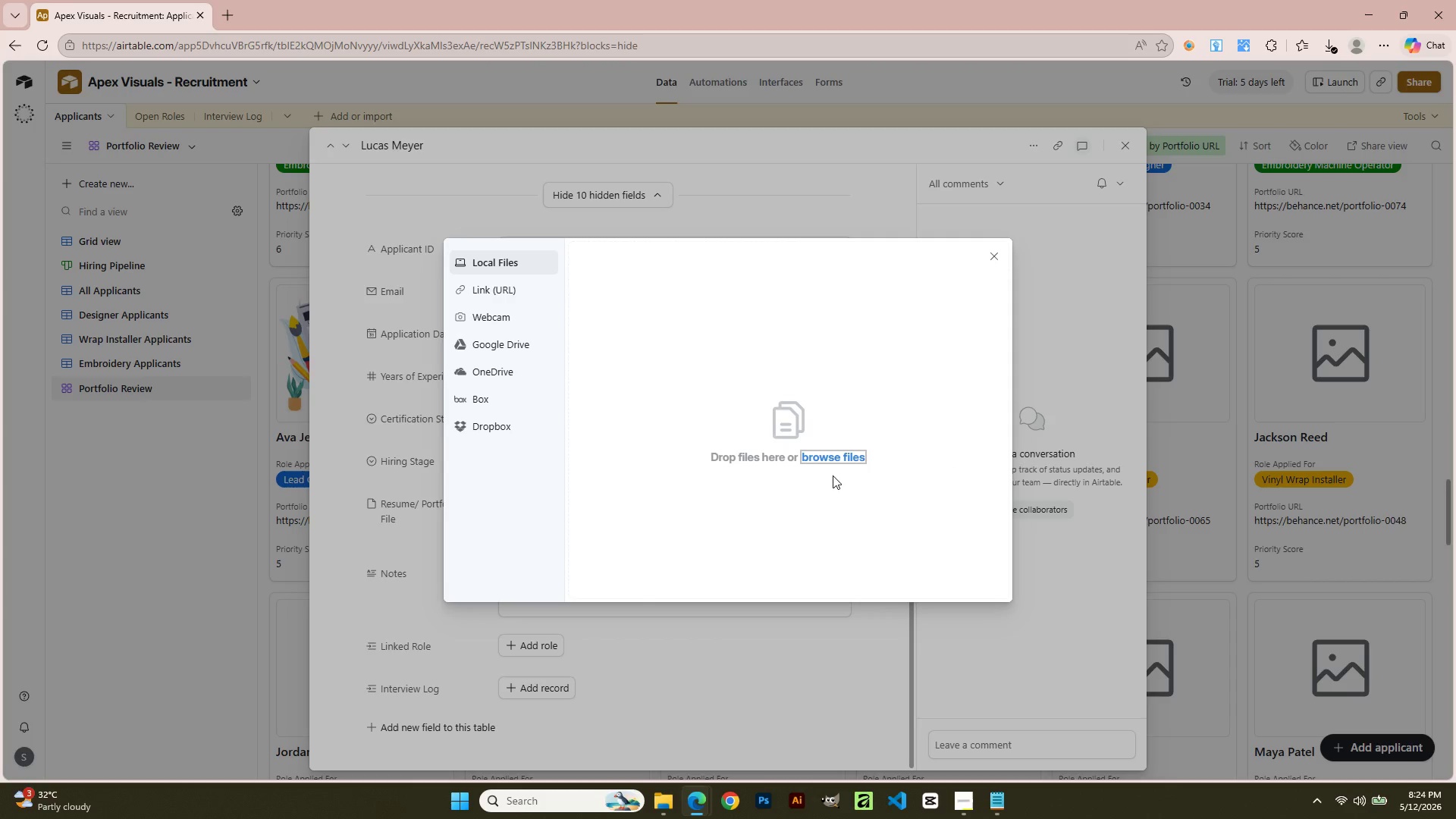 
scroll: coordinate [772, 469], scroll_direction: down, amount: 2.0
 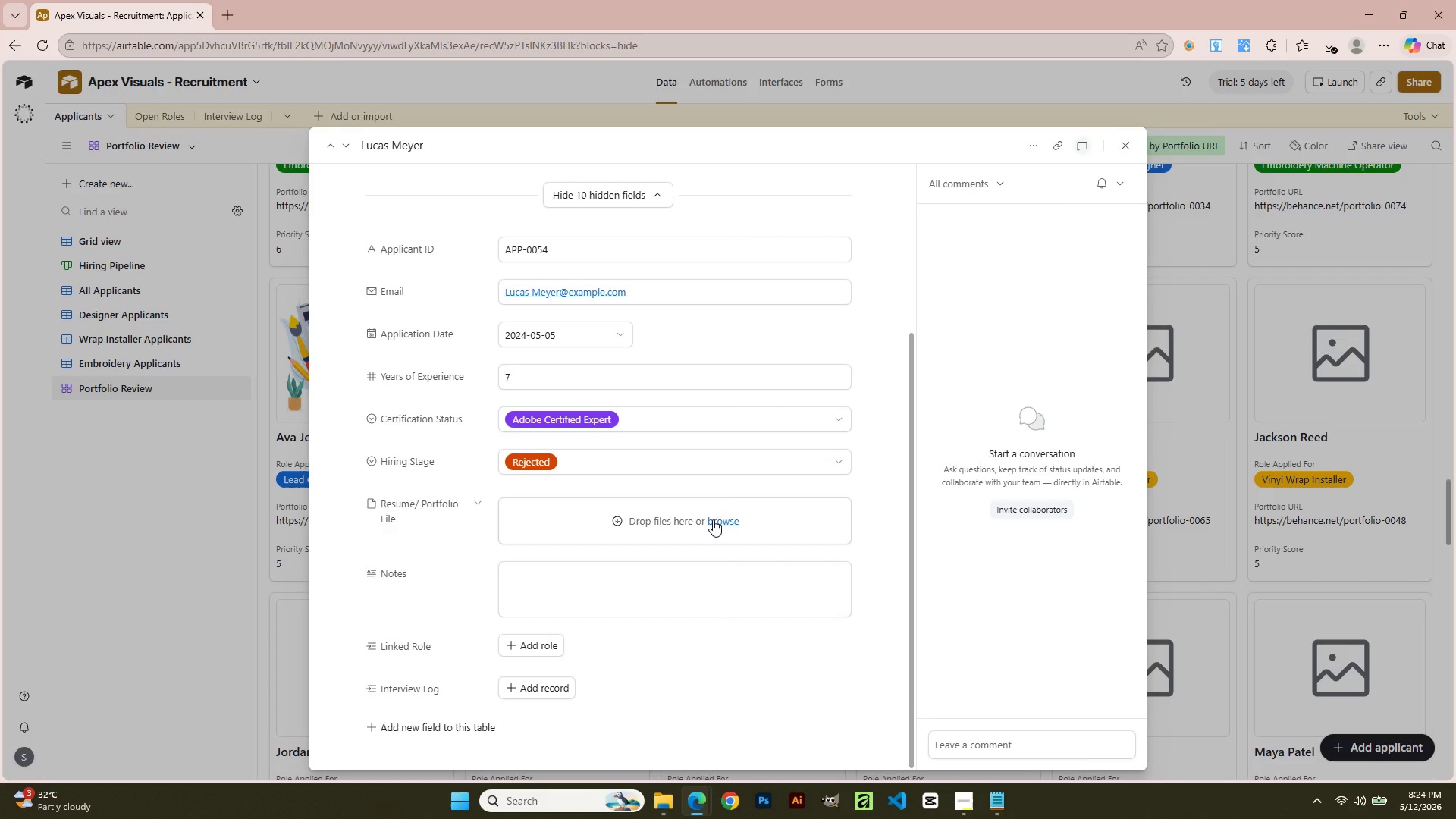 
left_click([843, 457])
 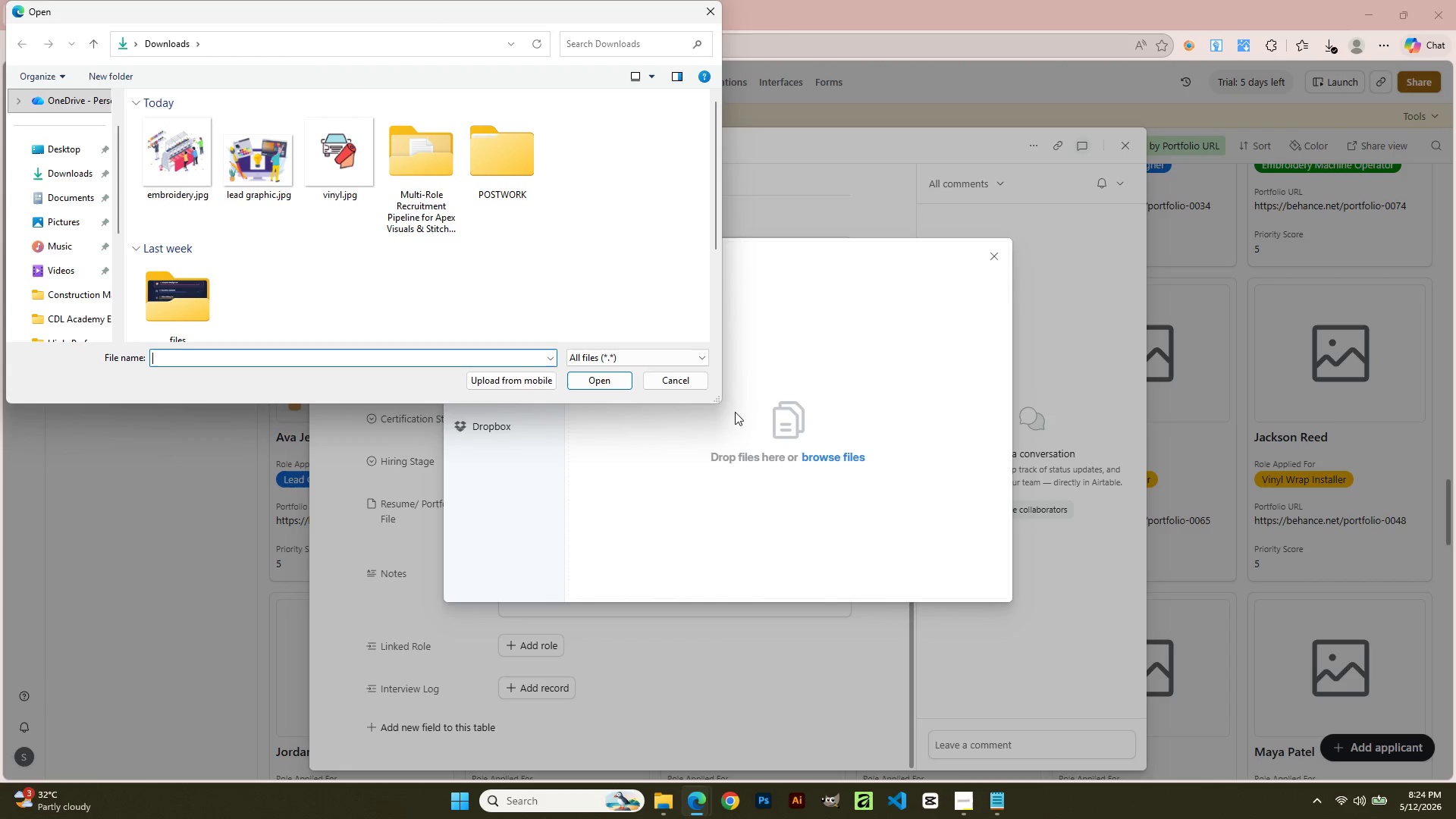 
left_click([689, 376])
 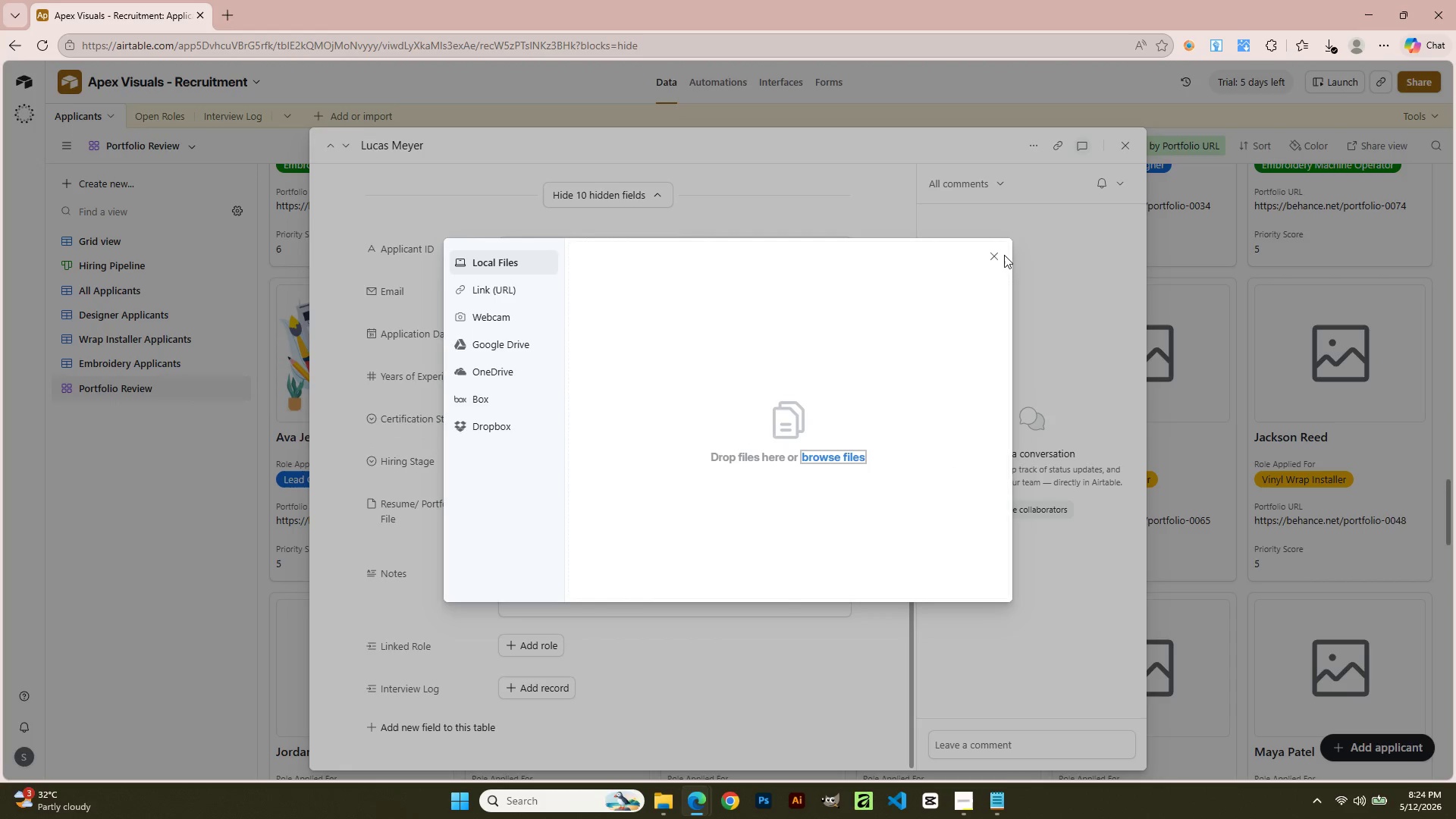 
left_click([1001, 255])
 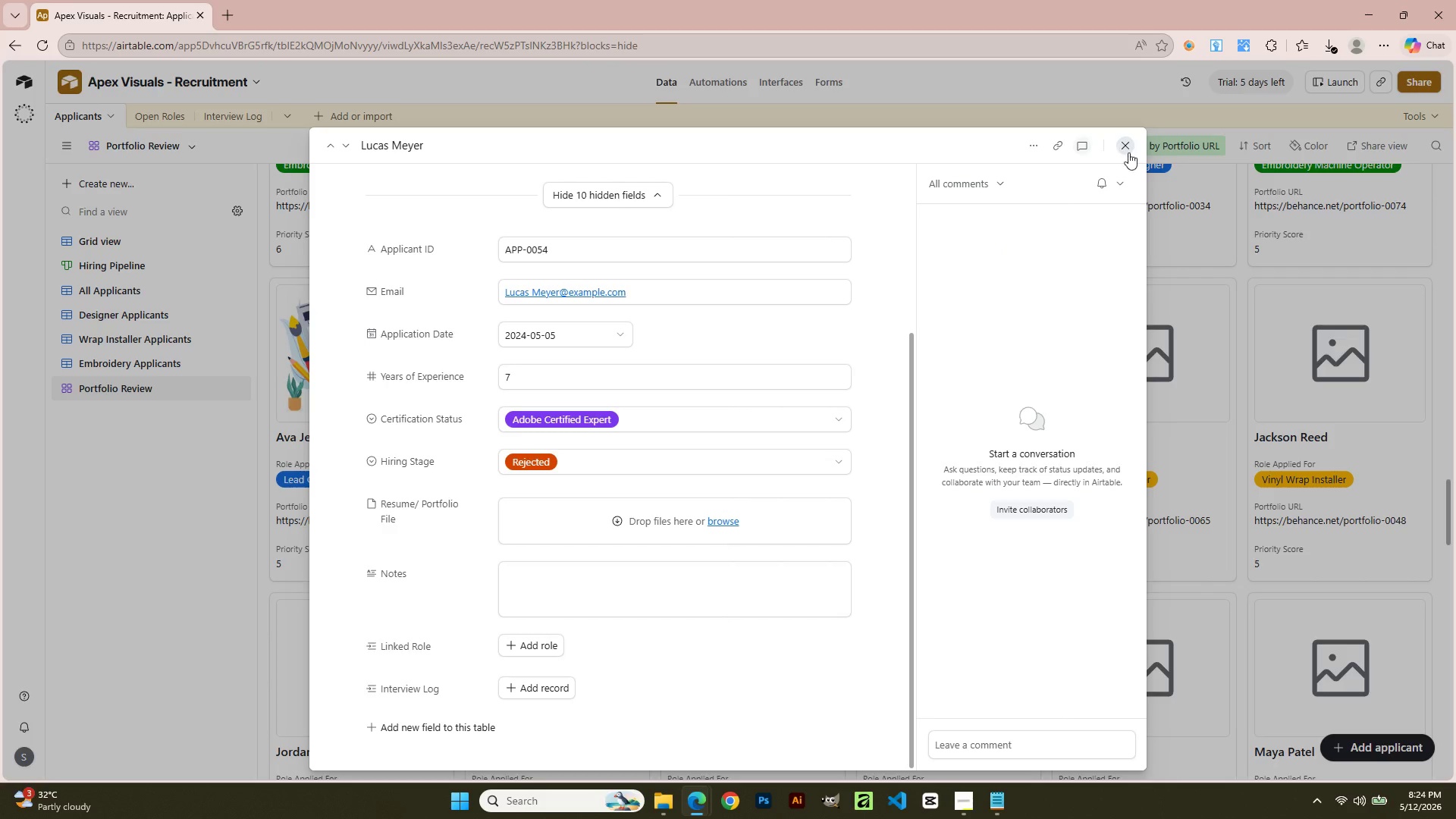 
left_click([1141, 141])
 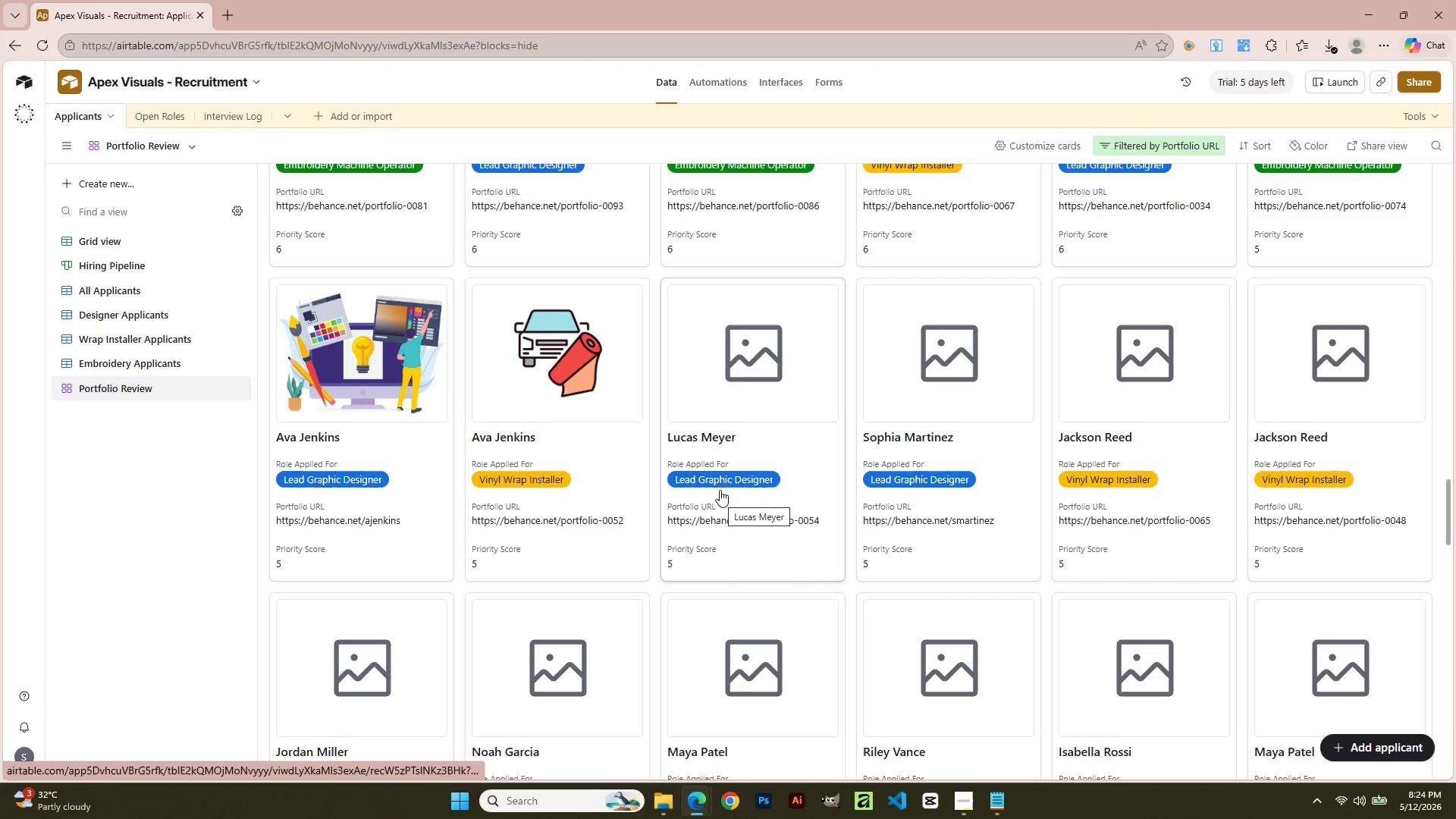 
left_click([717, 369])
 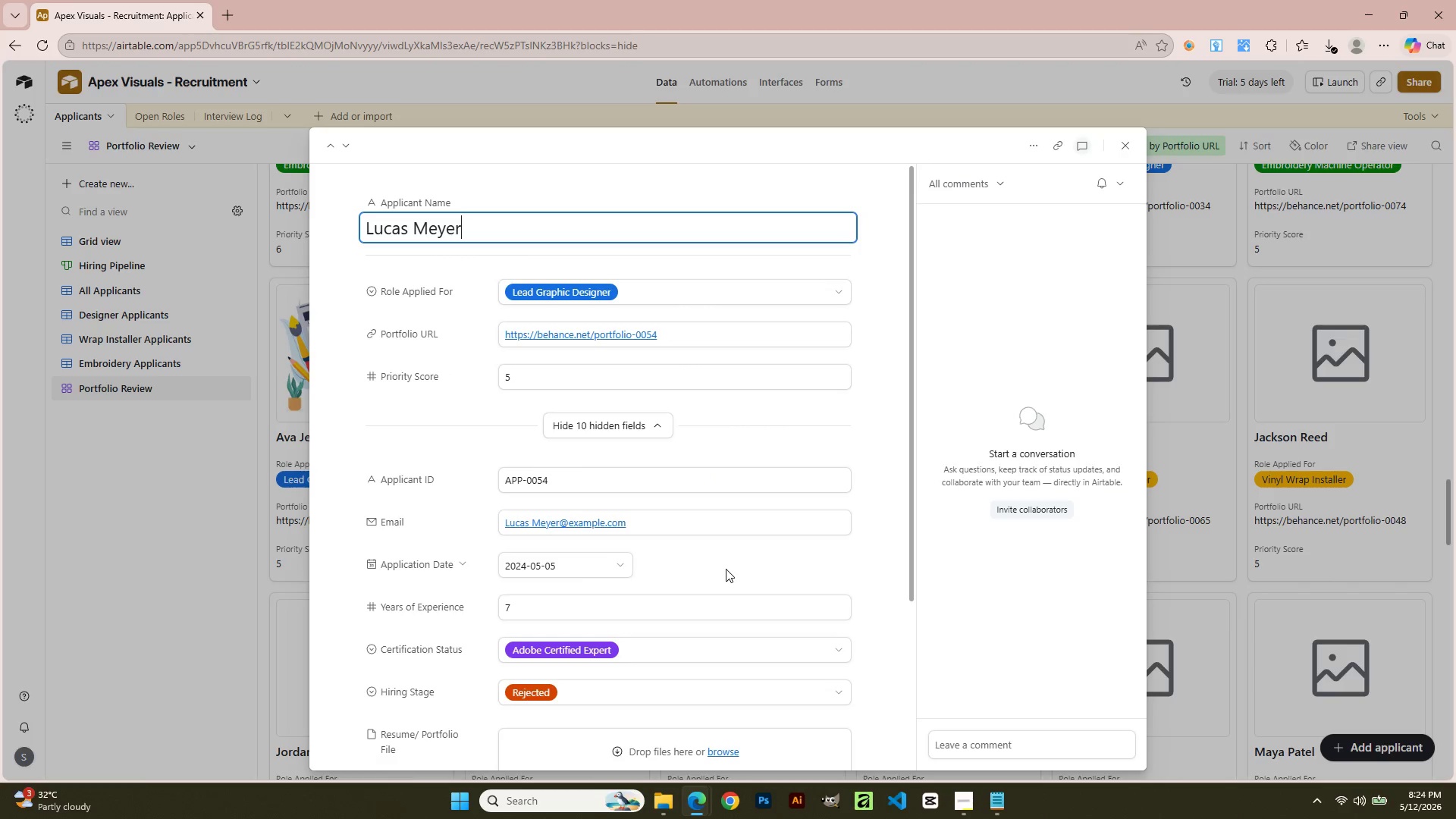 
left_click([714, 601])
 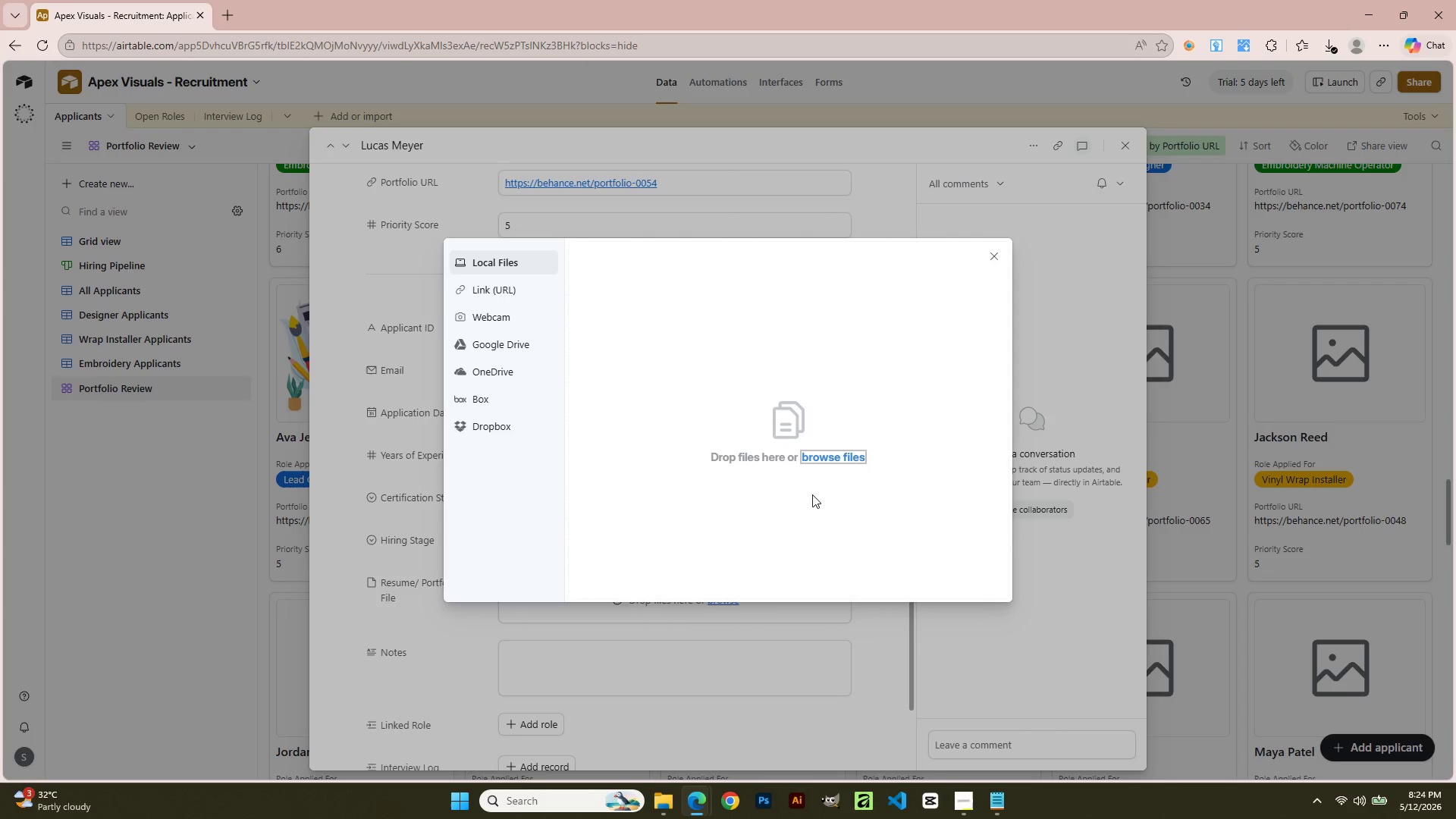 
scroll: coordinate [686, 610], scroll_direction: down, amount: 2.0
 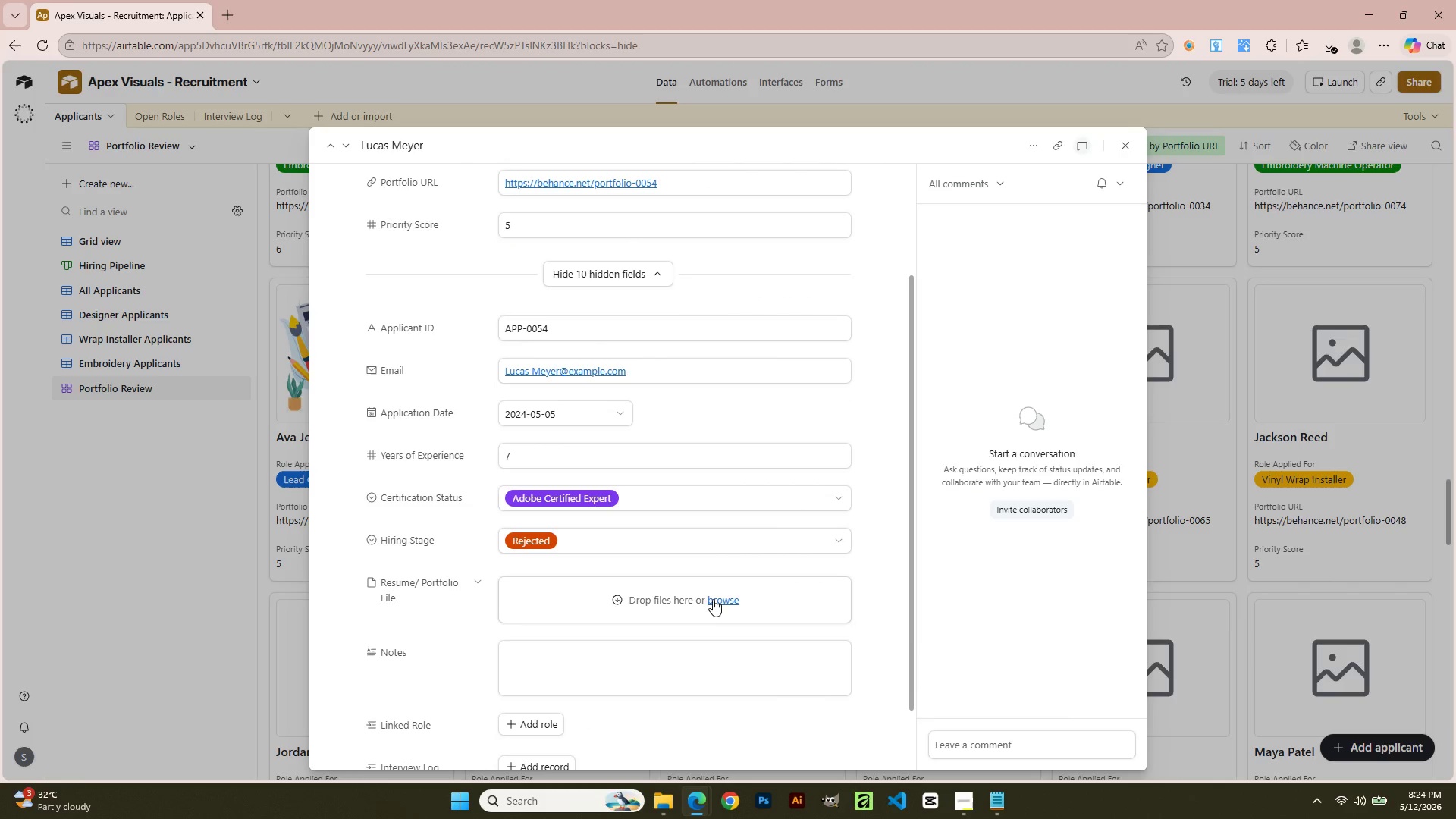 
left_click([839, 455])
 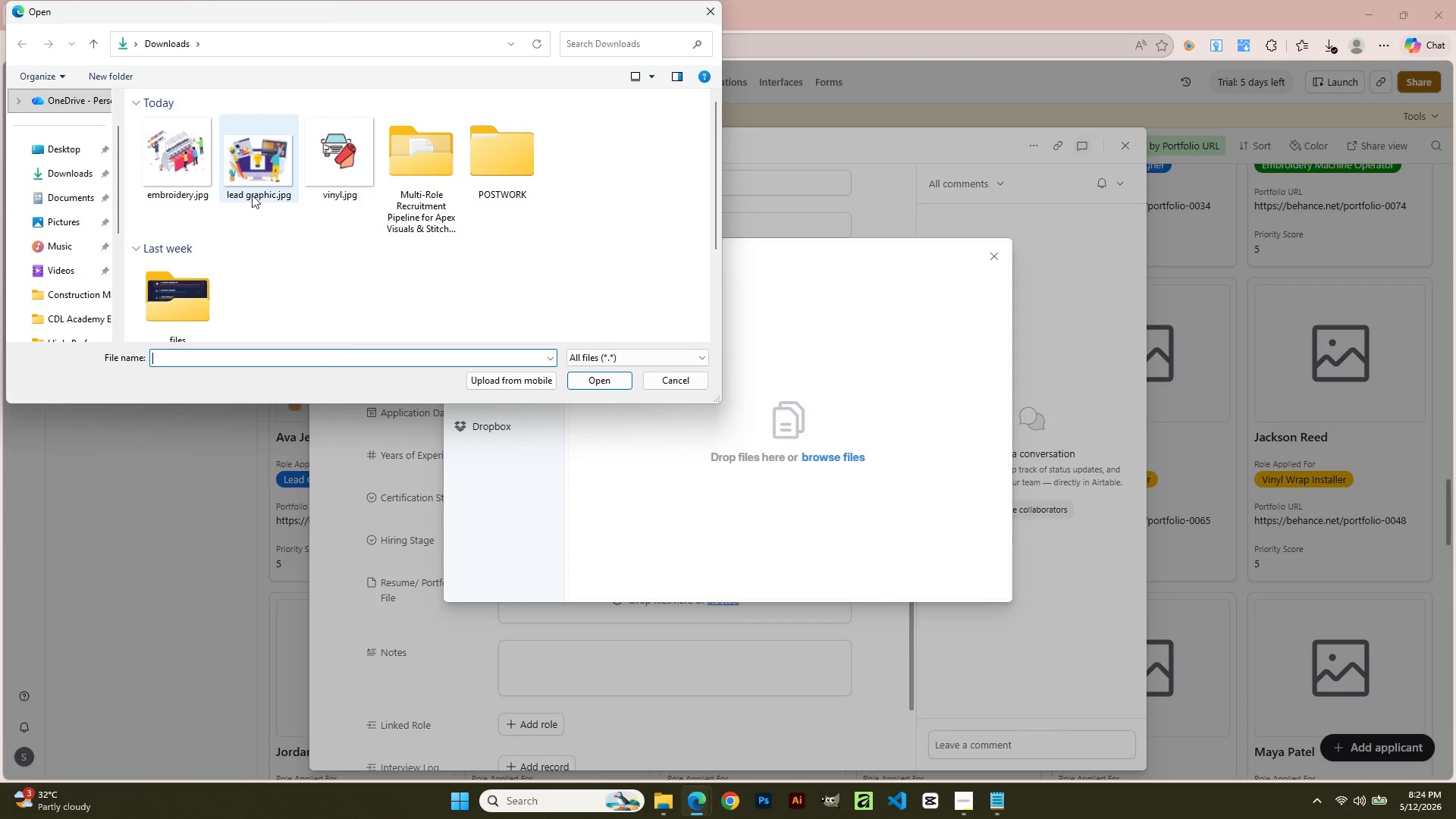 
double_click([263, 152])
 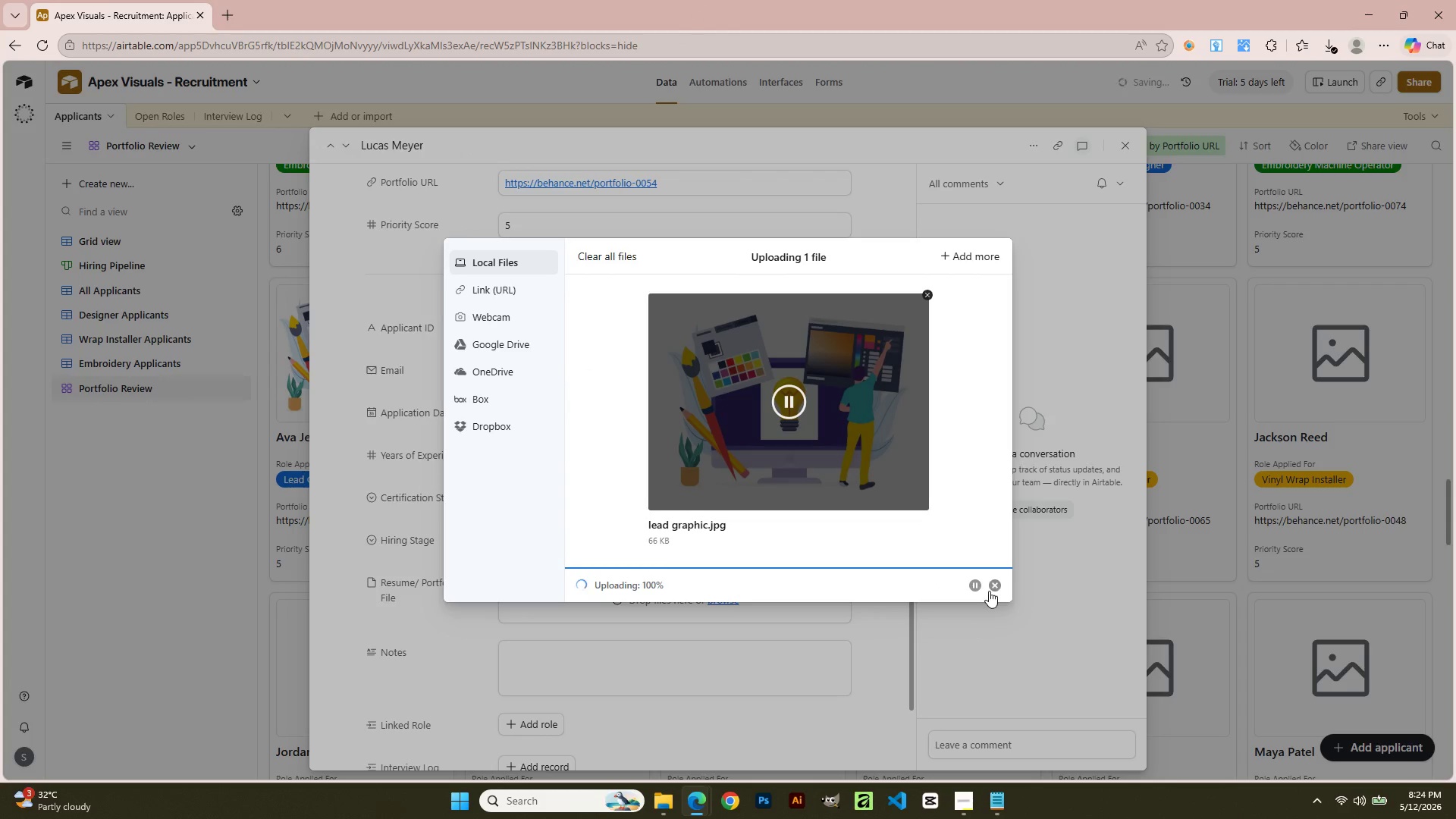 
wait(6.05)
 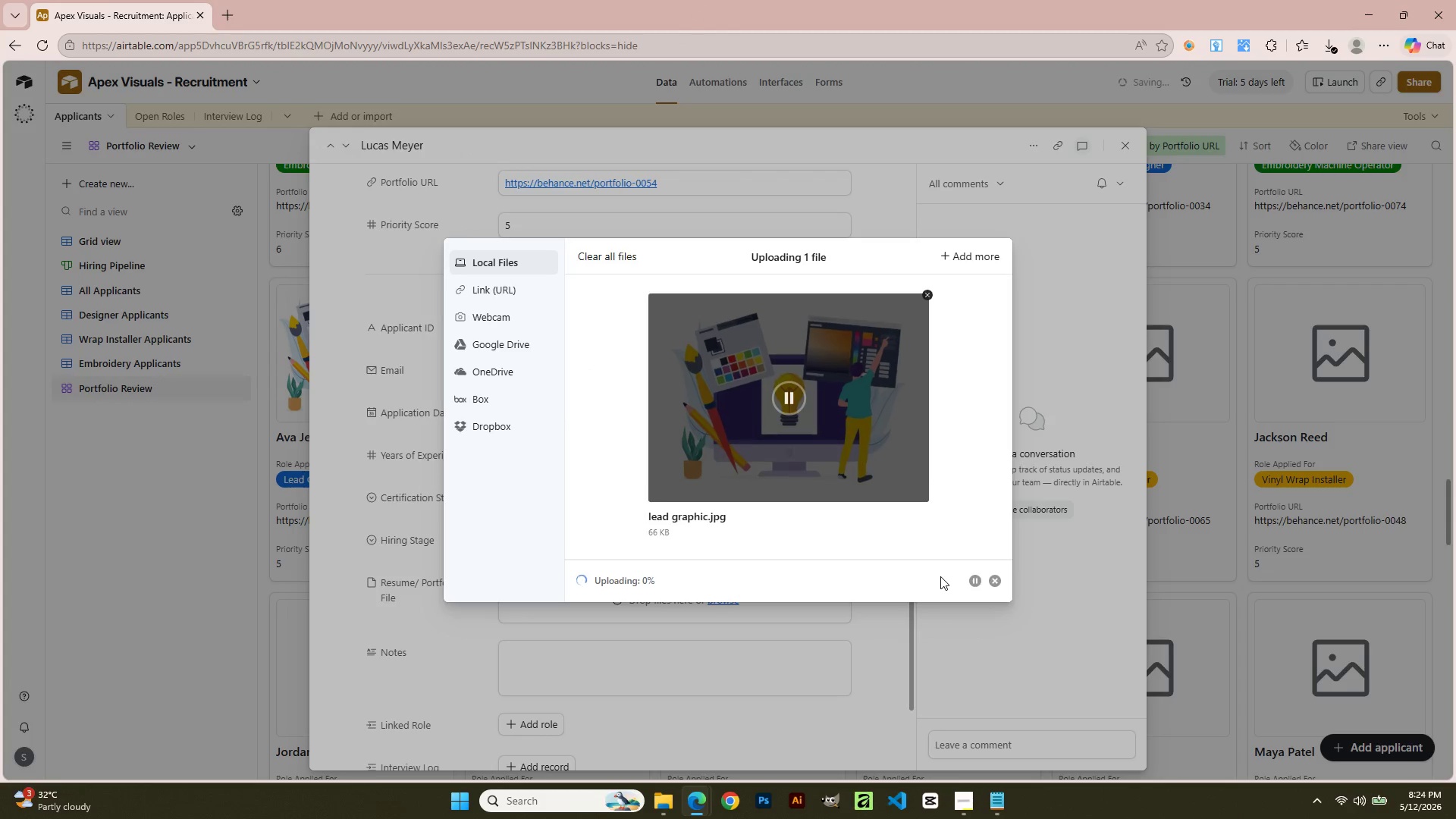 
left_click([1127, 149])
 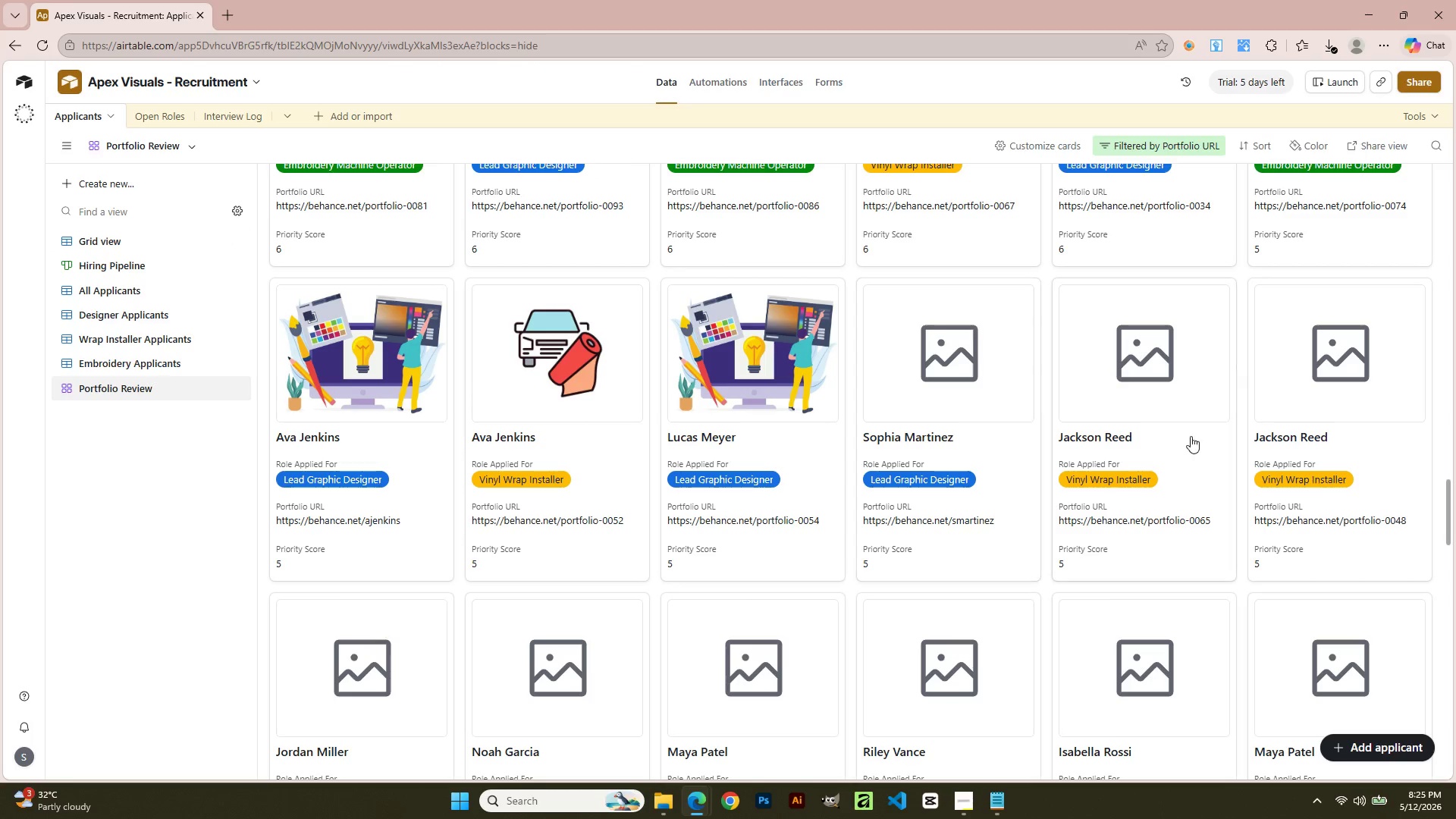 
wait(25.67)
 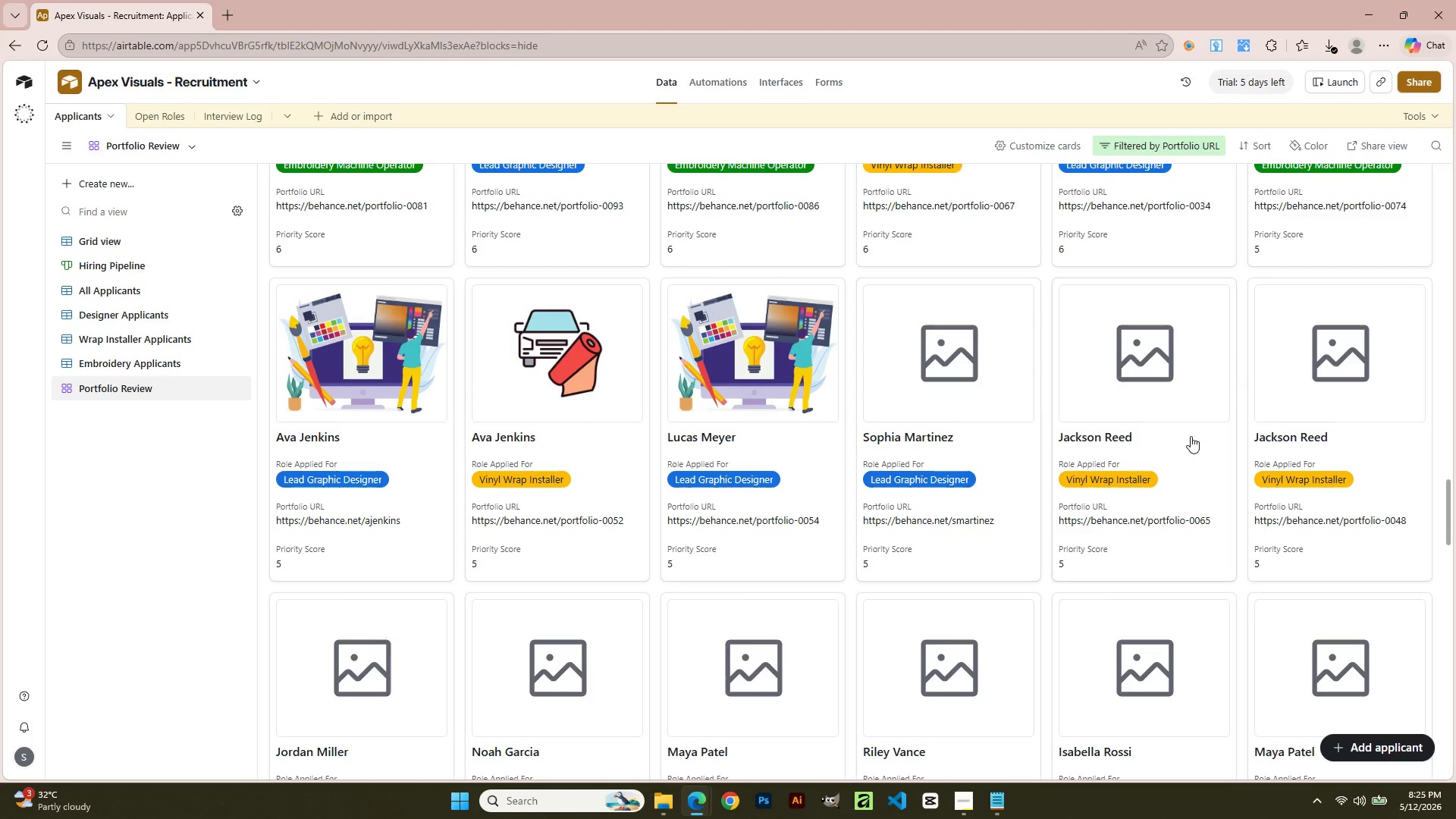 
left_click([937, 359])
 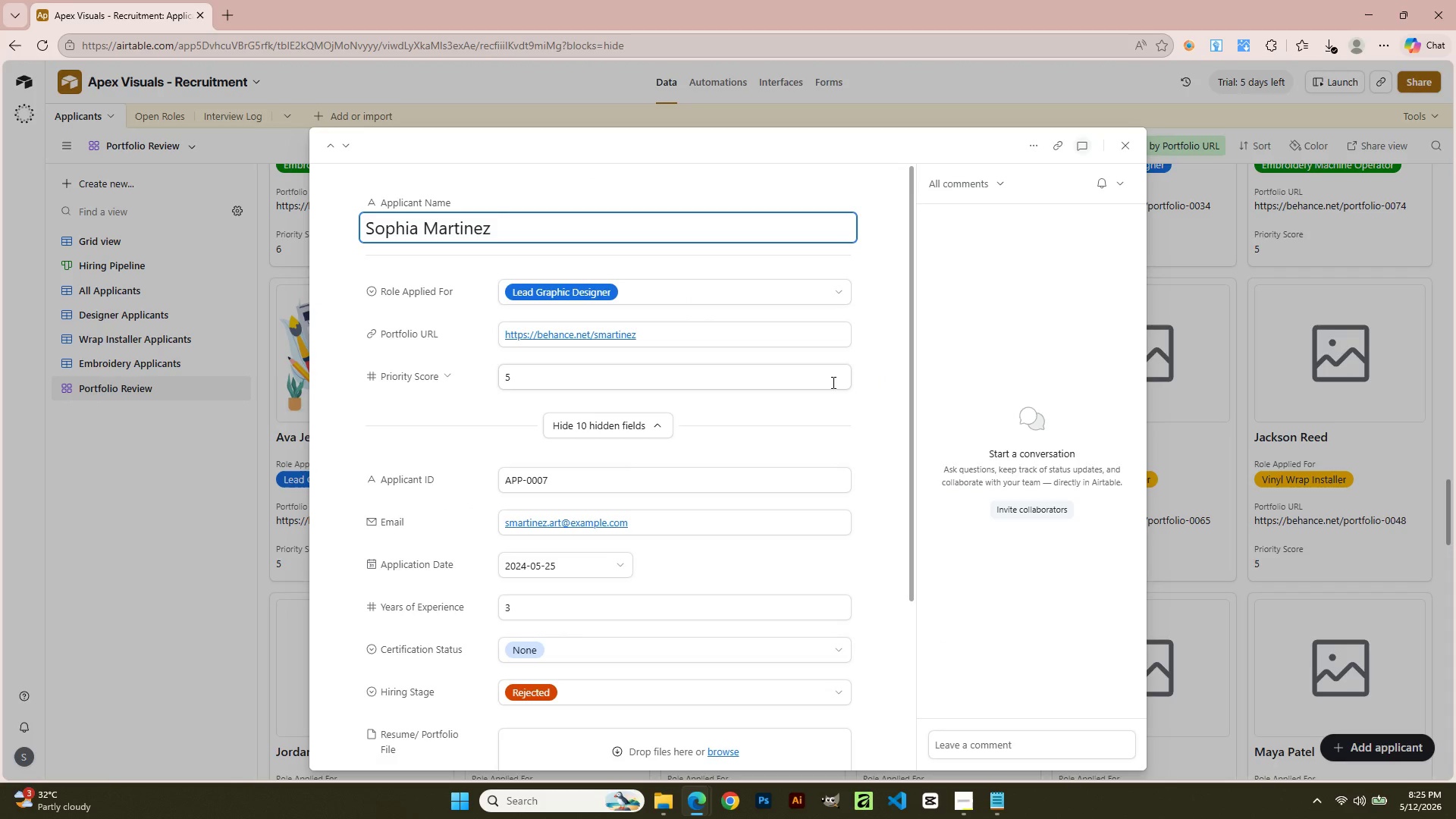 
scroll: coordinate [832, 382], scroll_direction: up, amount: 3.0
 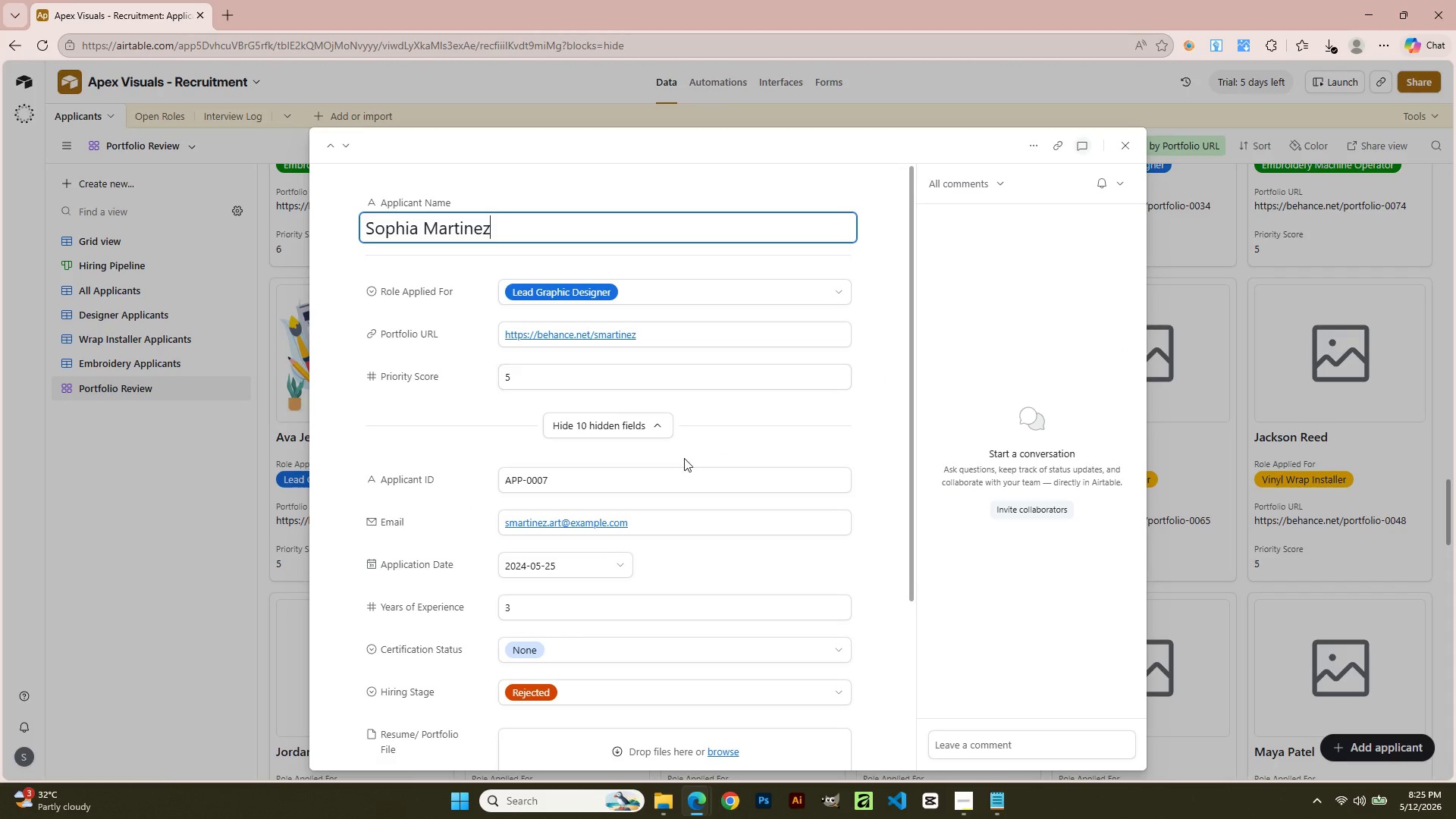 
scroll: coordinate [560, 522], scroll_direction: down, amount: 1.0
 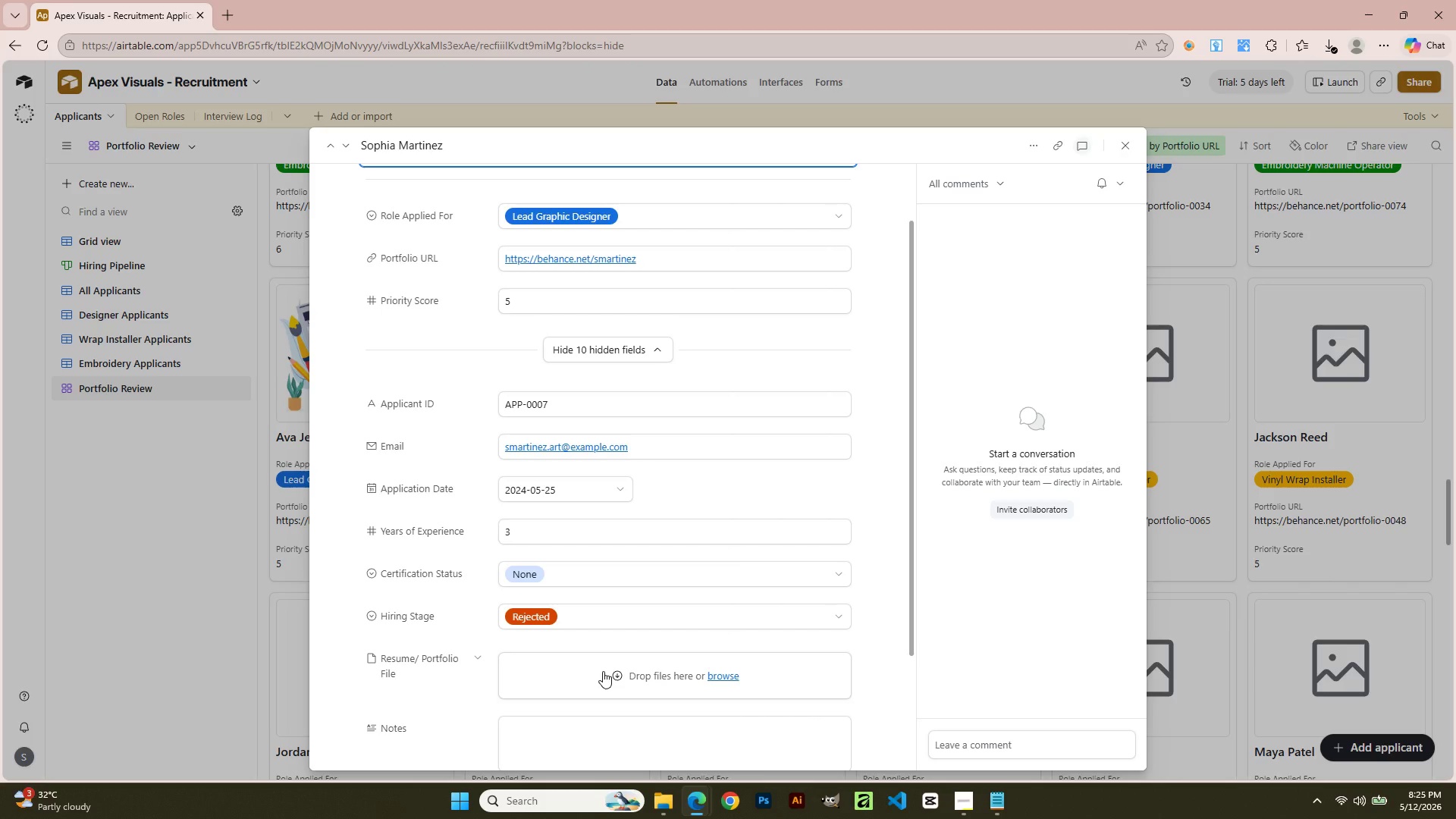 
left_click([603, 671])
 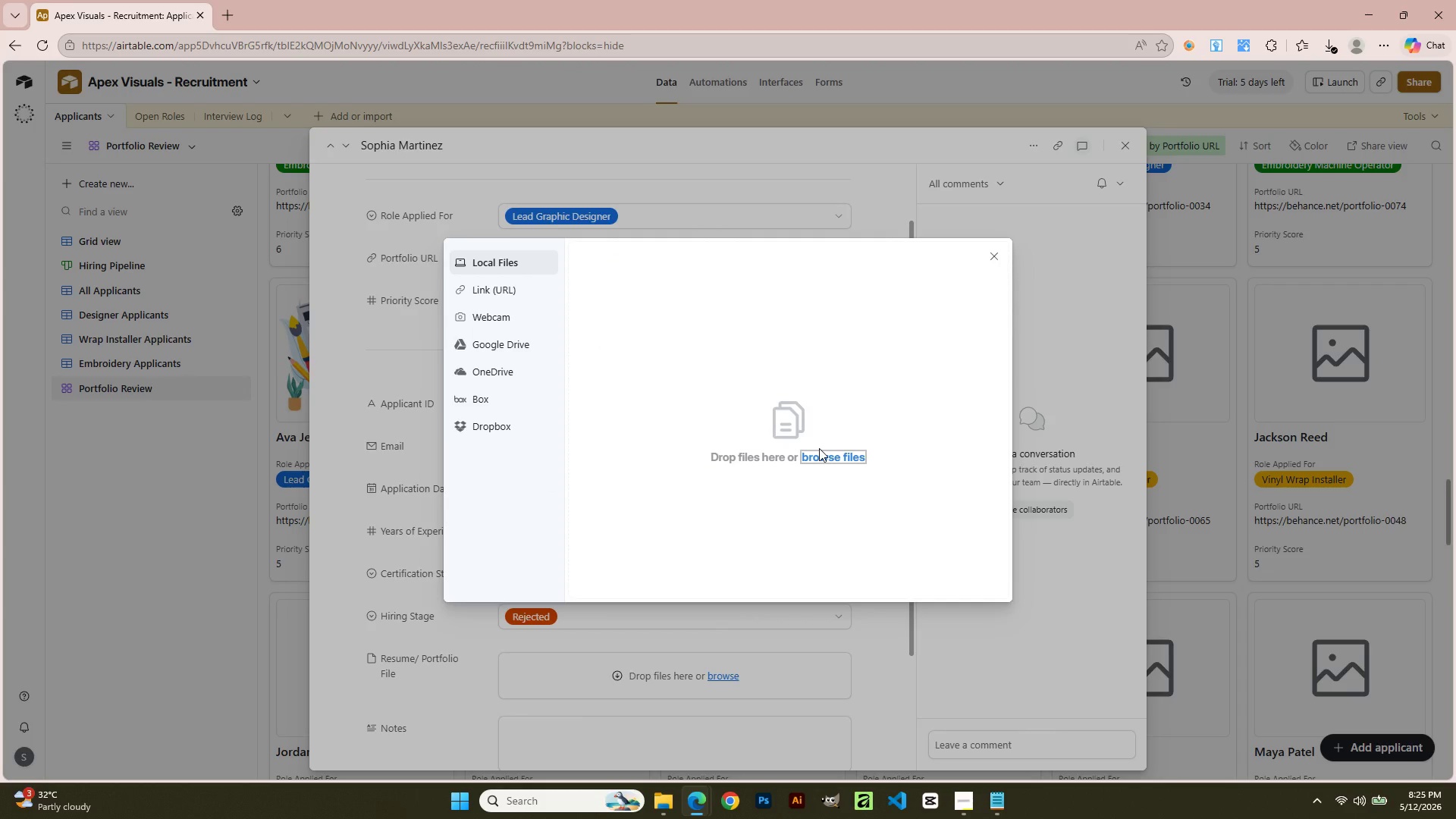 
left_click([819, 448])
 